 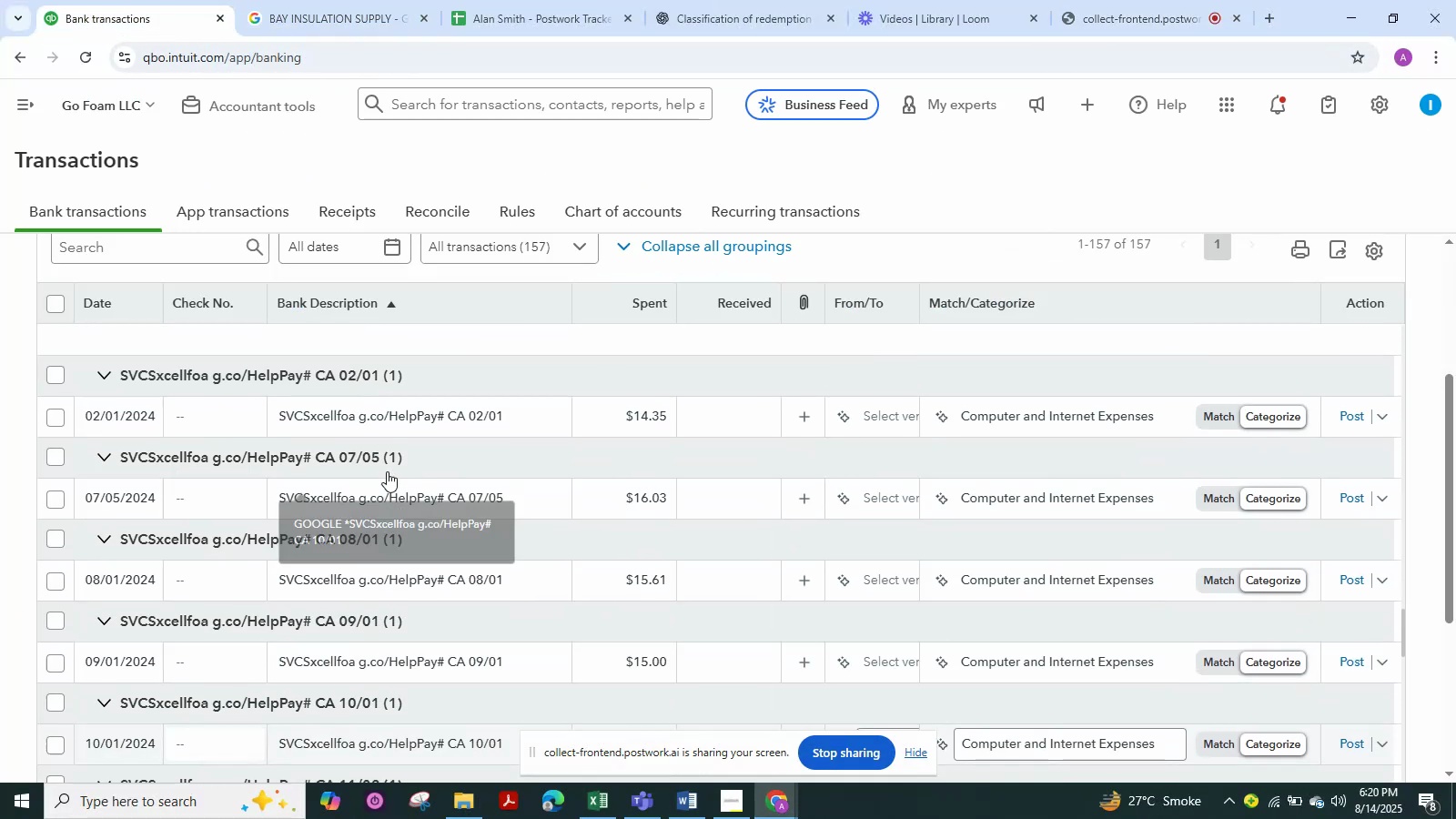 
scroll: coordinate [387, 471], scroll_direction: up, amount: 1.0
 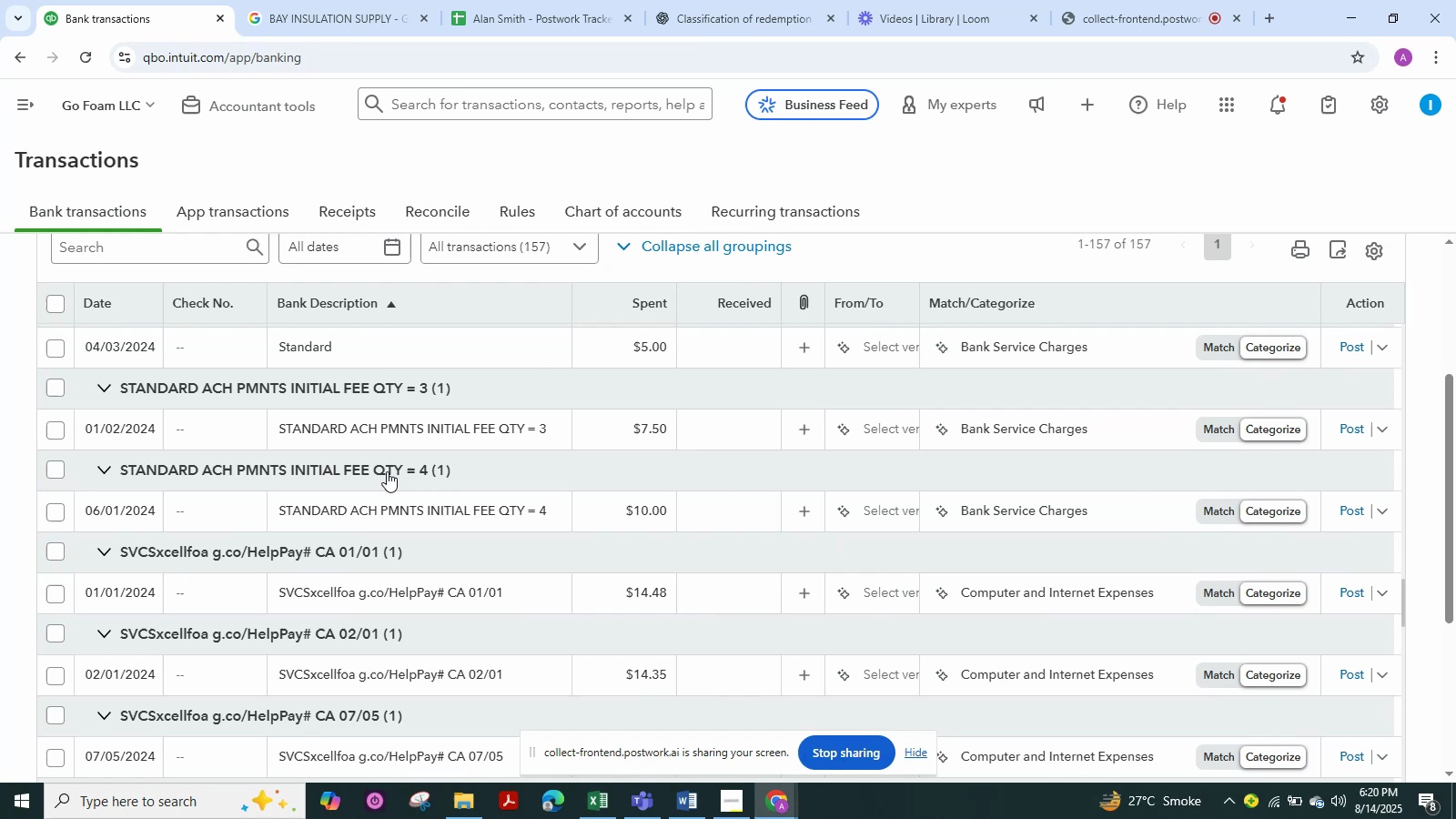 
scroll: coordinate [387, 471], scroll_direction: down, amount: 64.0
 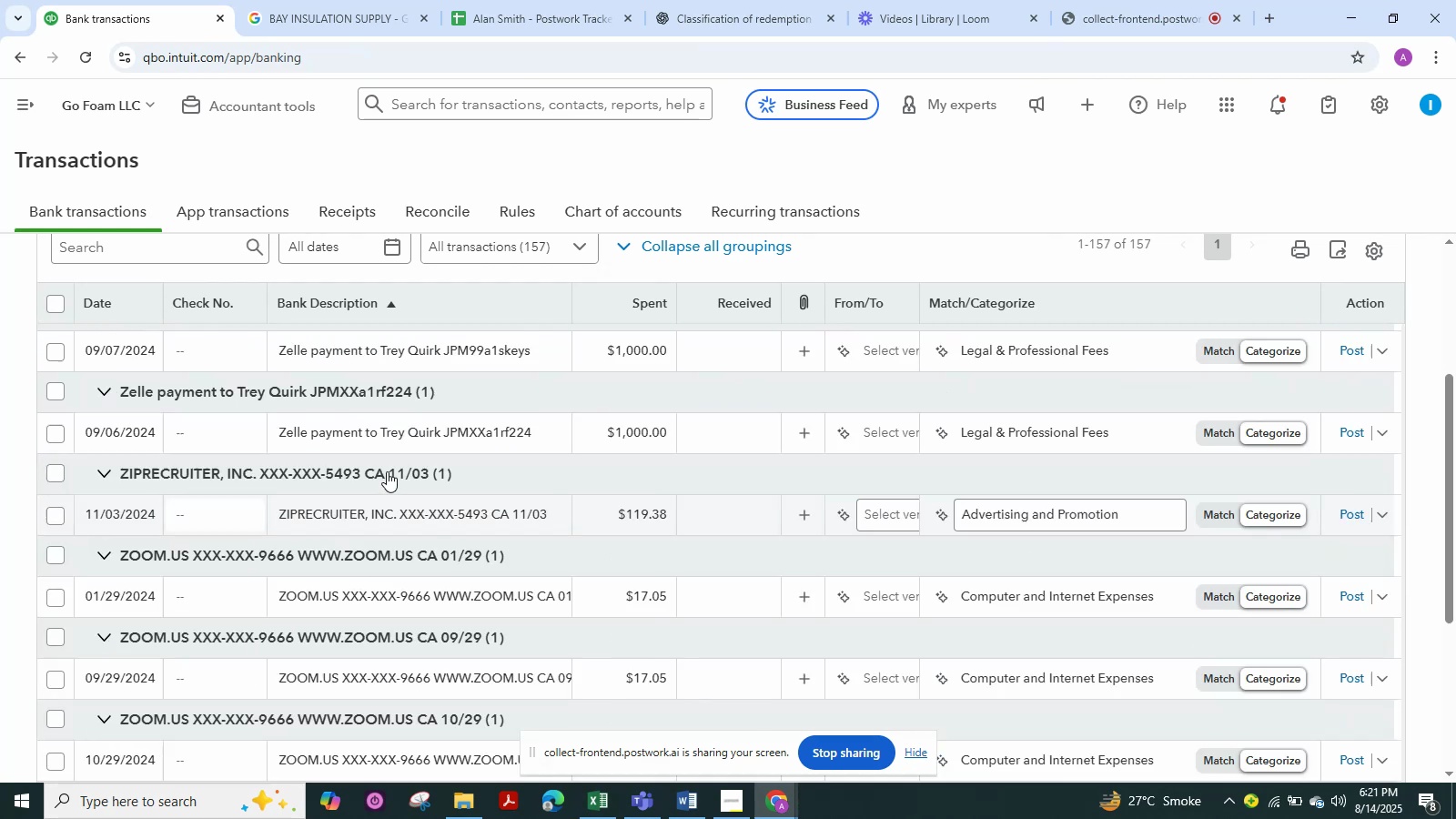 
scroll: coordinate [387, 471], scroll_direction: up, amount: 15.0
 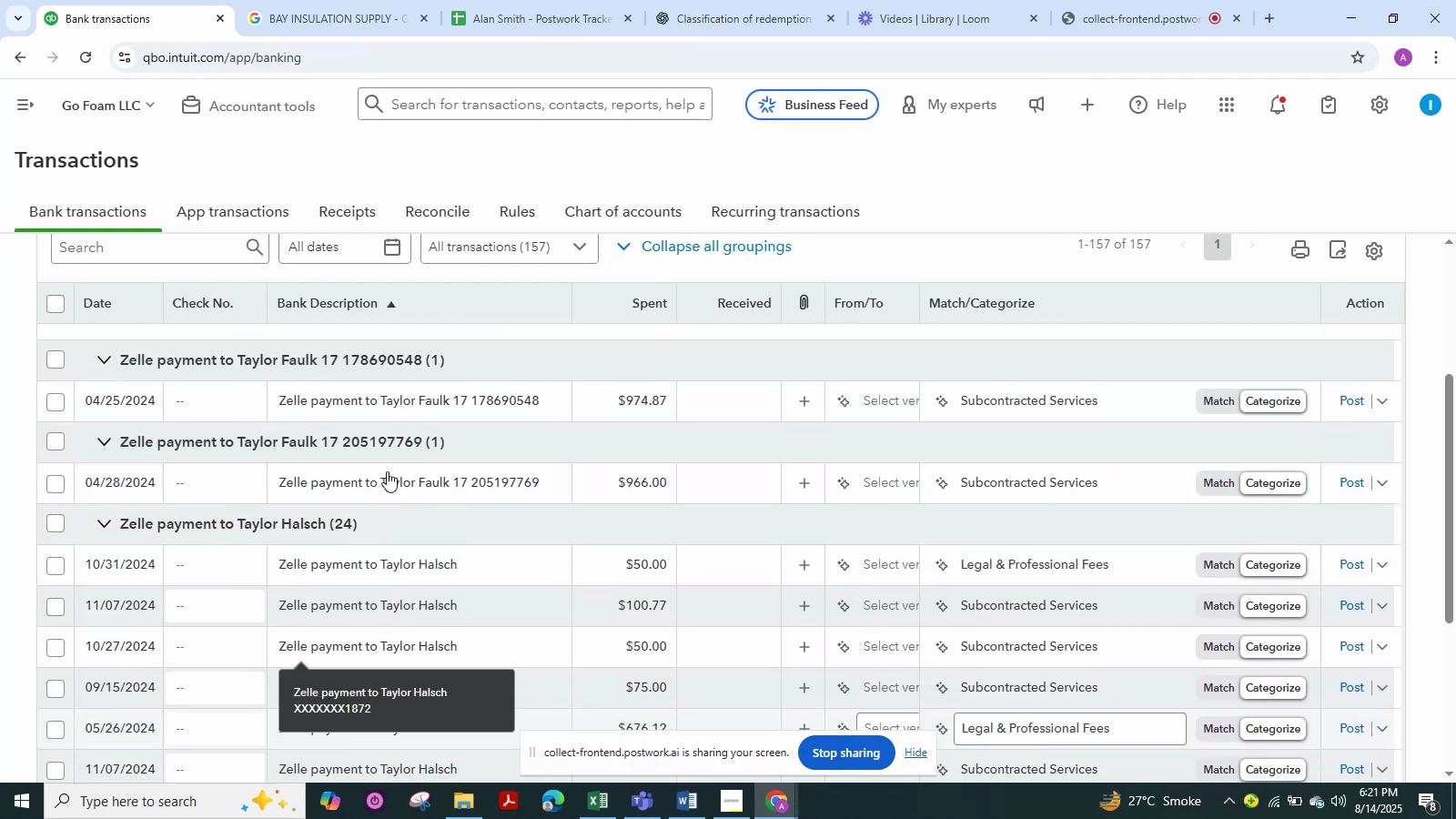 
scroll: coordinate [387, 471], scroll_direction: down, amount: 1.0
 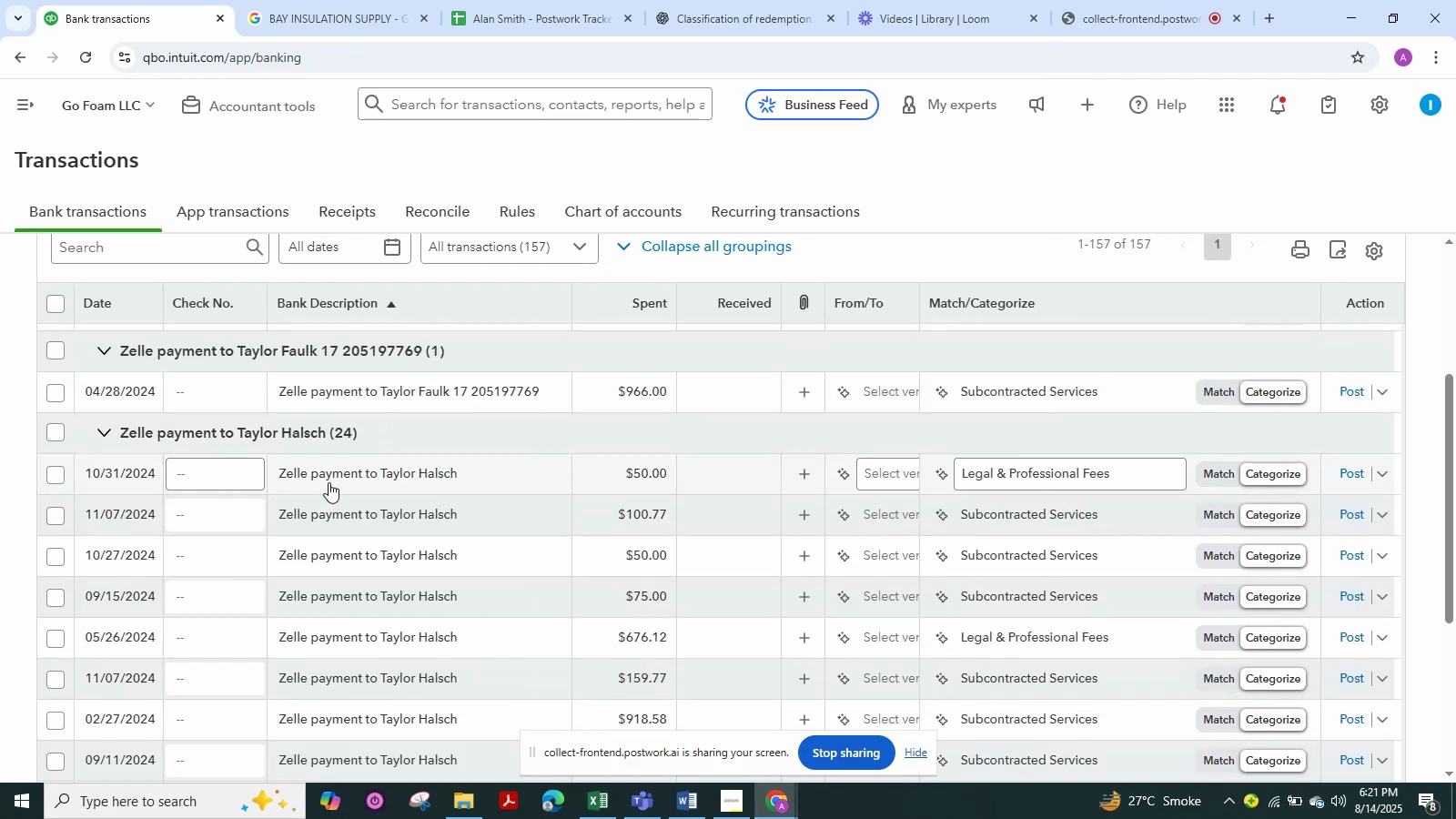 
left_click([335, 476])
 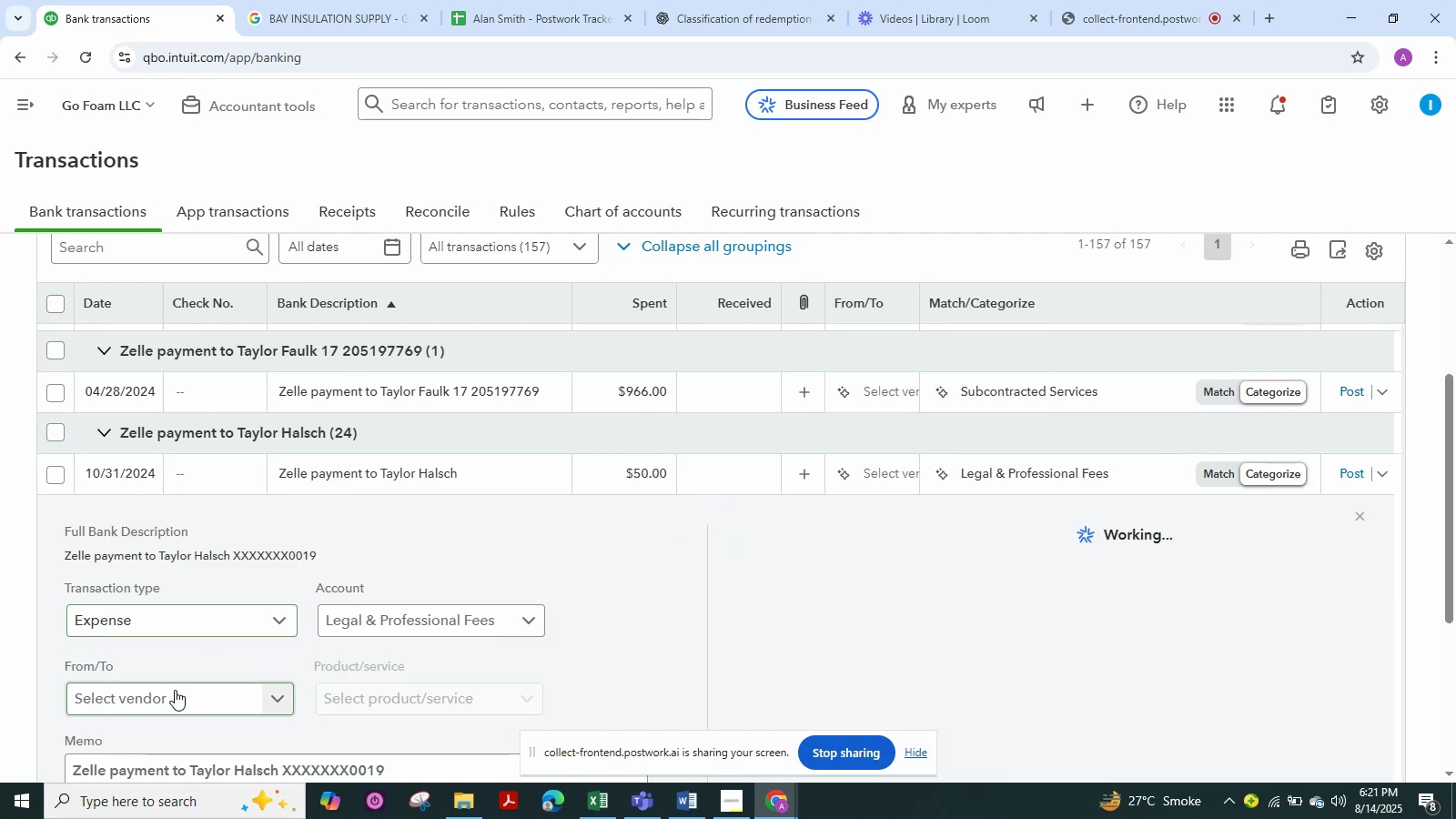 
scroll: coordinate [283, 669], scroll_direction: down, amount: 2.0
 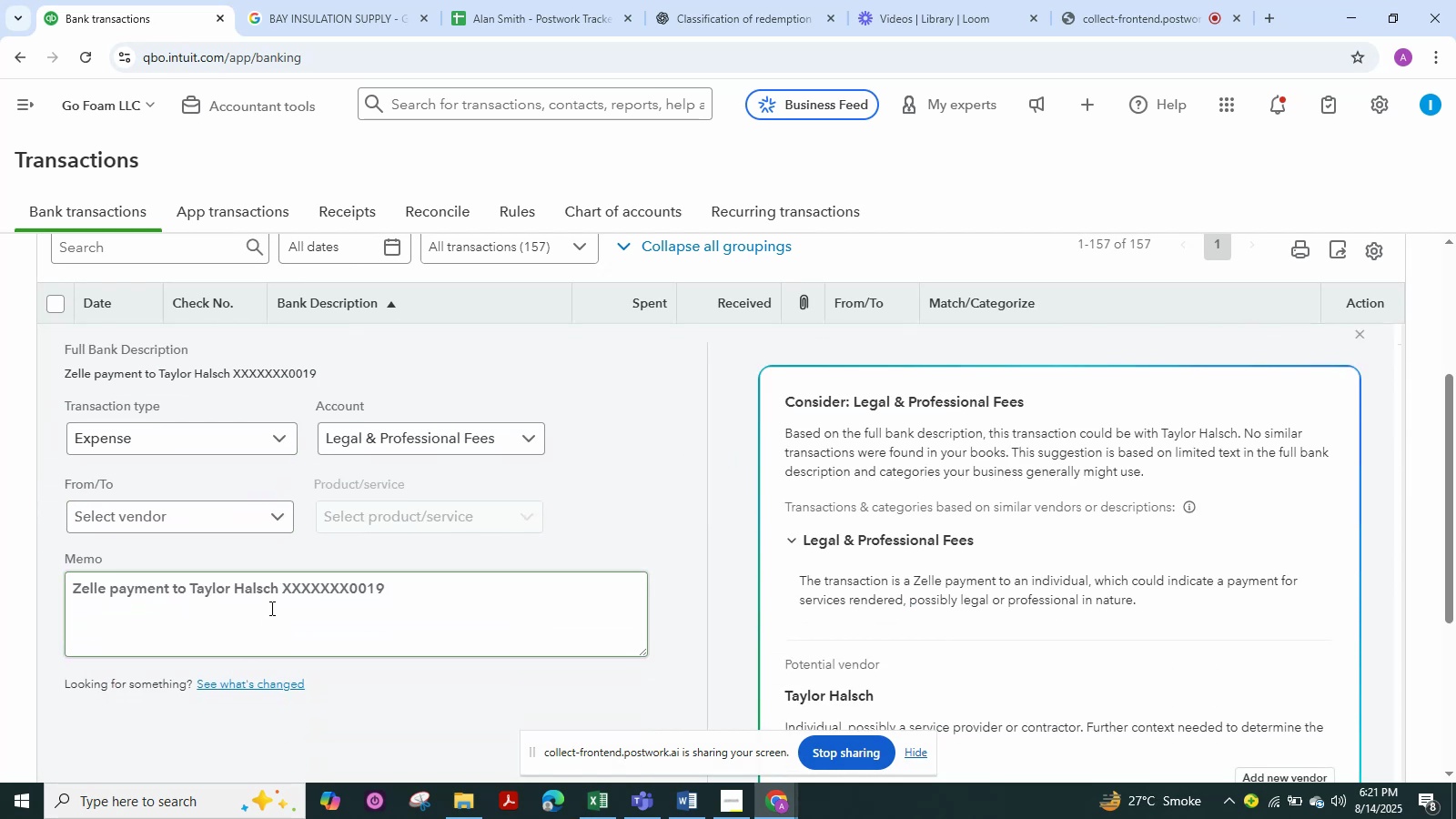 
left_click_drag(start_coordinate=[278, 593], to_coordinate=[189, 596])
 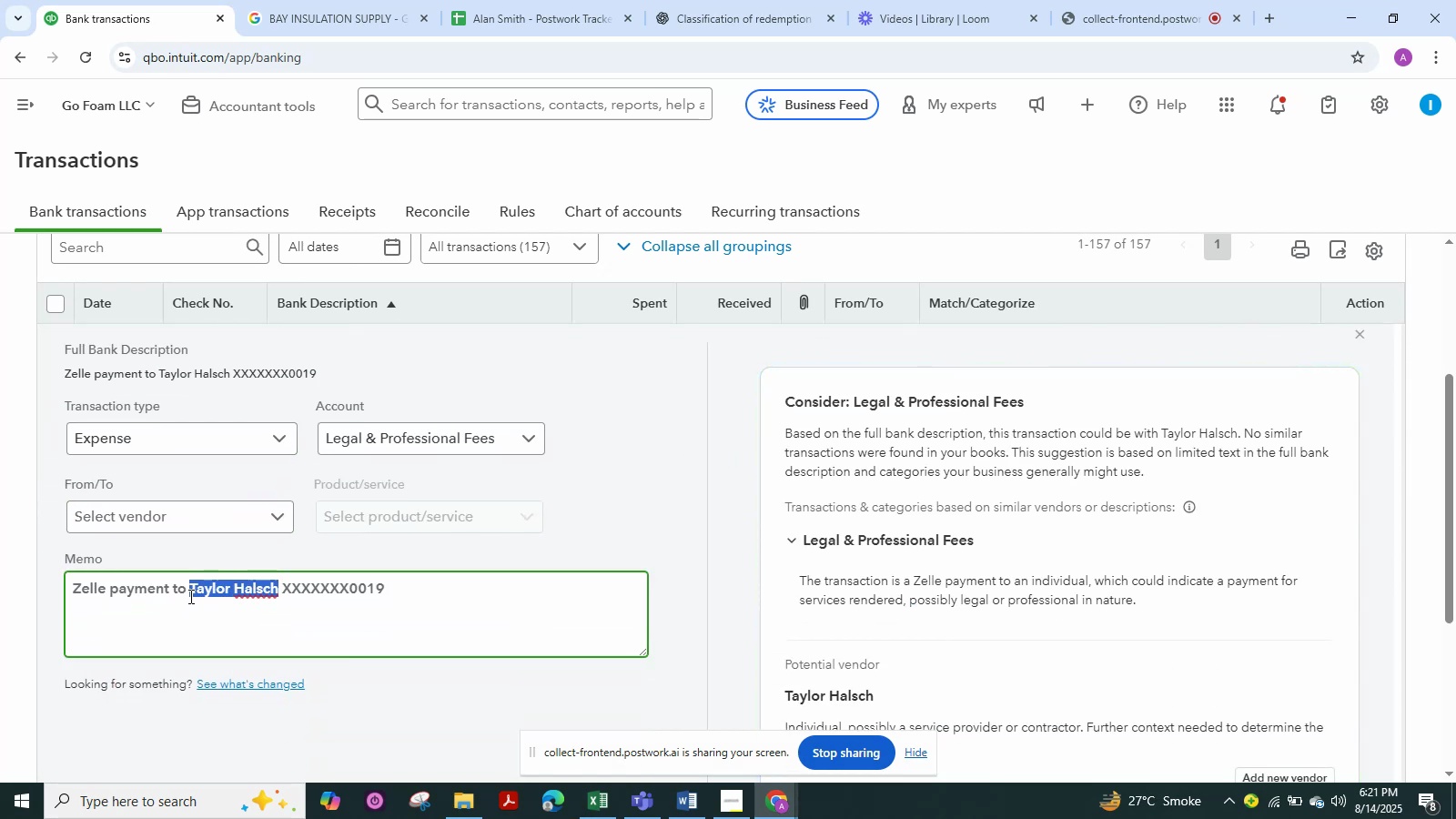 
key(Control+C)
 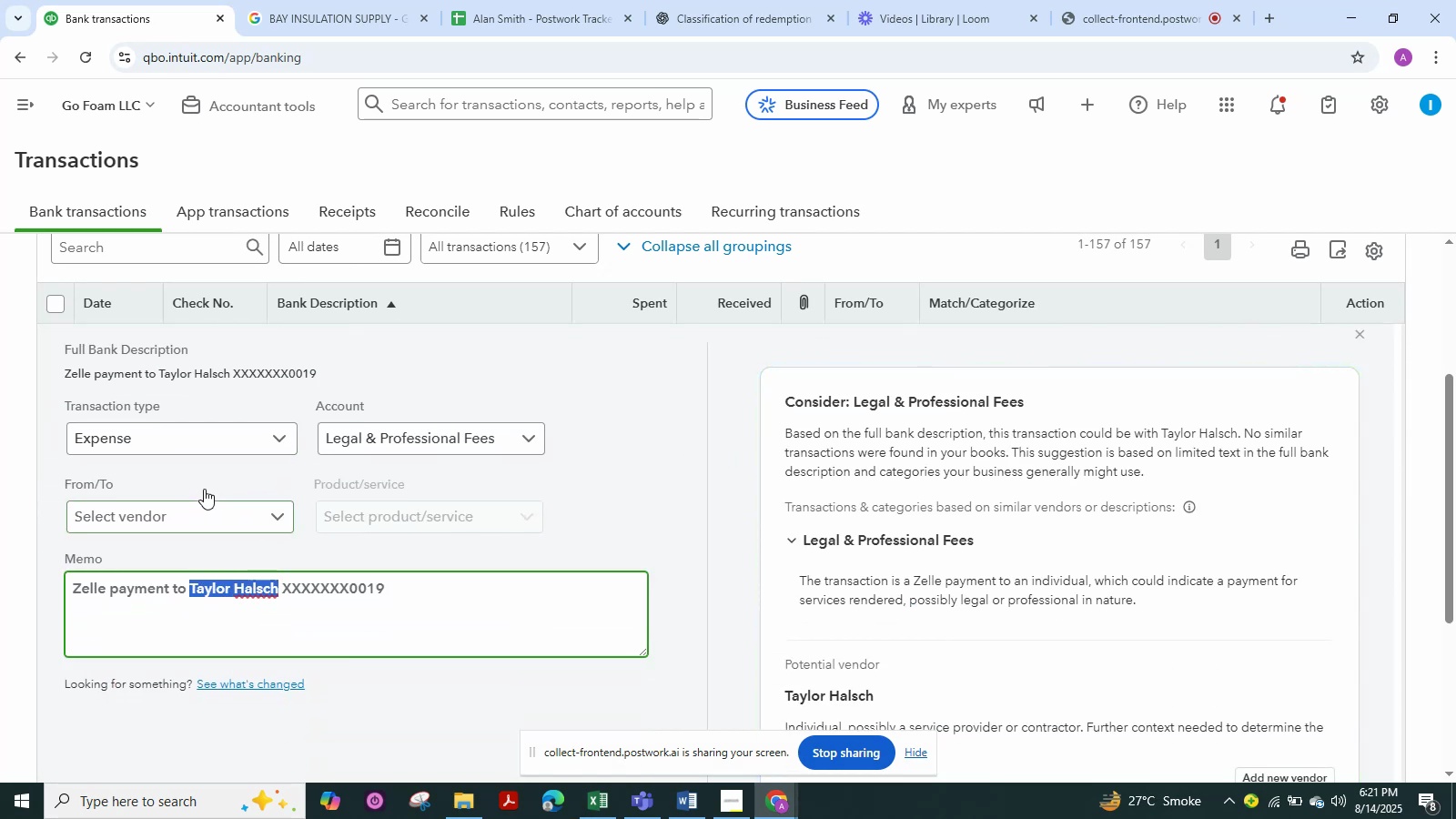 
scroll: coordinate [187, 413], scroll_direction: up, amount: 2.0
 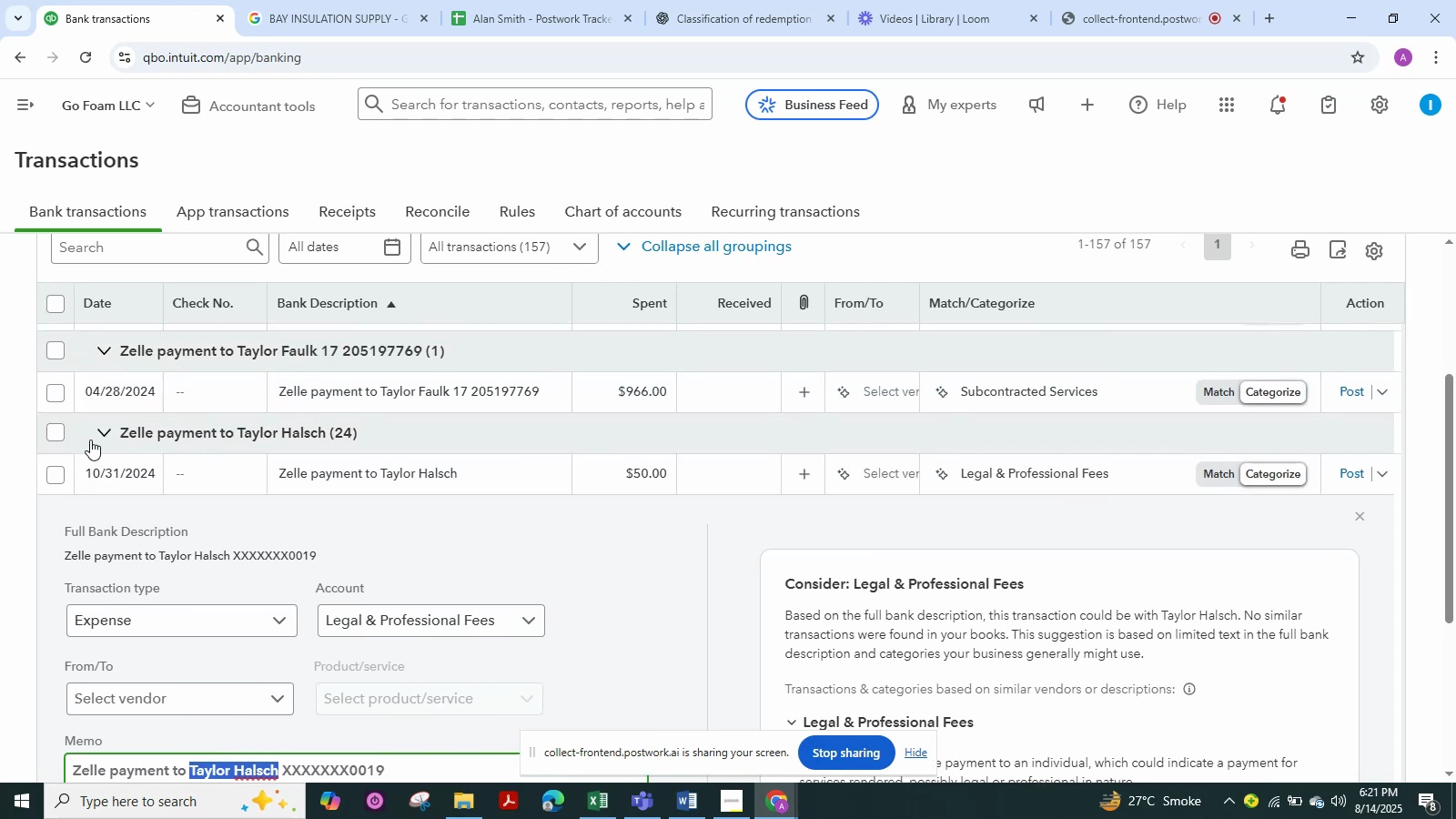 
left_click([56, 436])
 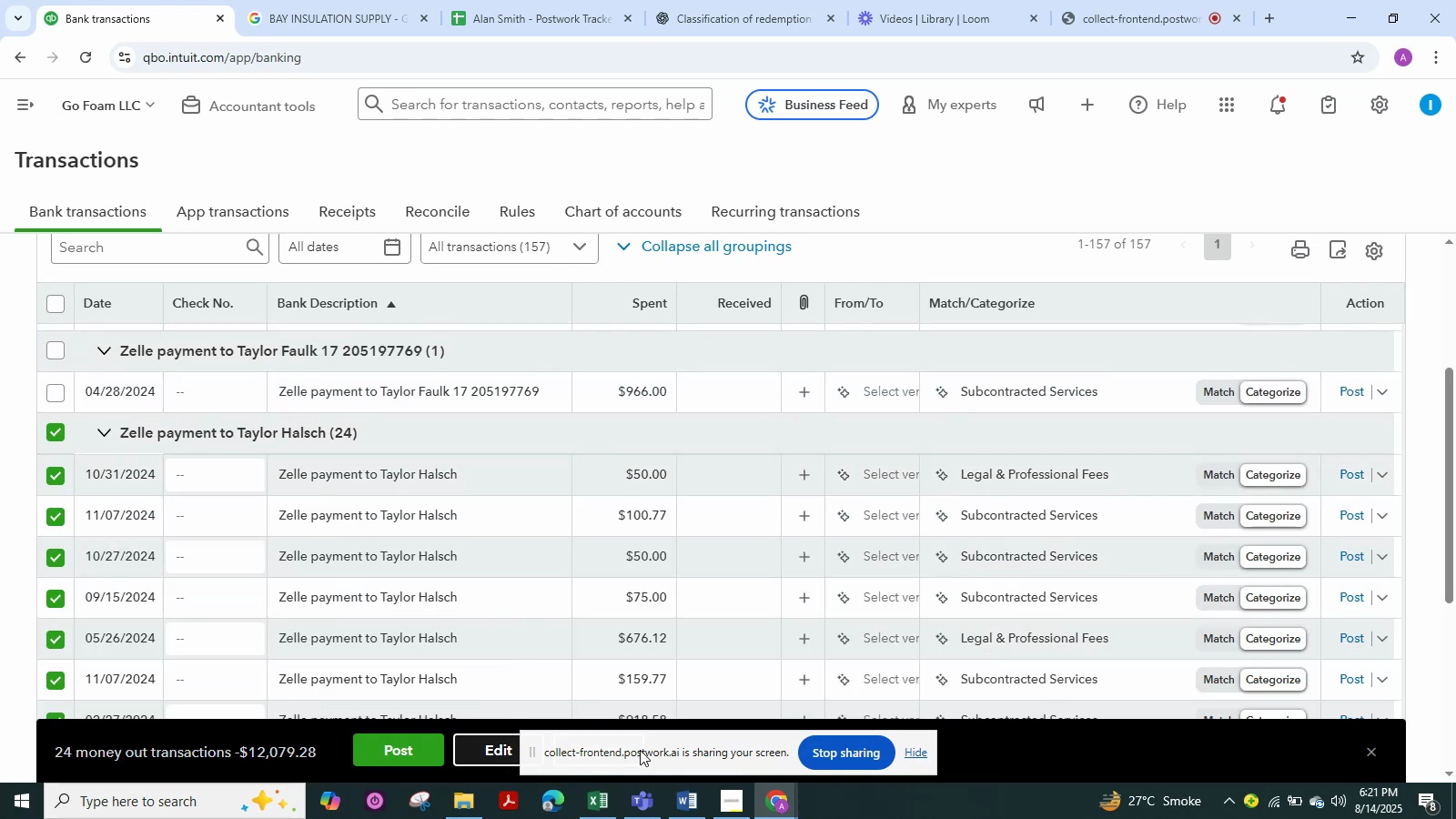 
left_click([923, 754])
 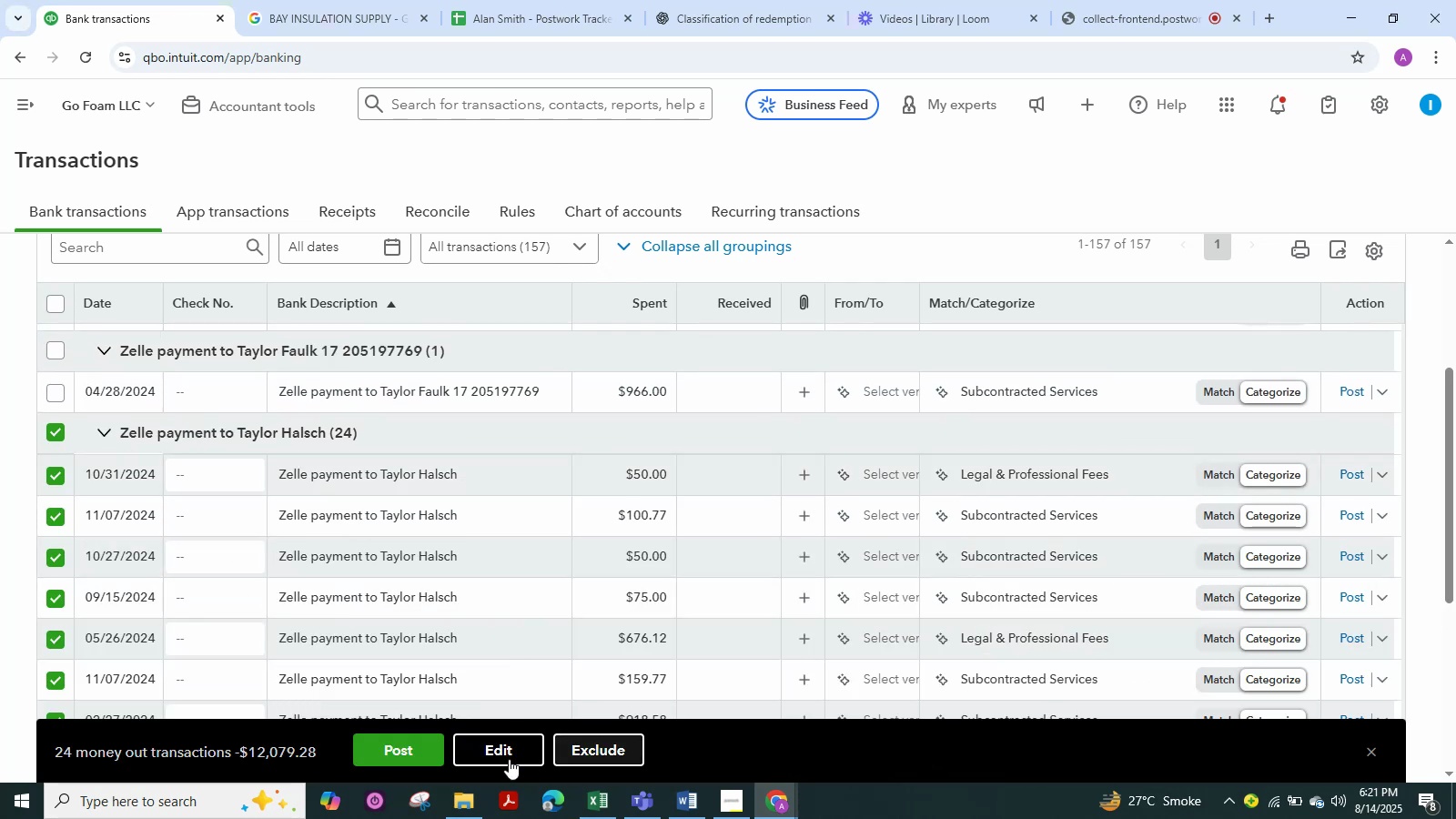 
left_click([497, 747])
 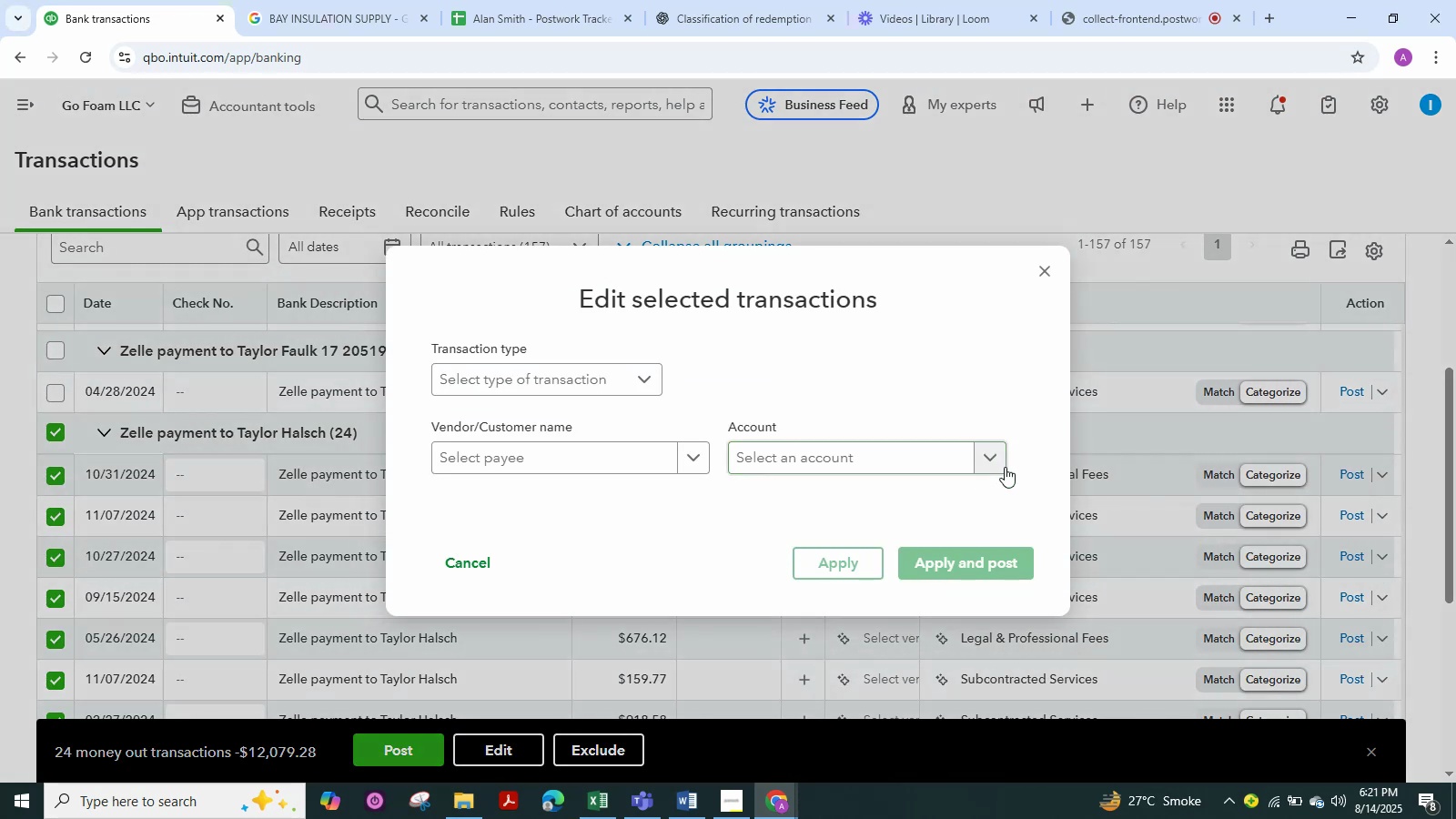 
left_click([1050, 268])
 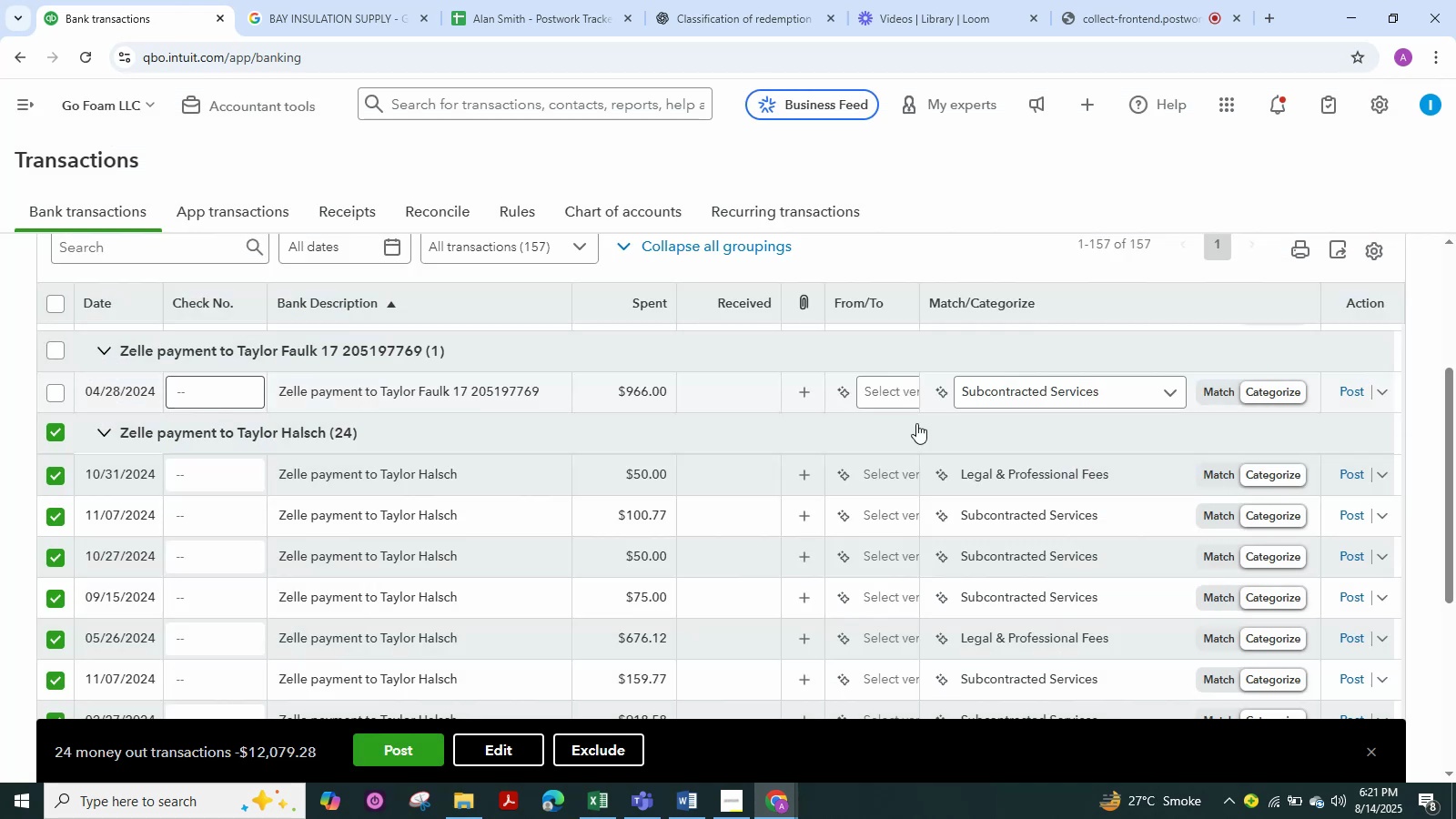 
scroll: coordinate [751, 260], scroll_direction: up, amount: 39.0
 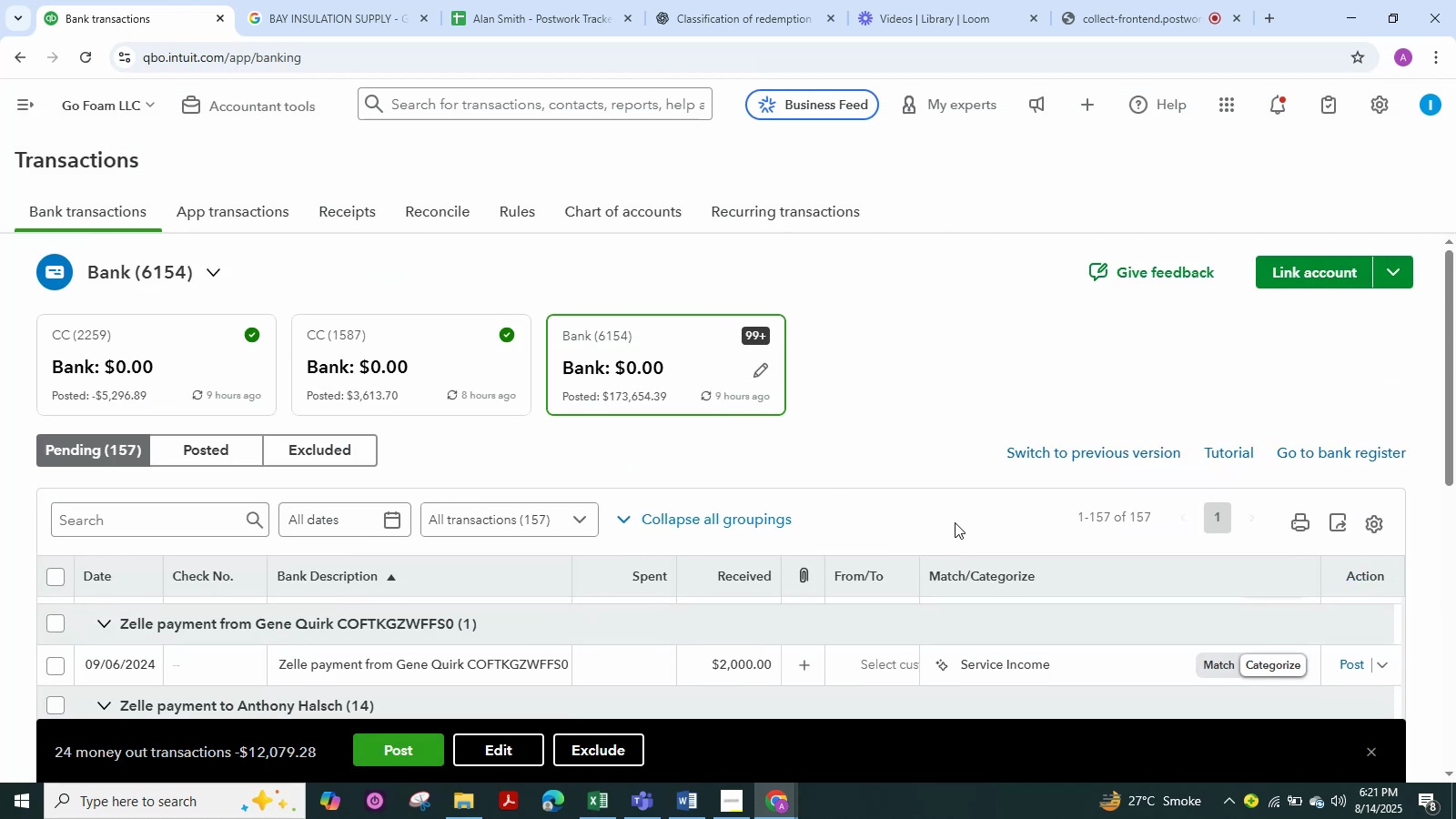 
wait(10.65)
 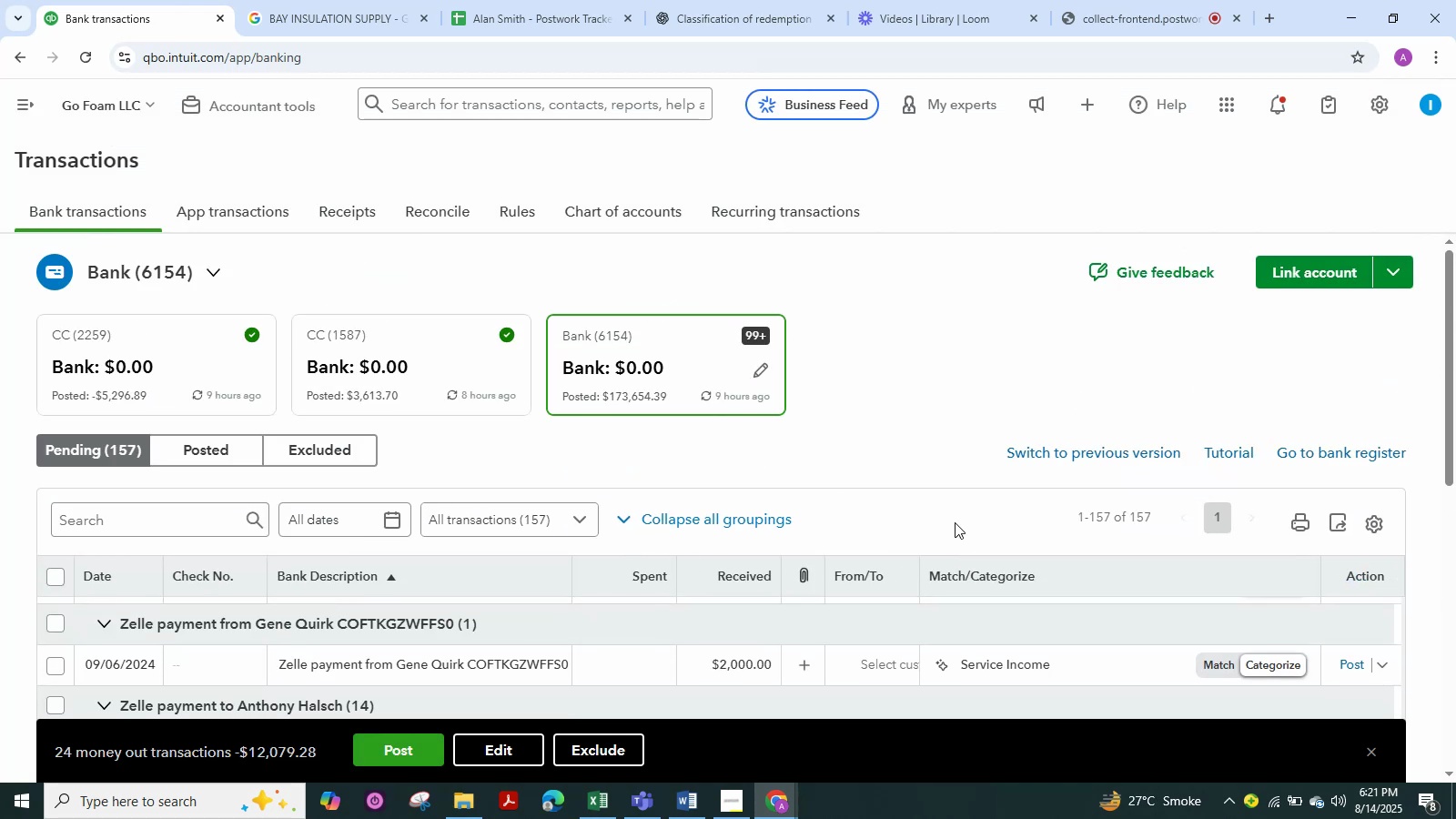 
scroll: coordinate [806, 458], scroll_direction: down, amount: 23.0
 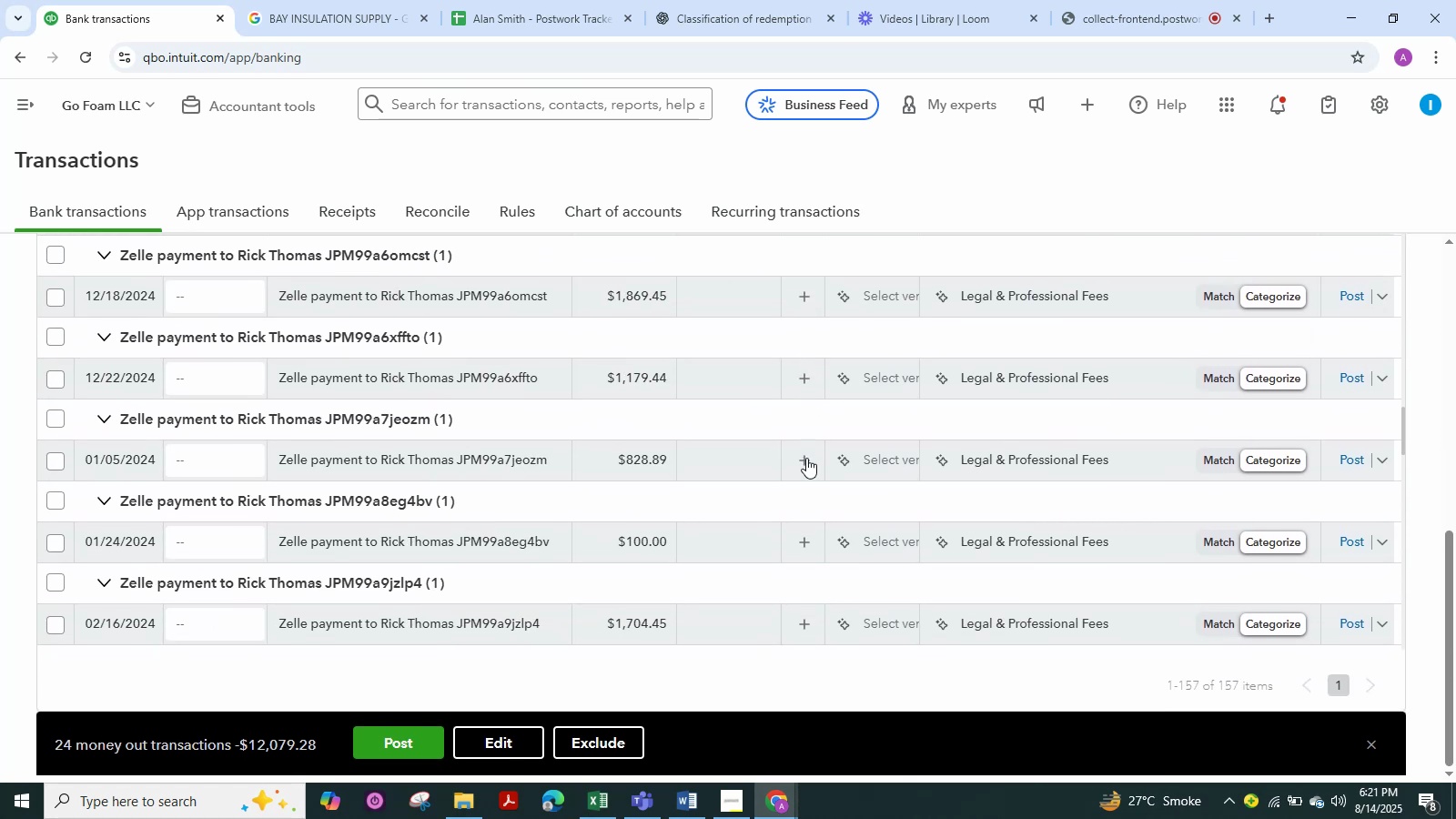 
scroll: coordinate [604, 454], scroll_direction: up, amount: 6.0
 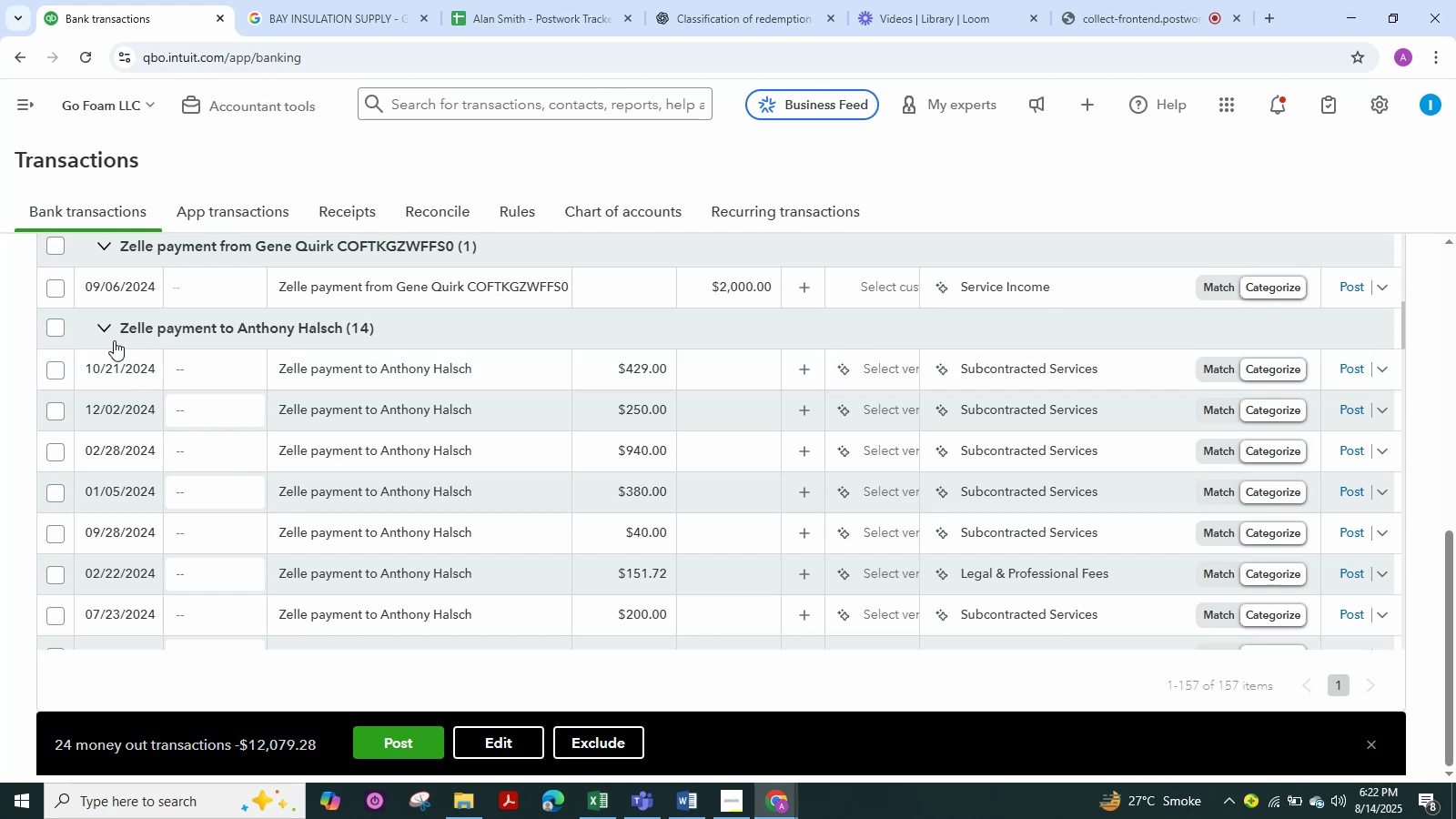 
left_click([57, 330])
 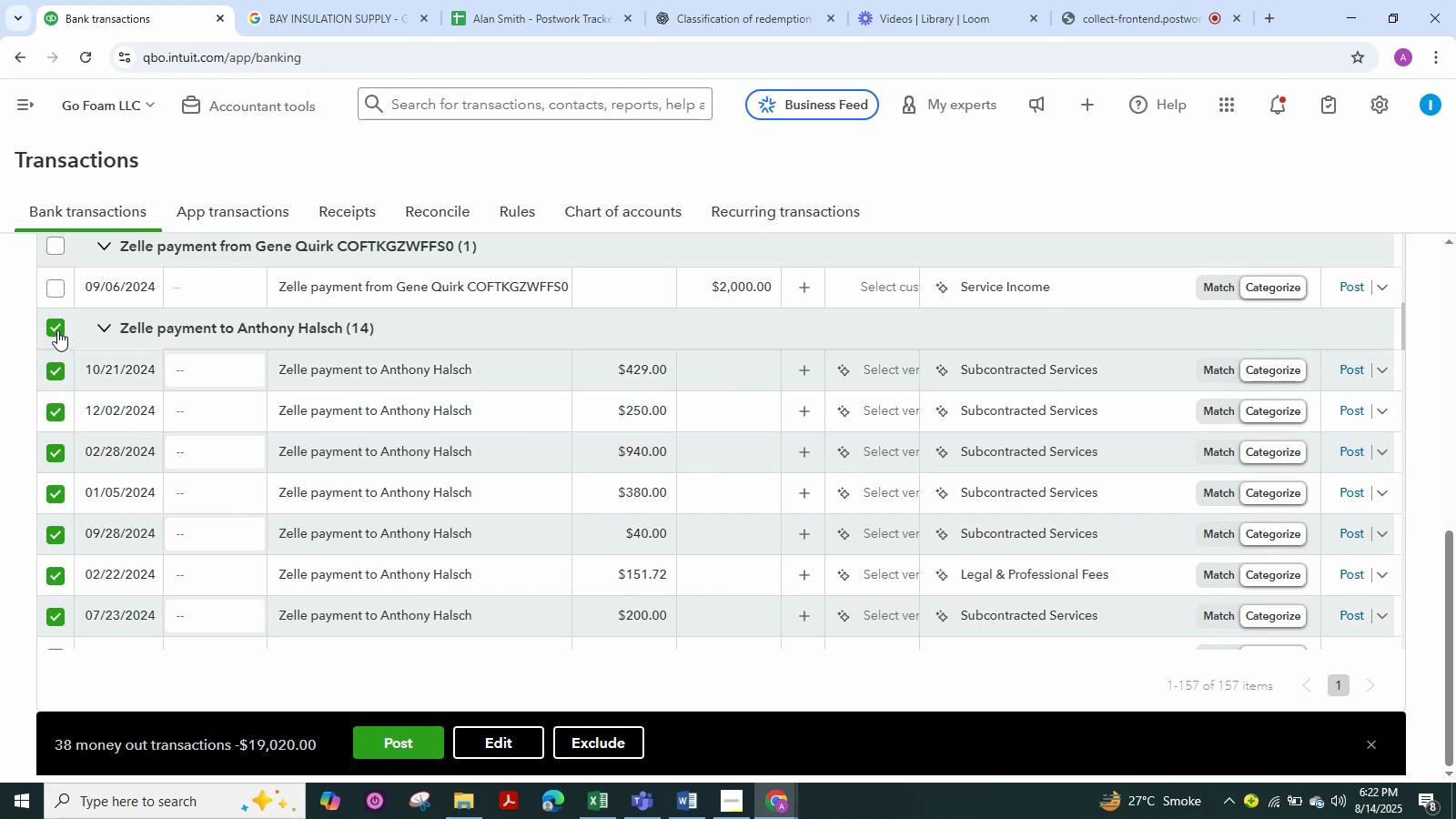 
left_click([492, 741])
 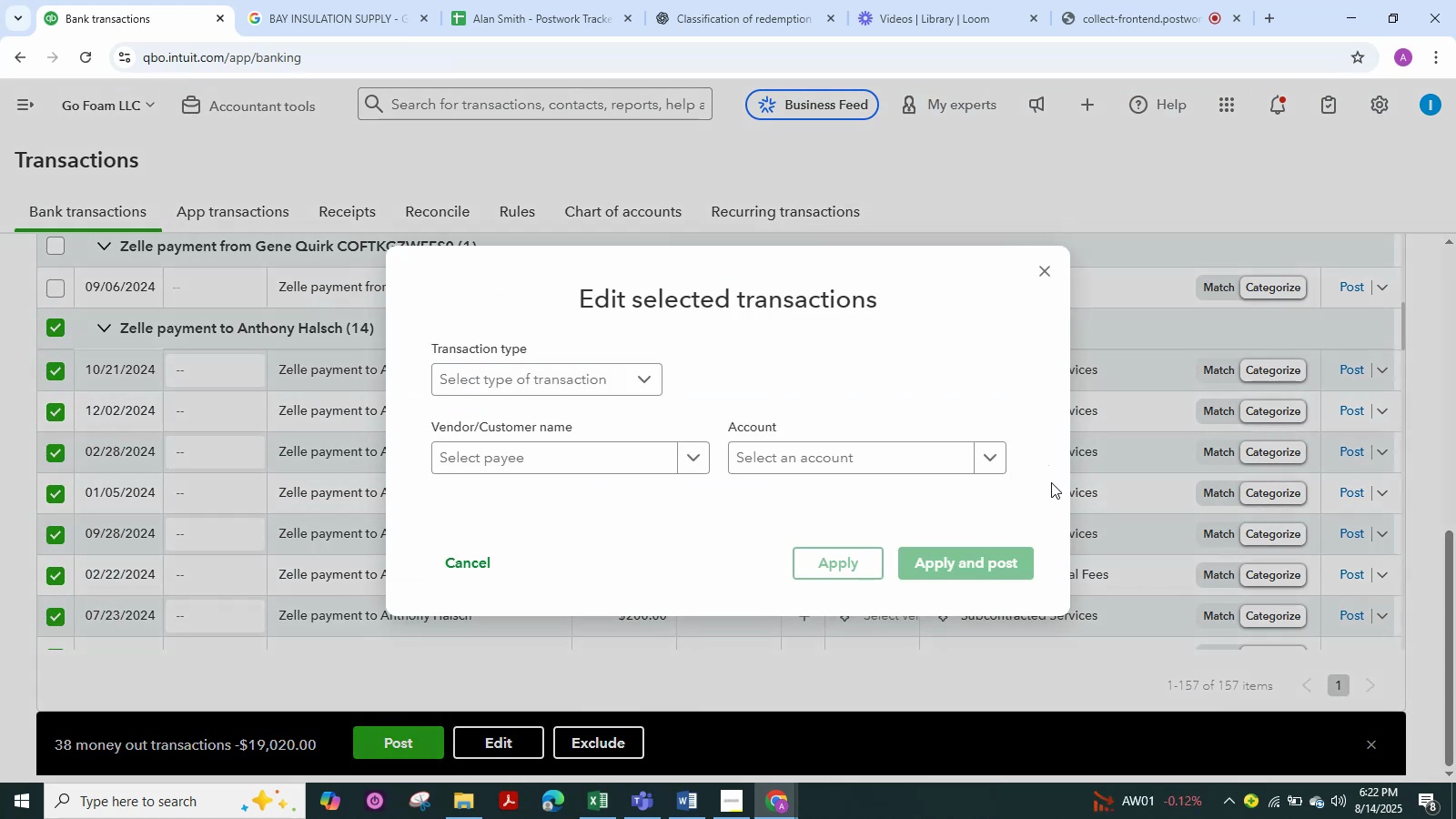 
wait(5.35)
 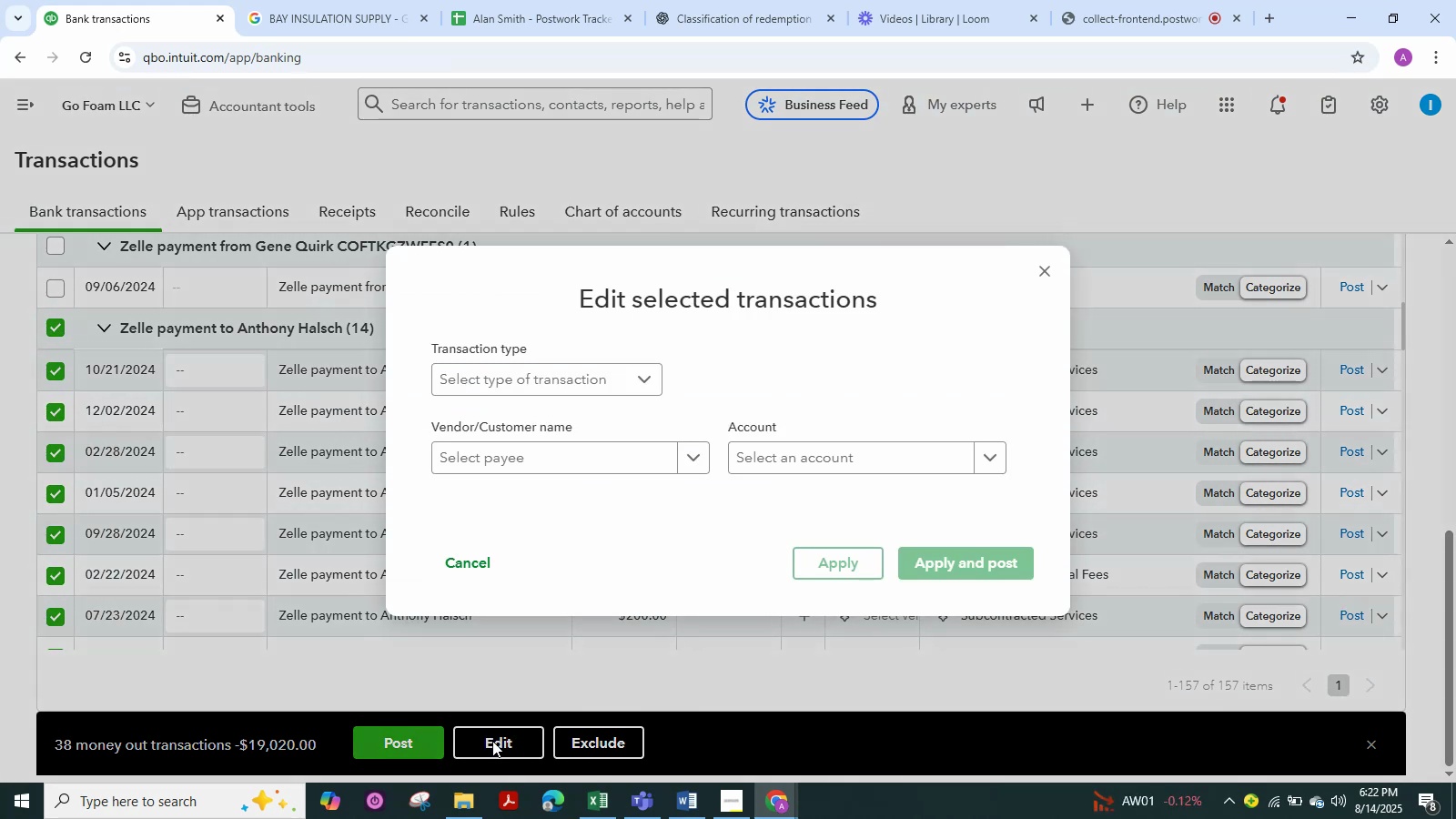 
left_click([1049, 273])
 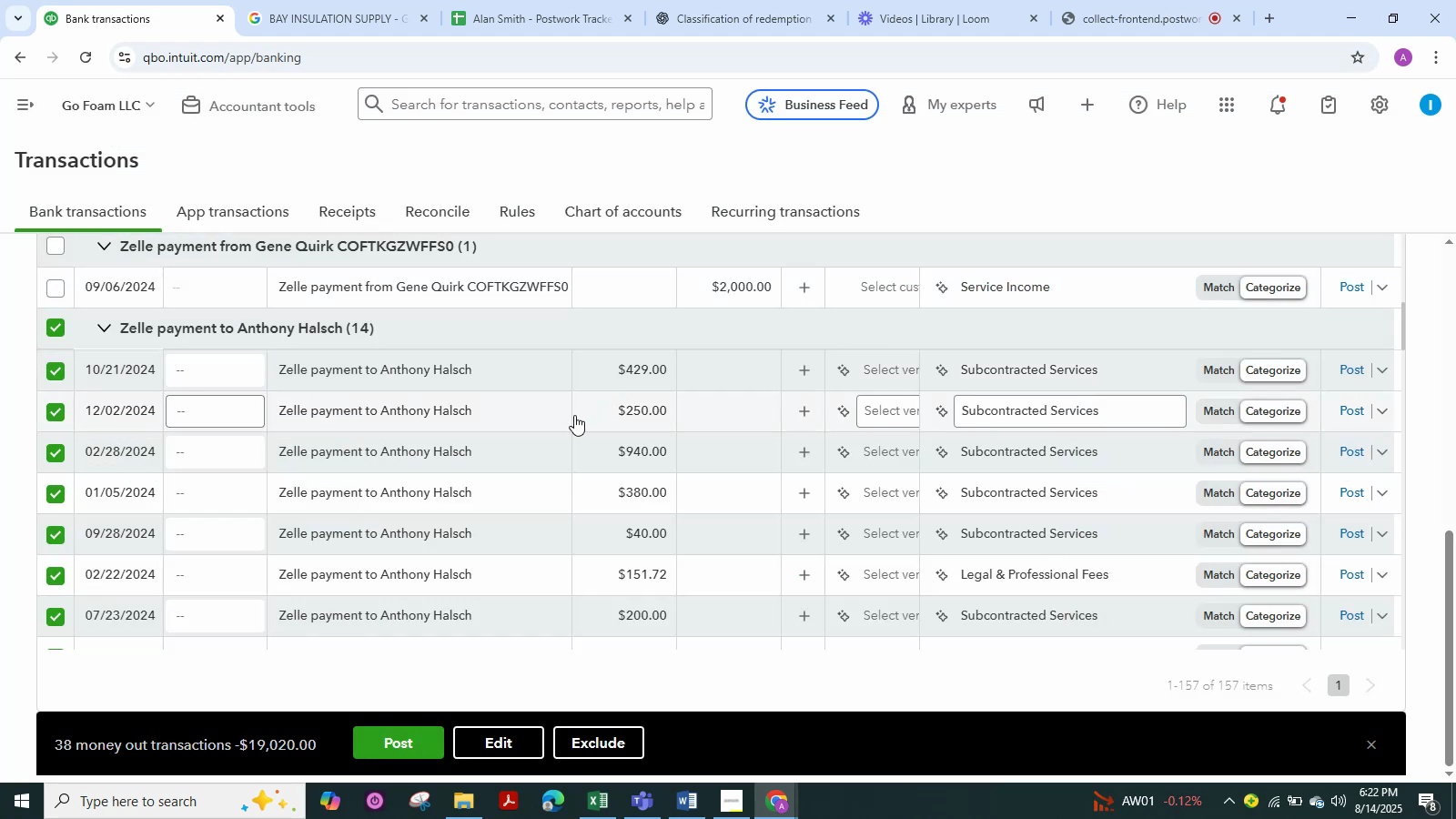 
scroll: coordinate [540, 447], scroll_direction: up, amount: 3.0
 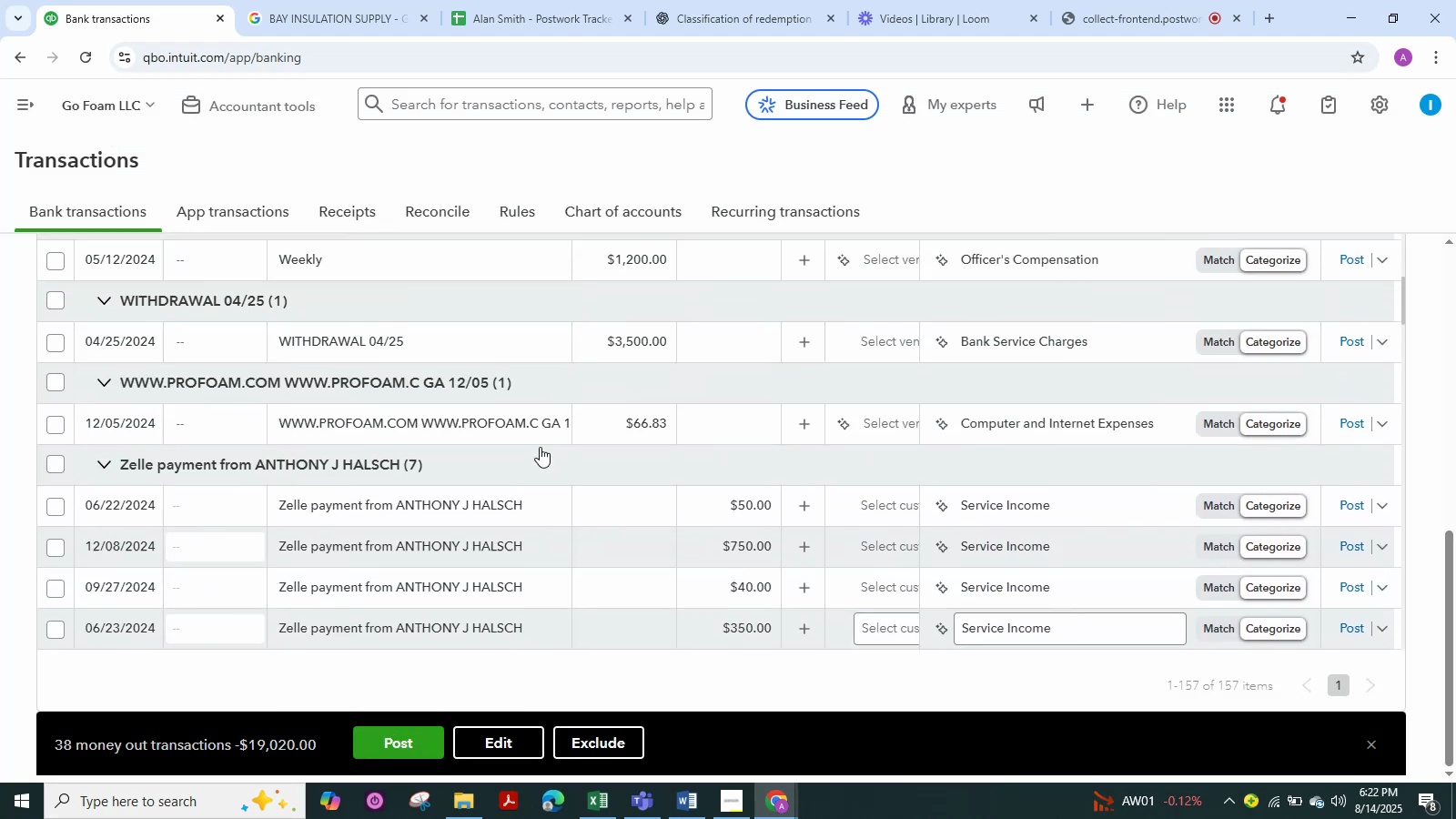 
scroll: coordinate [540, 447], scroll_direction: down, amount: 7.0
 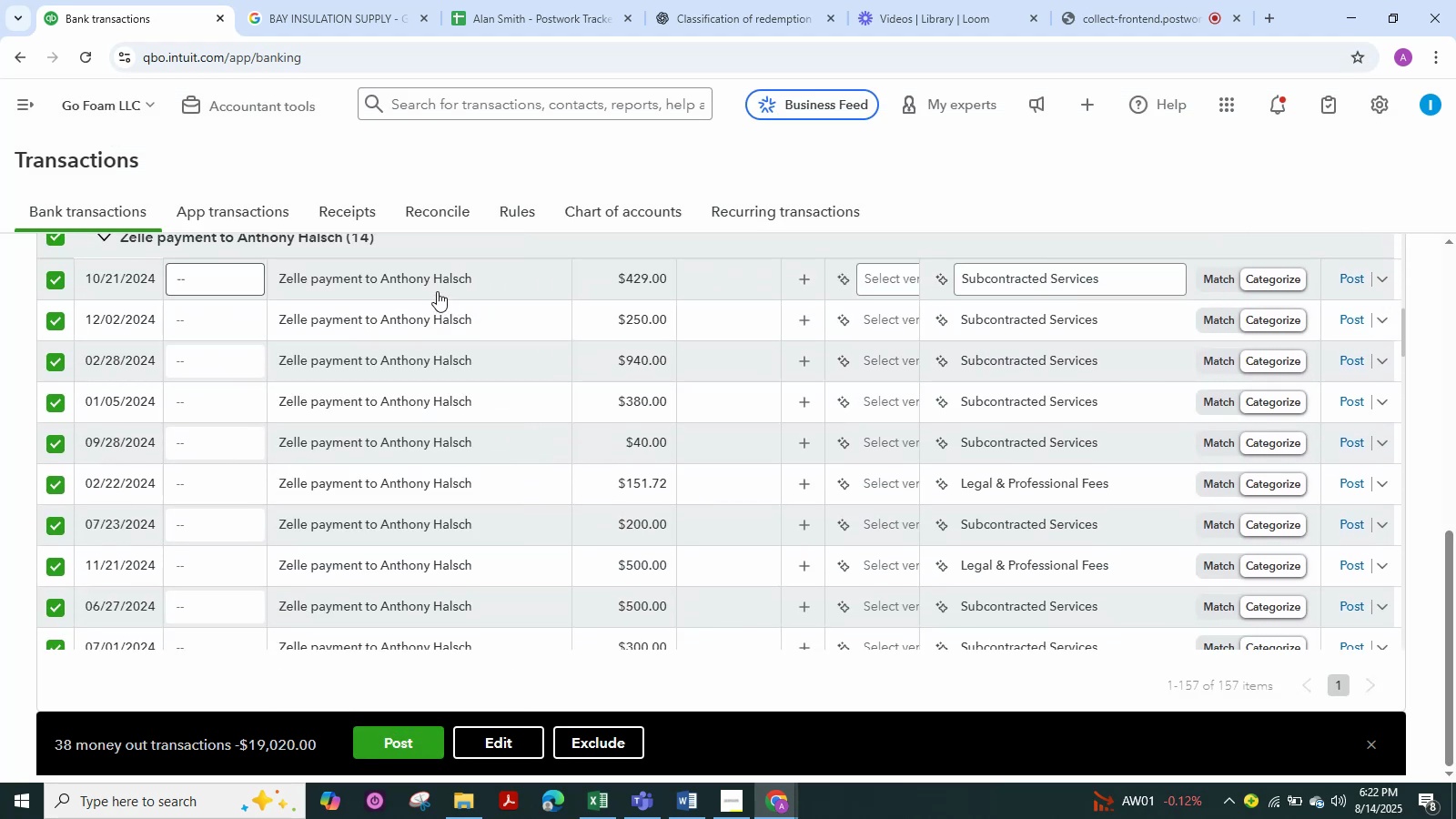 
left_click([434, 284])
 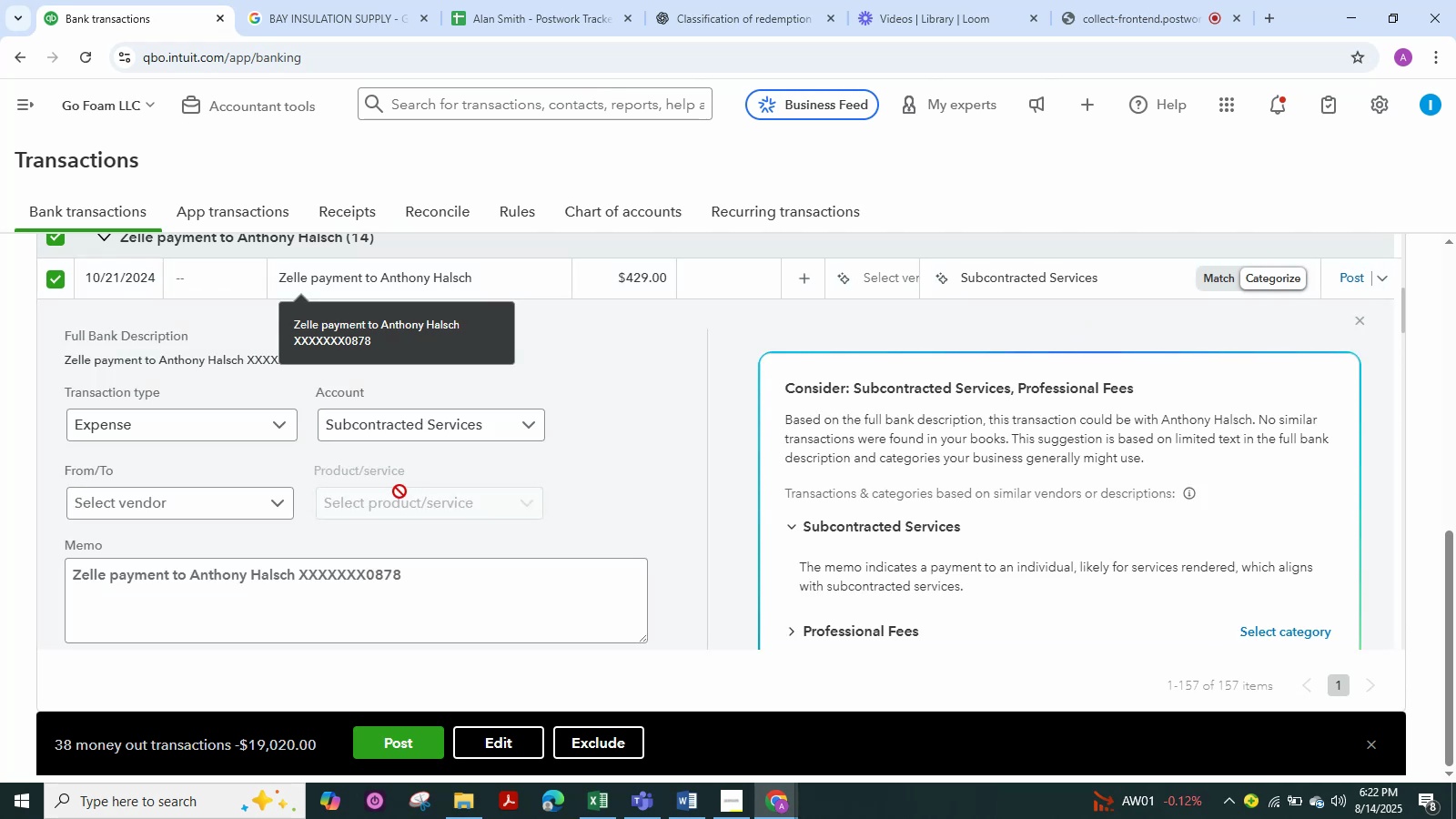 
left_click_drag(start_coordinate=[297, 575], to_coordinate=[195, 581])
 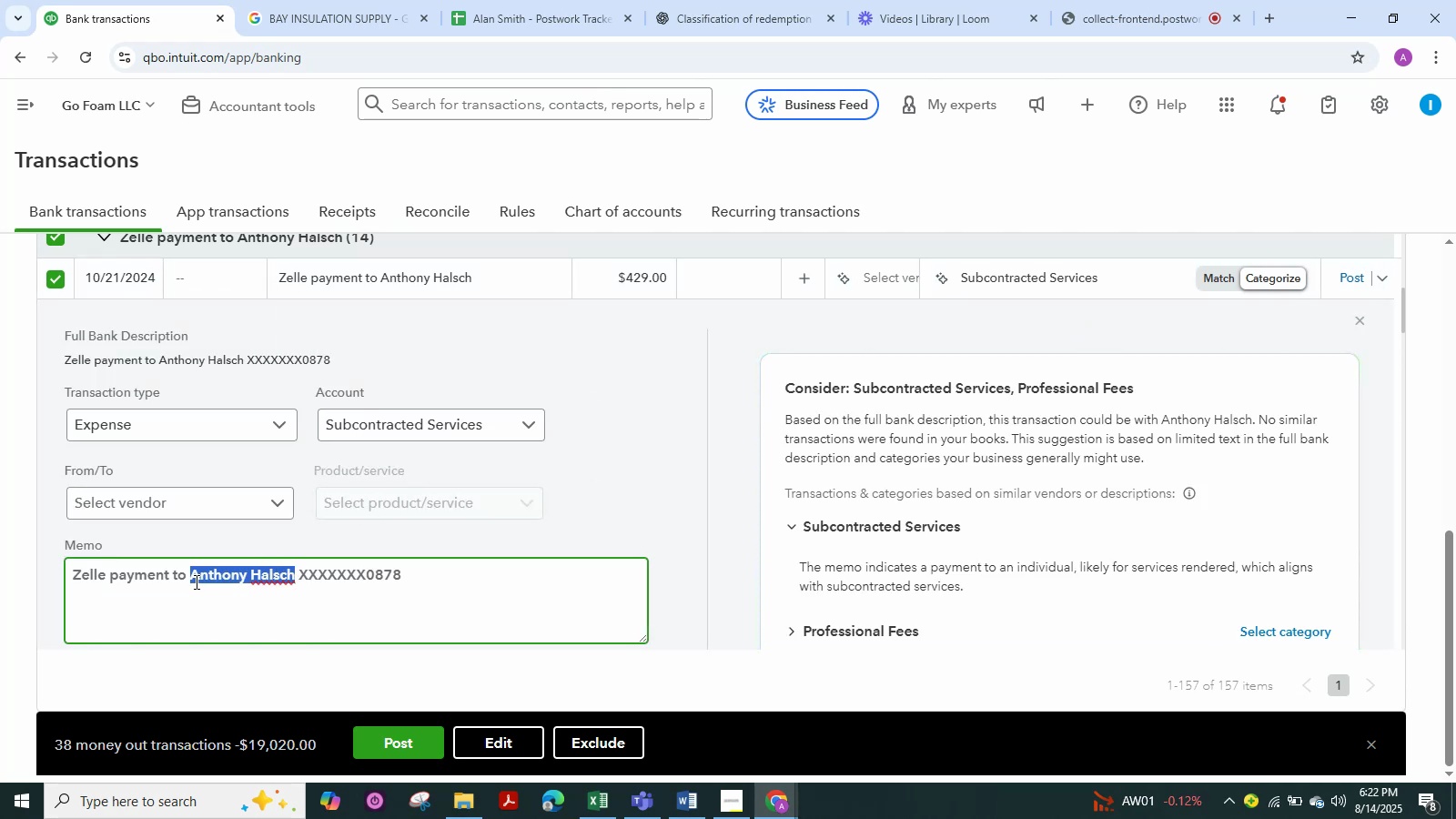 
key(Control+C)
 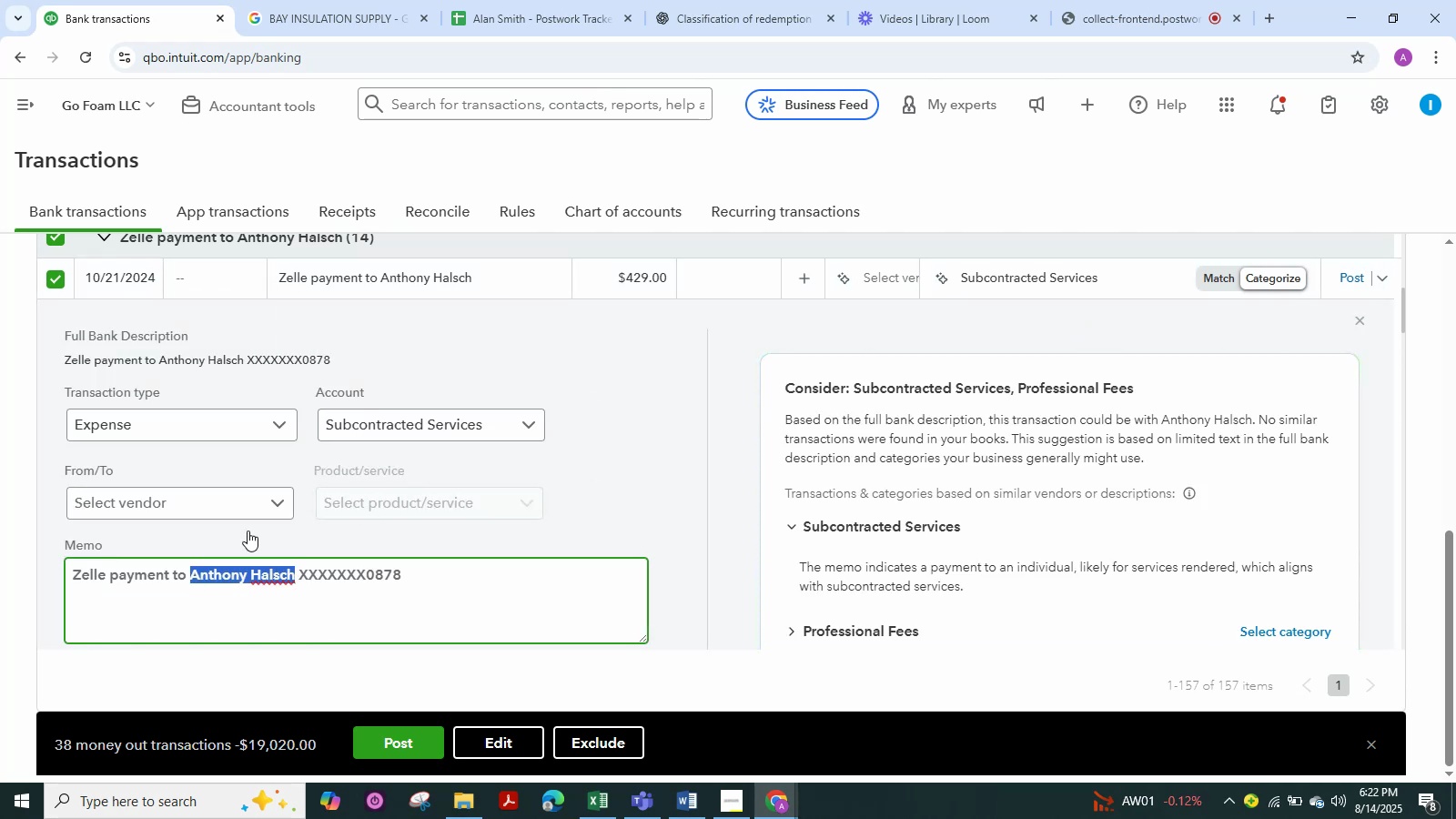 
scroll: coordinate [277, 484], scroll_direction: up, amount: 2.0
 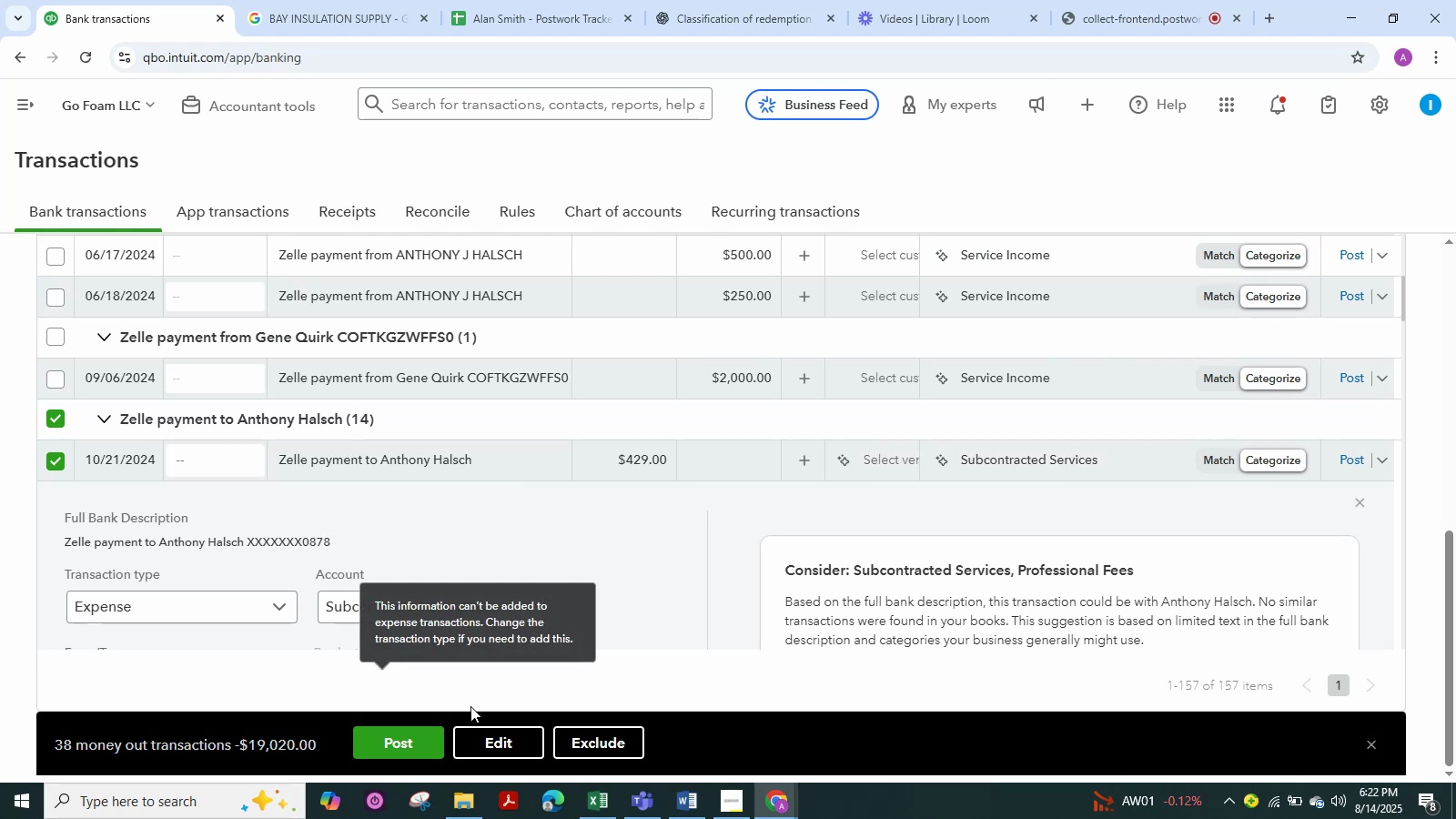 
wait(5.9)
 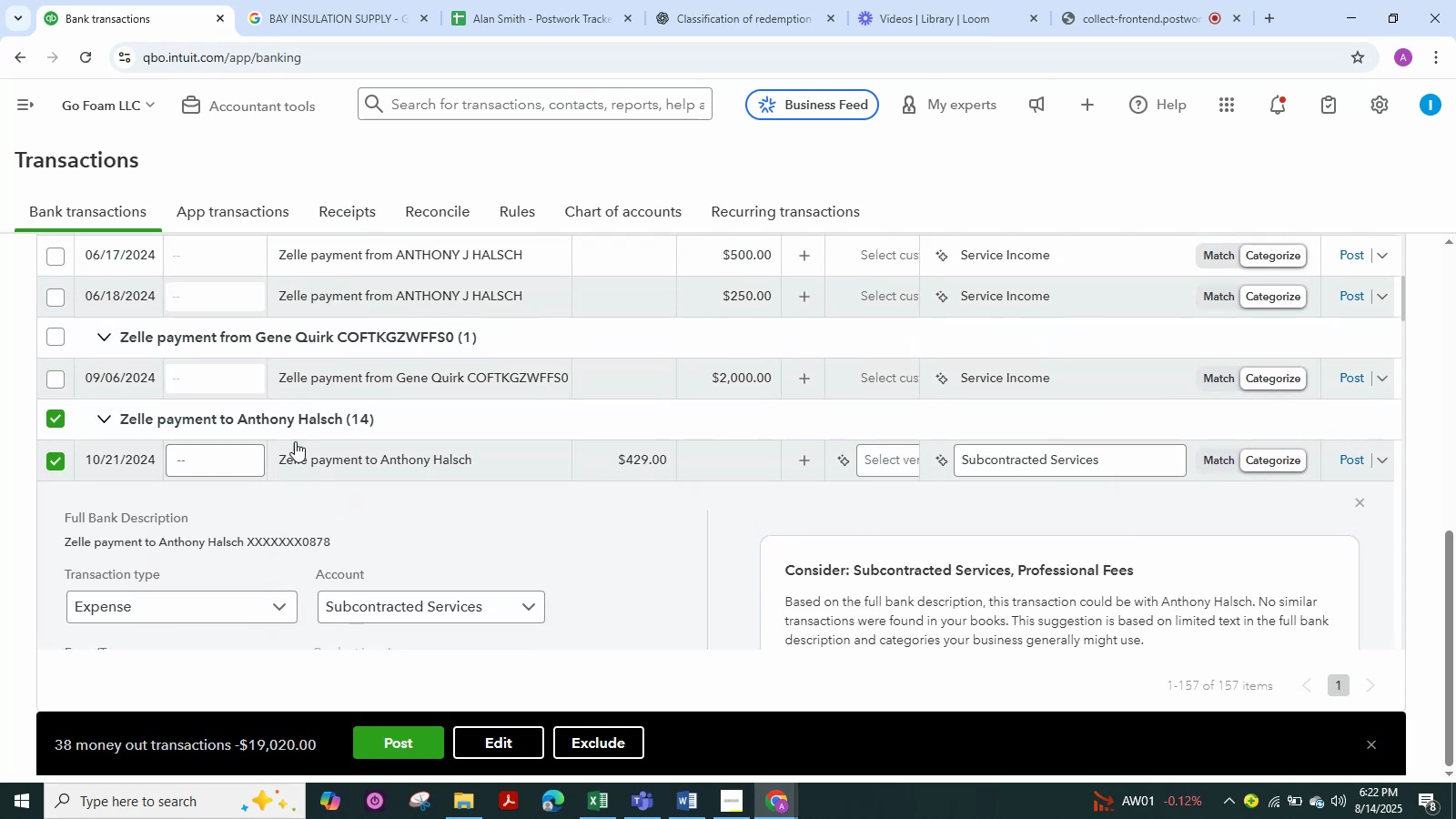 
scroll: coordinate [145, 488], scroll_direction: down, amount: 3.0
 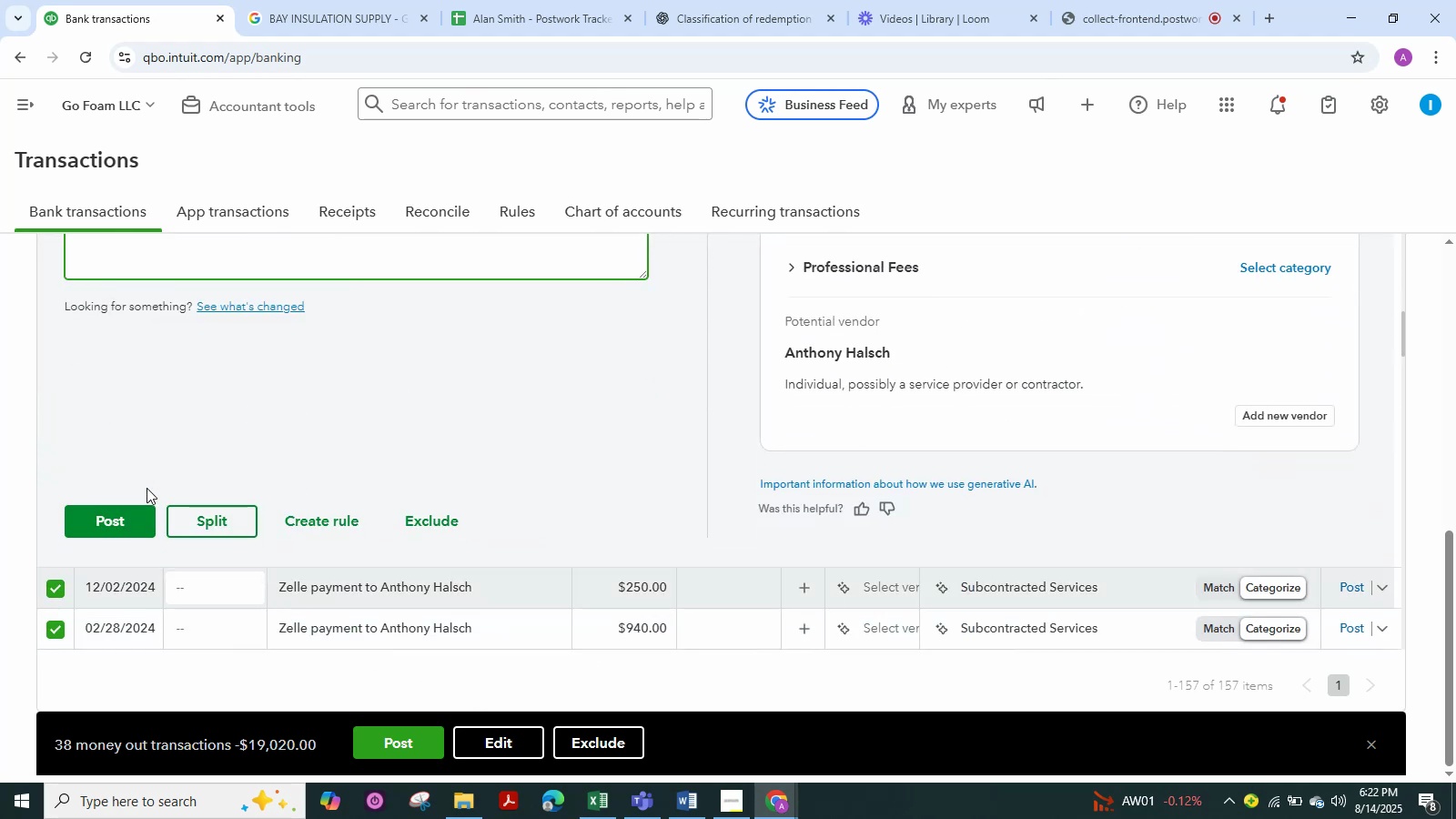 
scroll: coordinate [147, 488], scroll_direction: up, amount: 4.0
 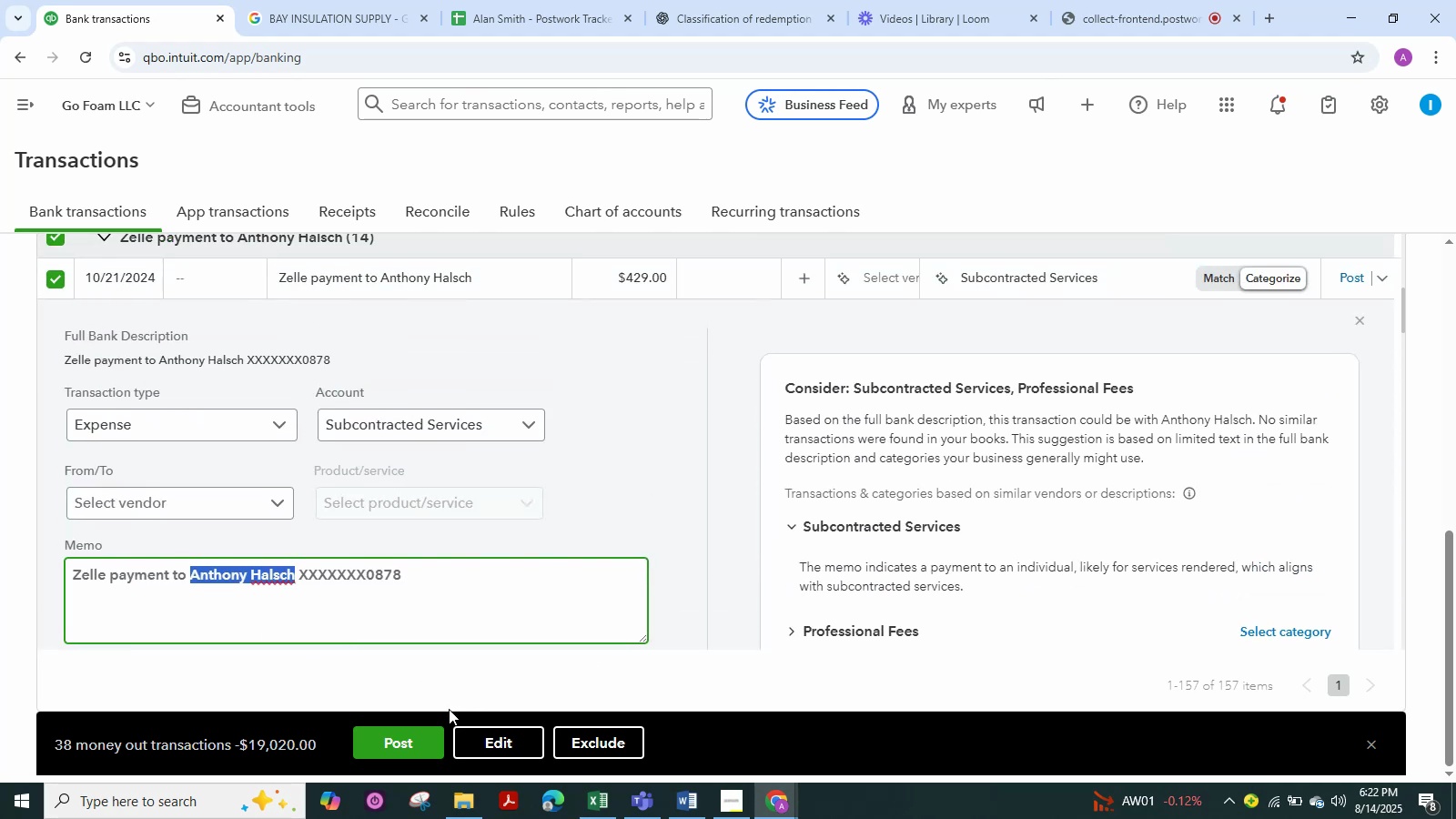 
left_click([493, 742])
 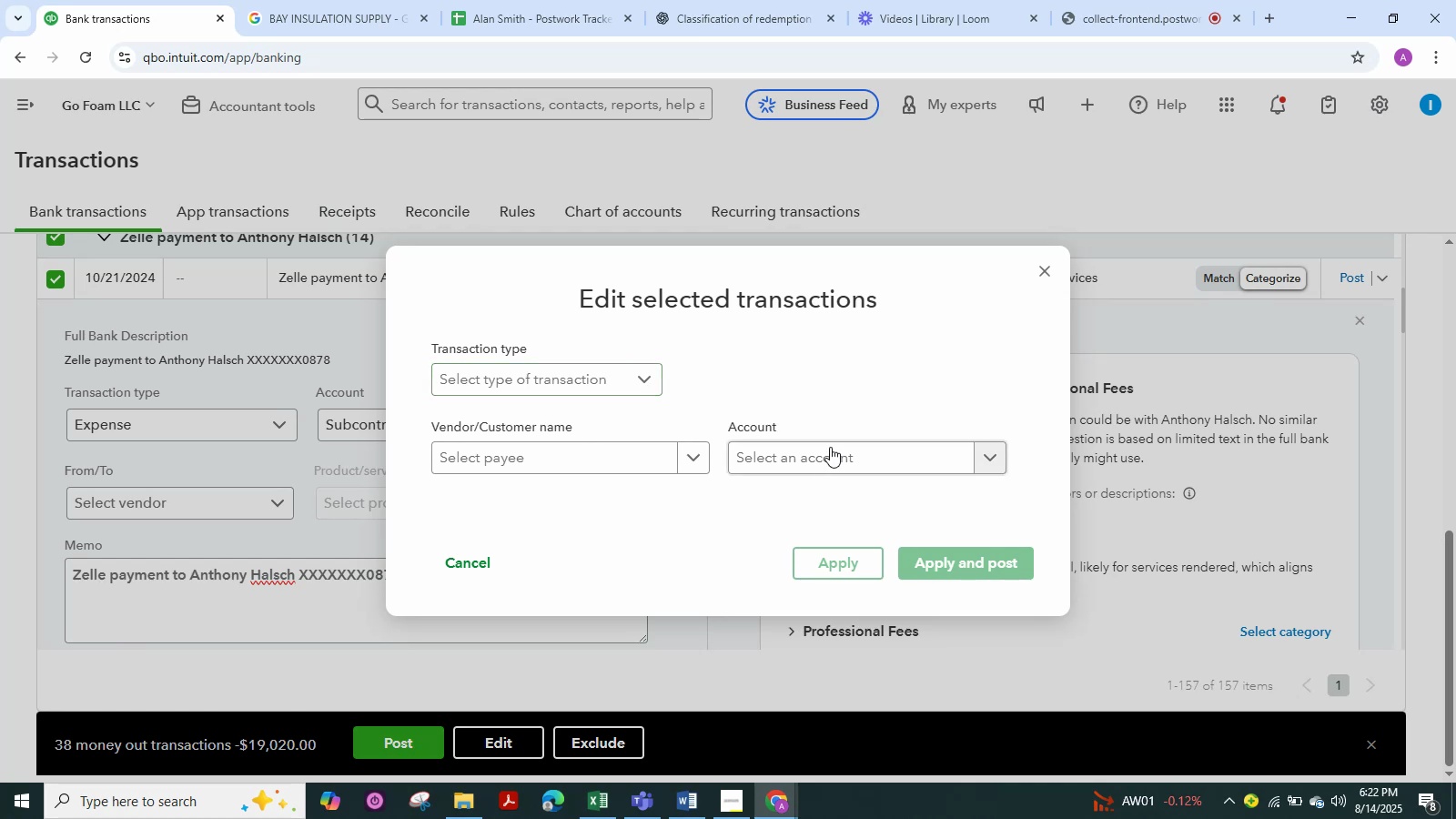 
left_click([991, 460])
 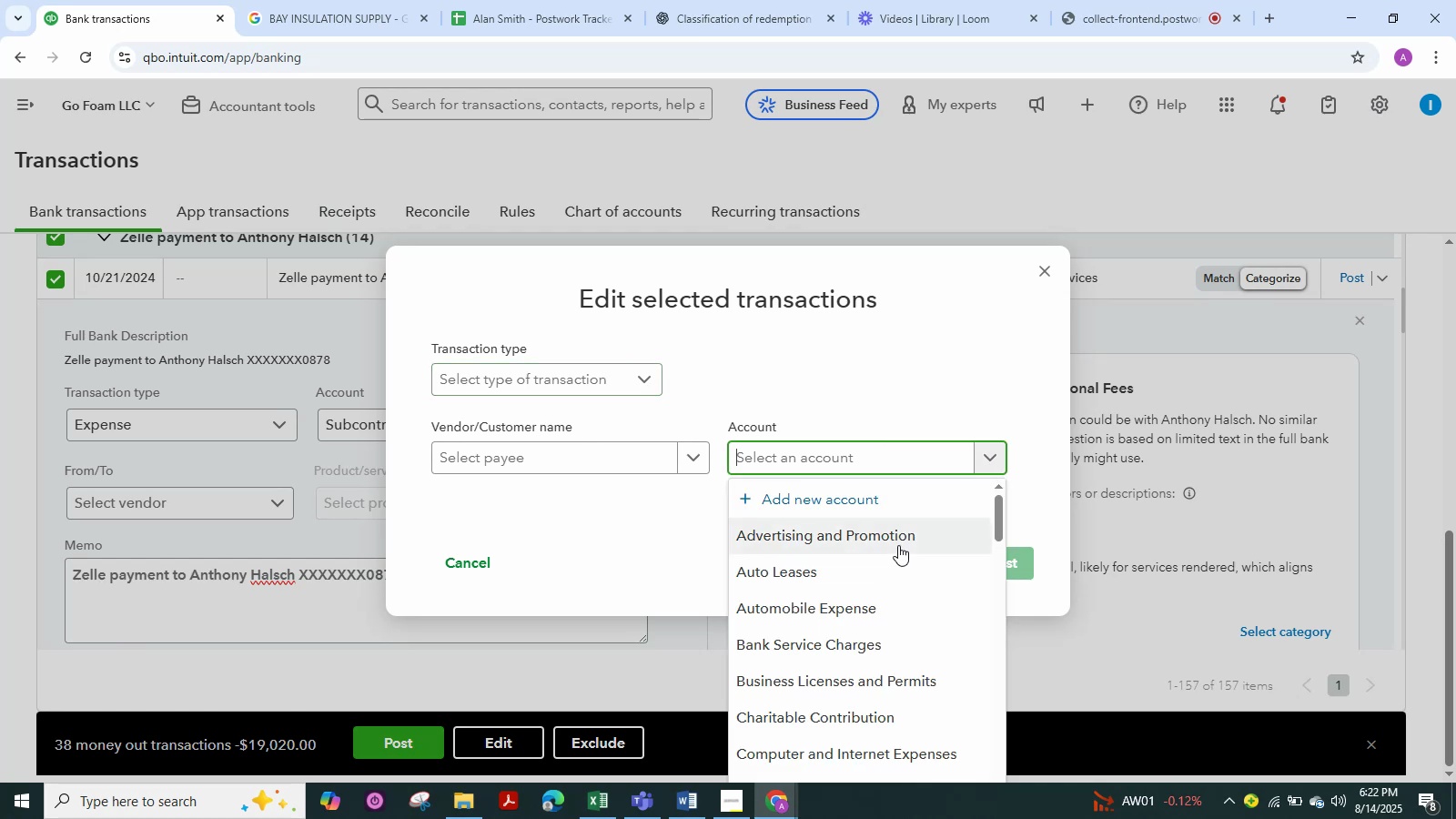 
type(Sub)
 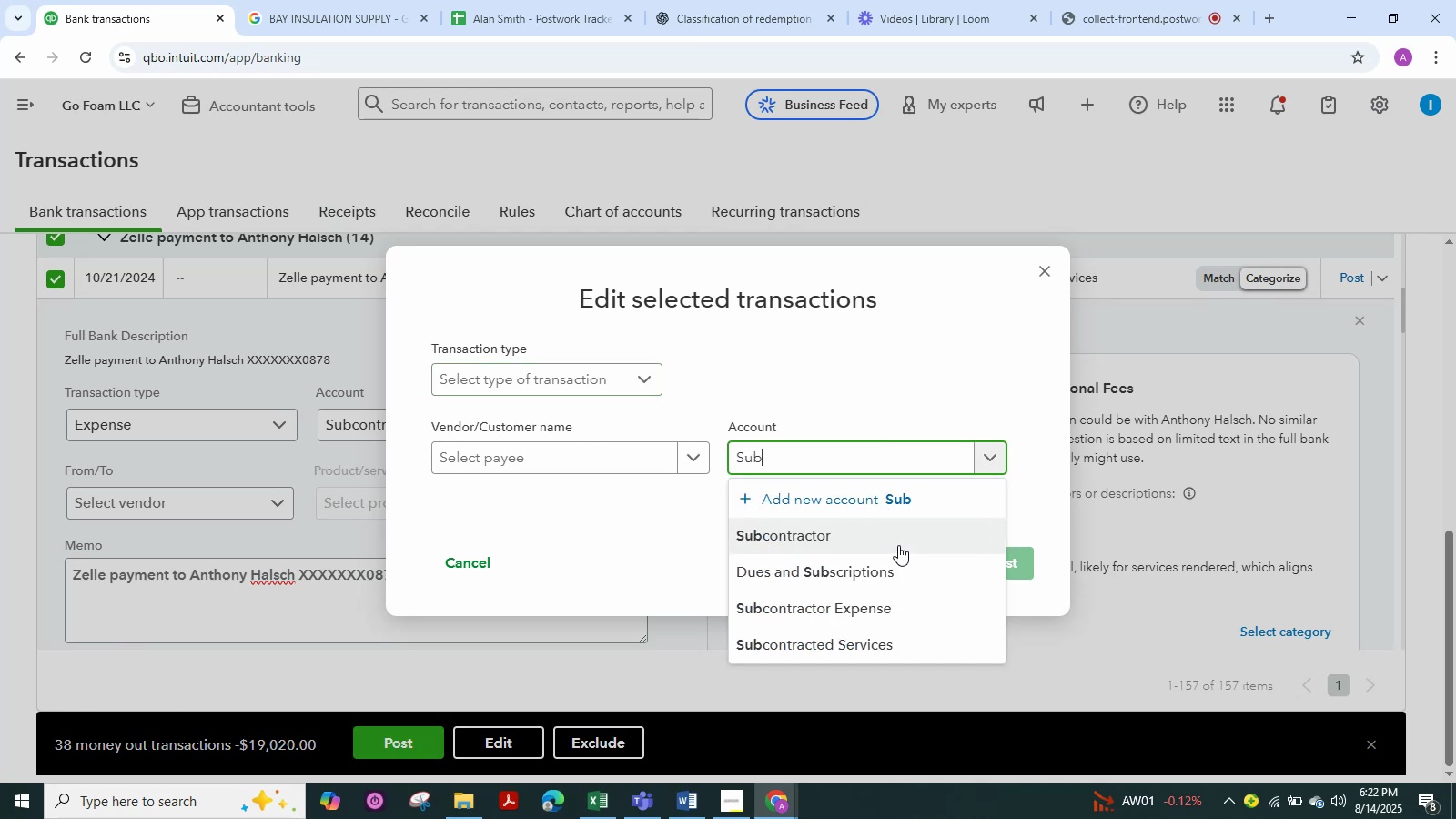 
left_click([888, 543])
 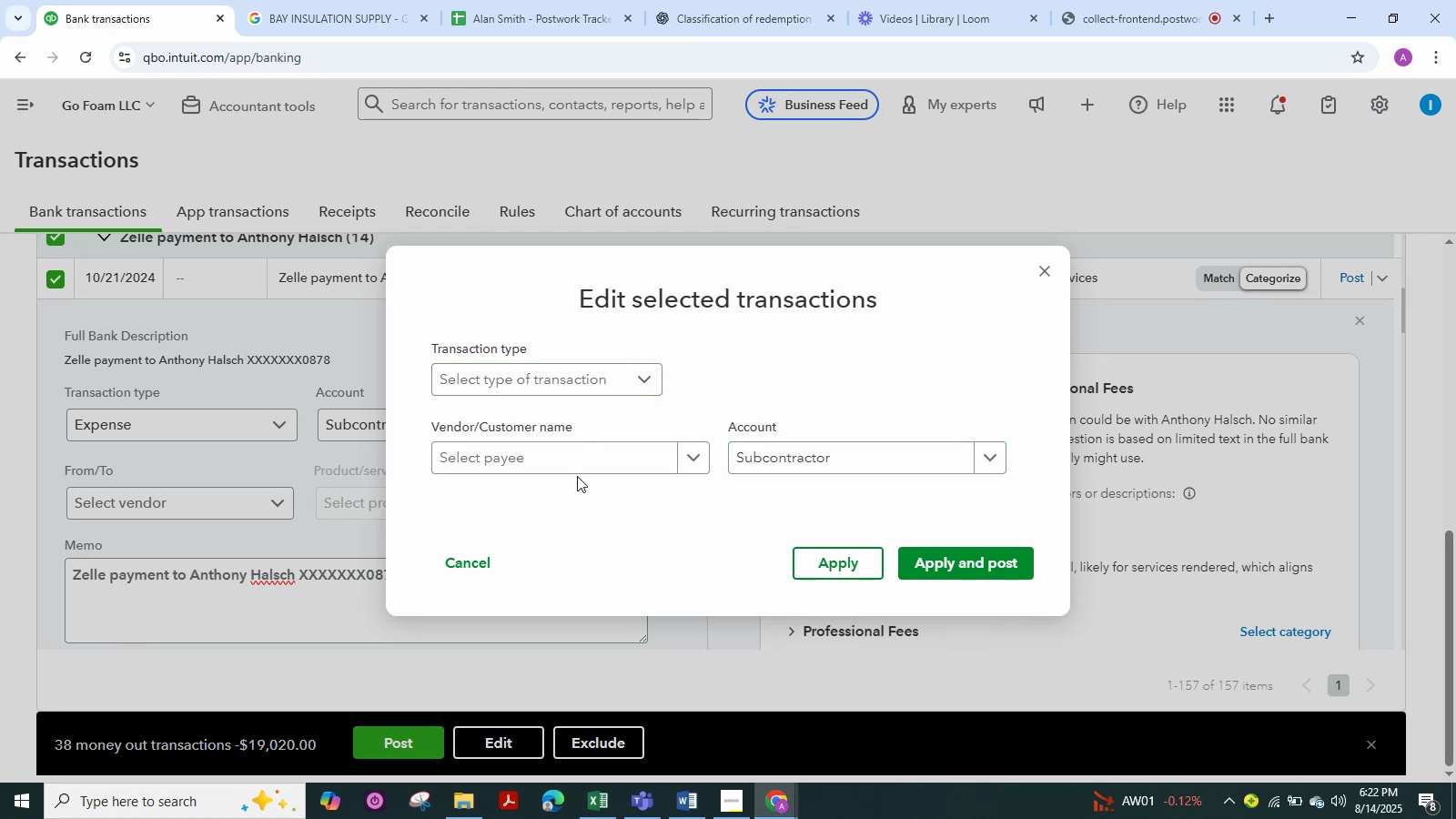 
left_click([548, 461])
 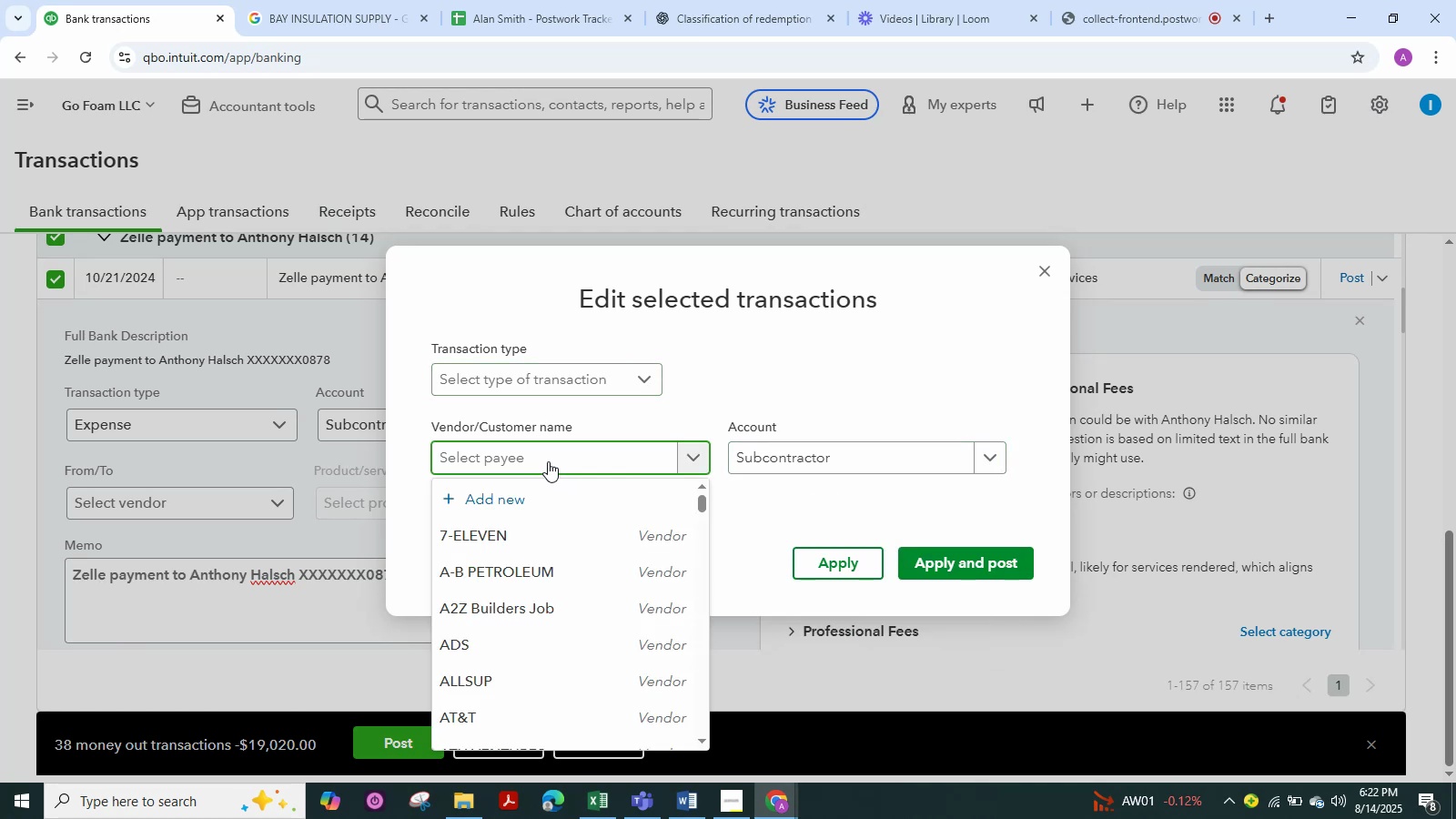 
key(Control+V)
 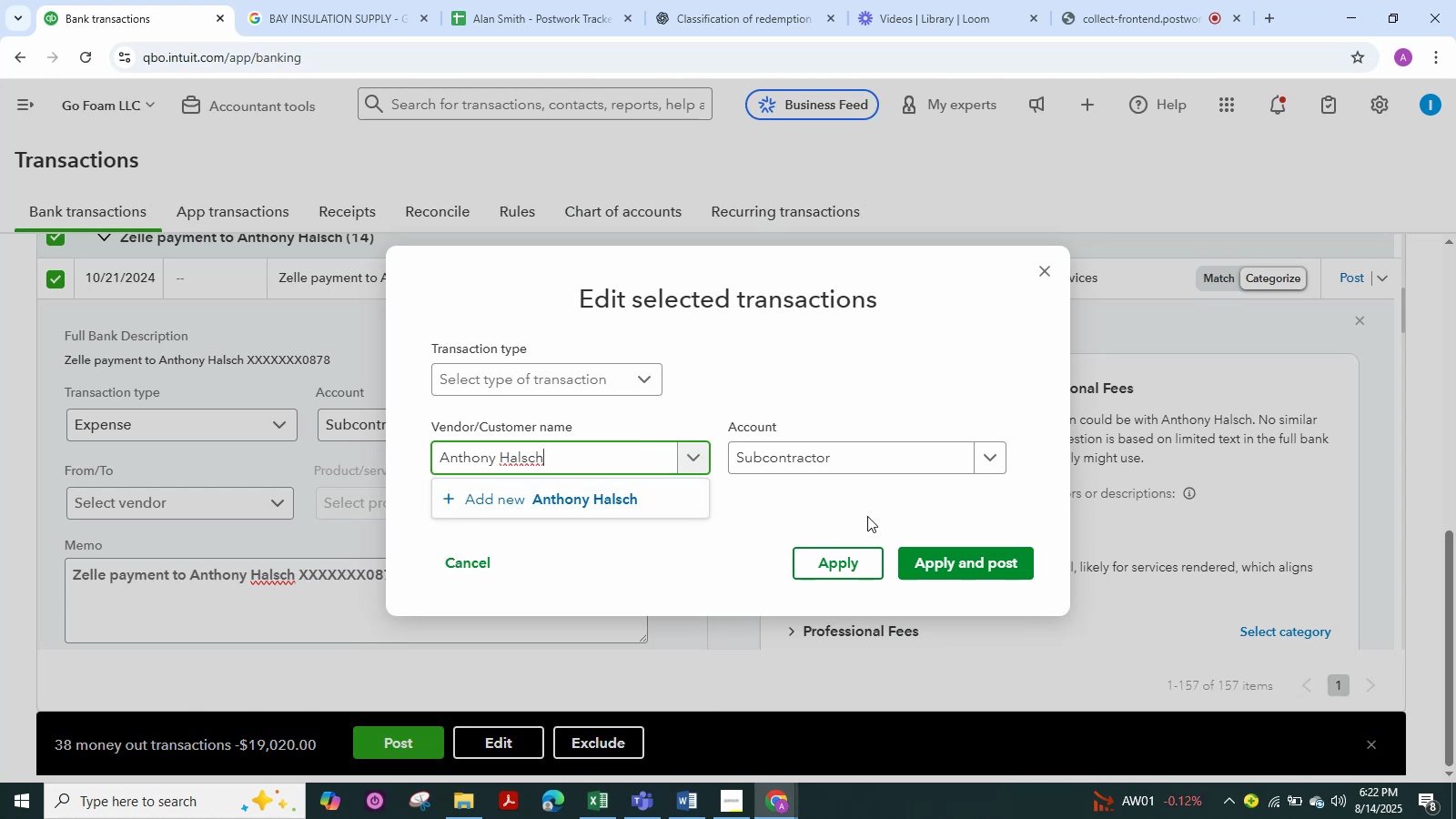 
left_click([940, 560])
 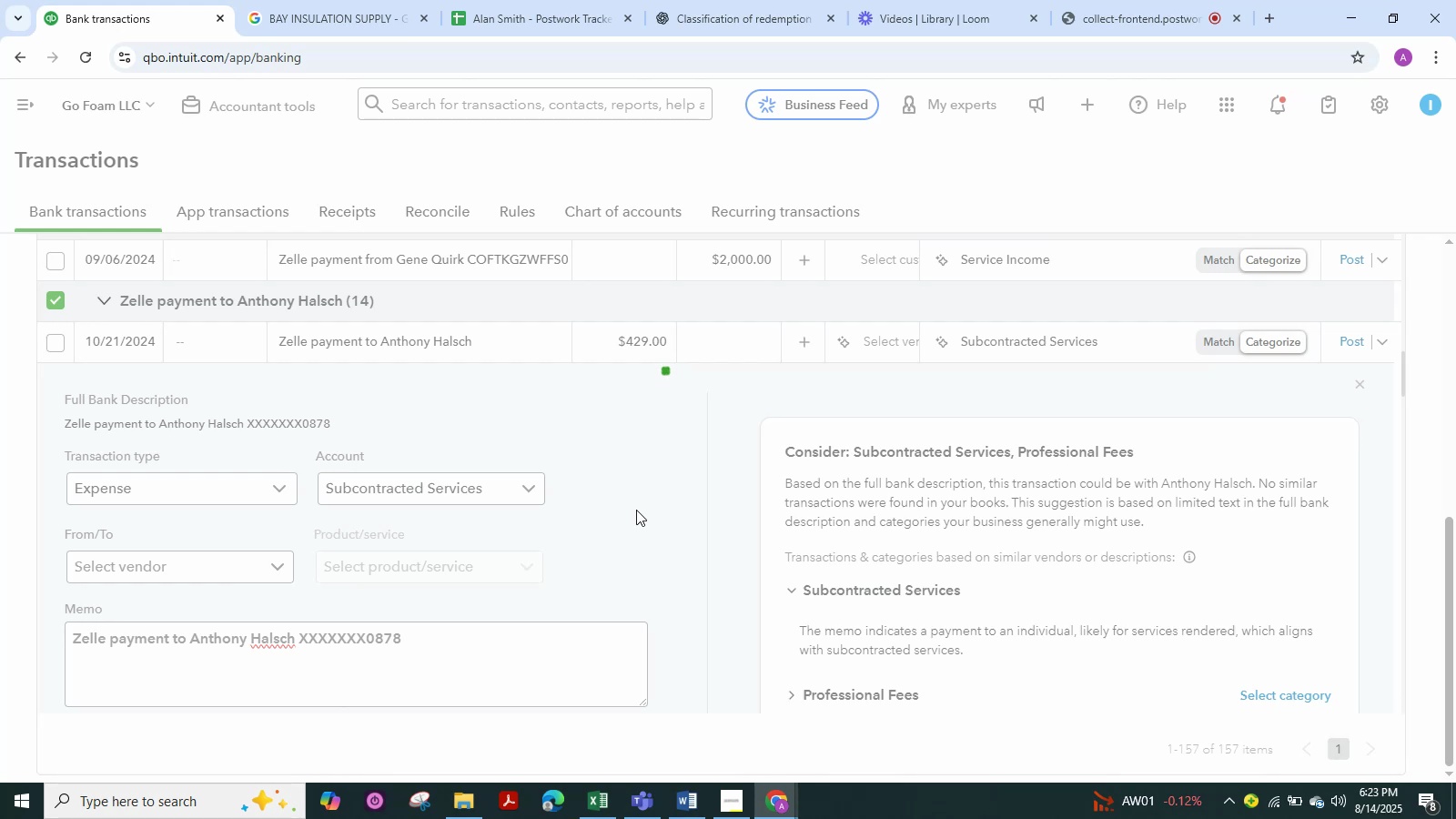 
wait(11.37)
 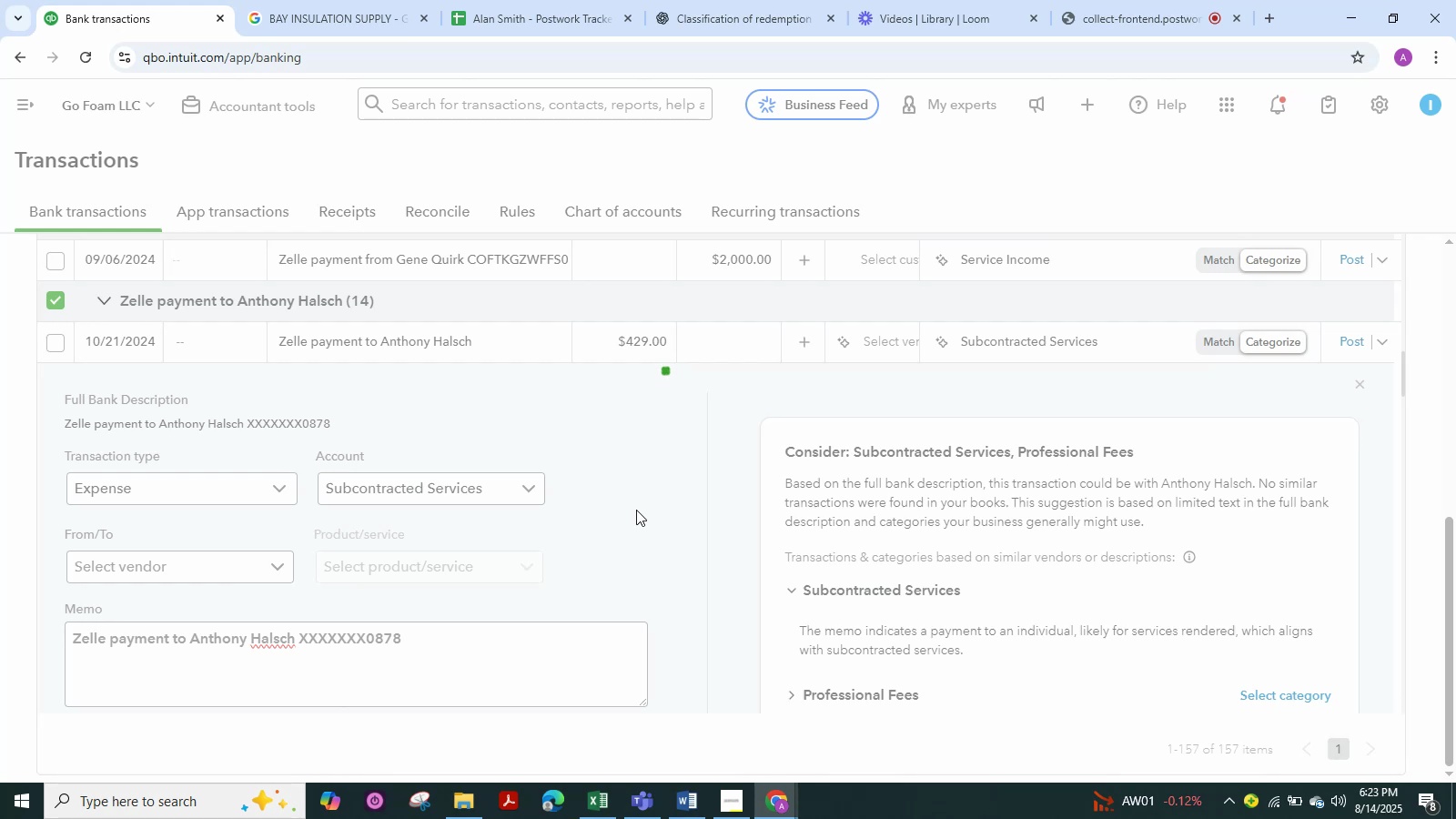 
scroll: coordinate [636, 510], scroll_direction: down, amount: 1.0
 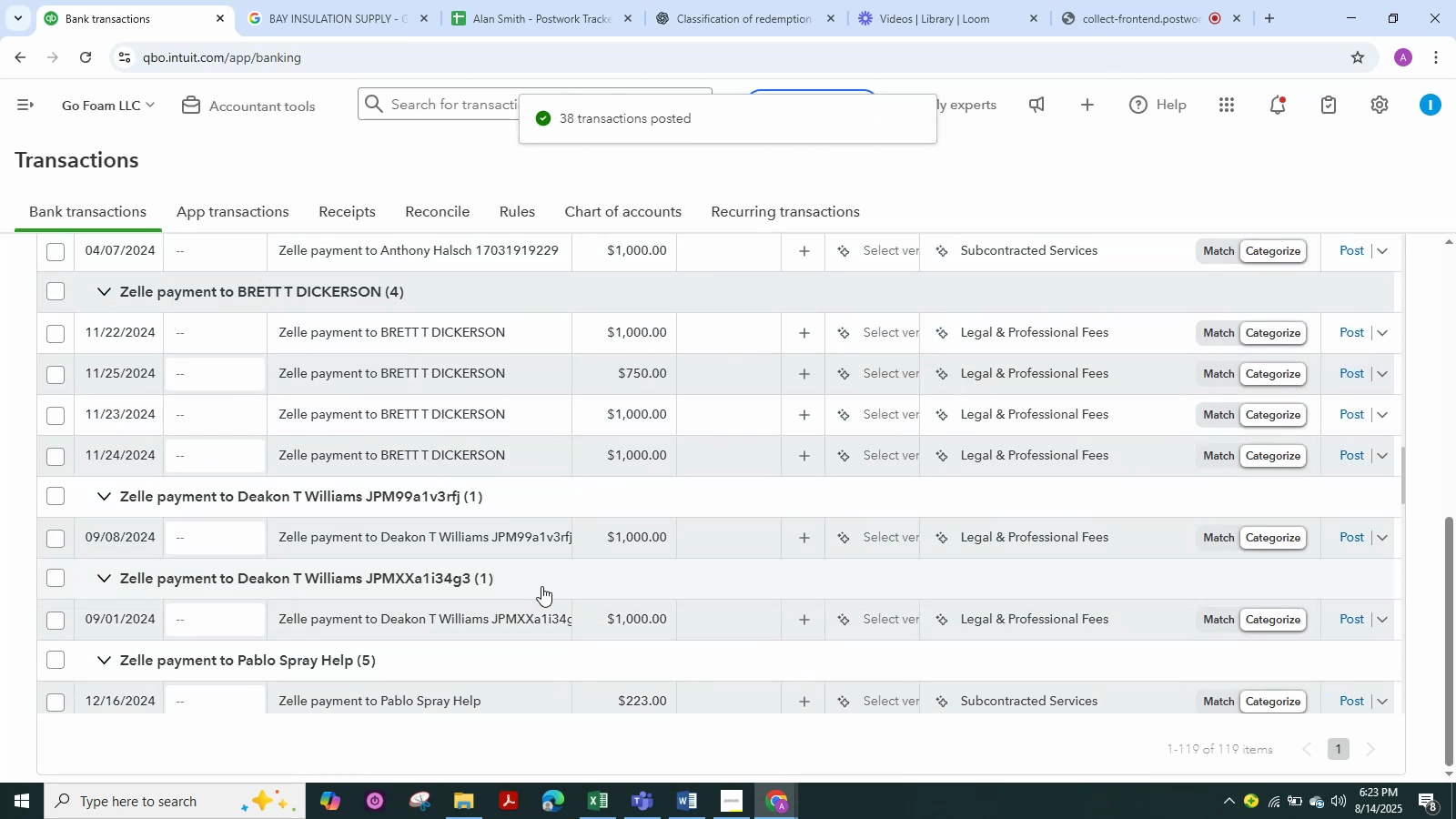 
scroll: coordinate [527, 553], scroll_direction: up, amount: 1.0
 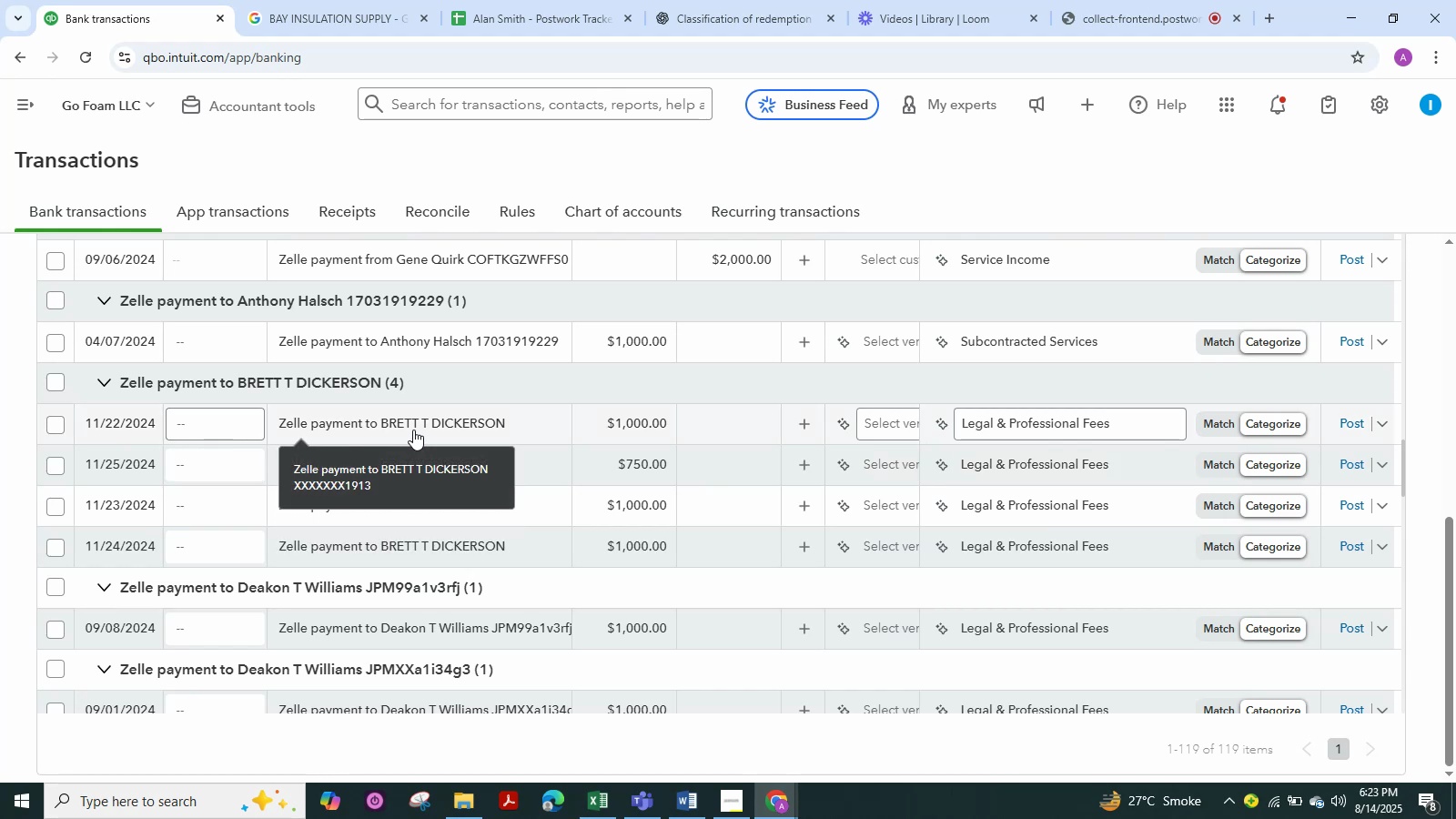 
wait(16.5)
 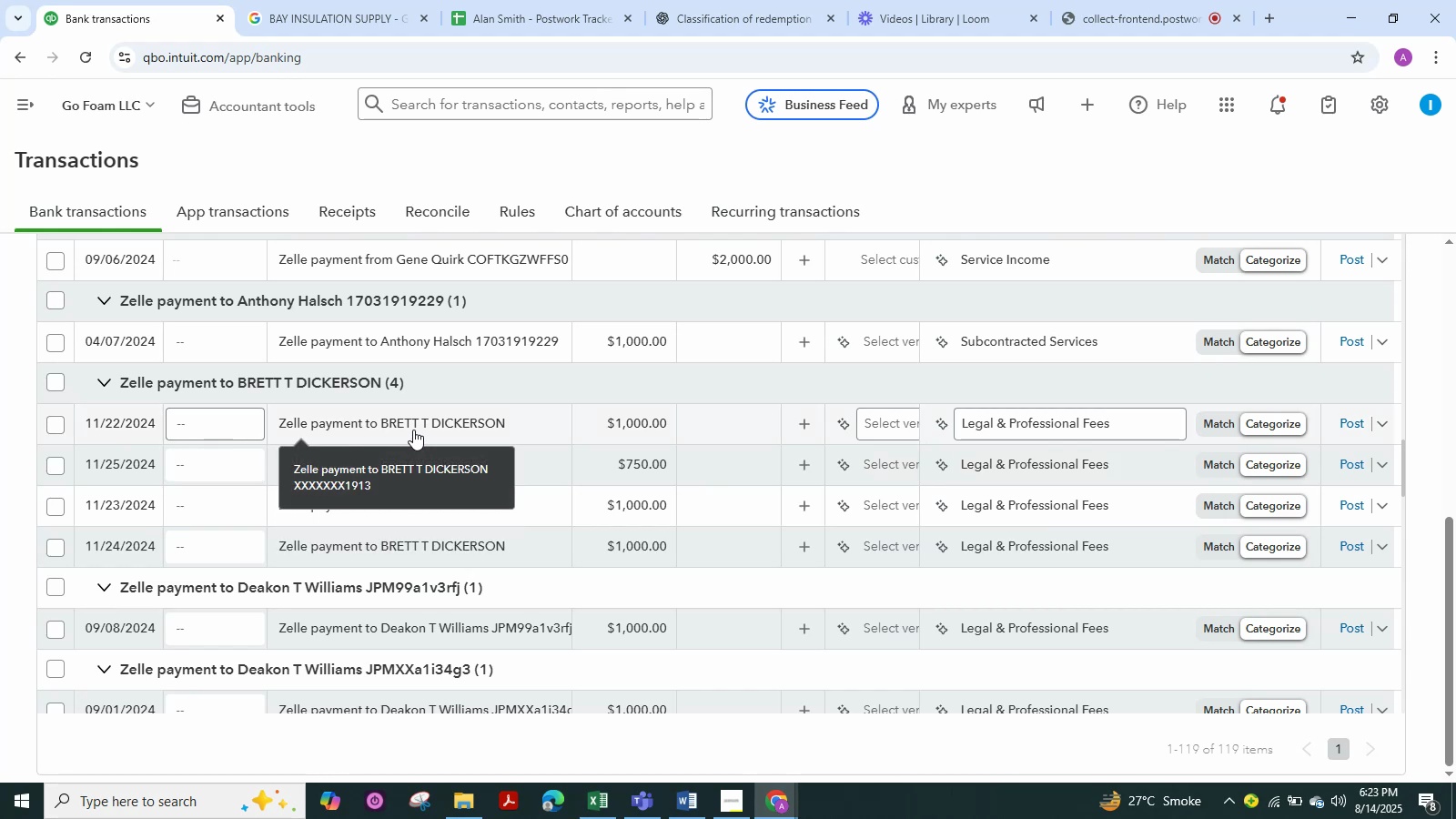 
left_click([465, 430])
 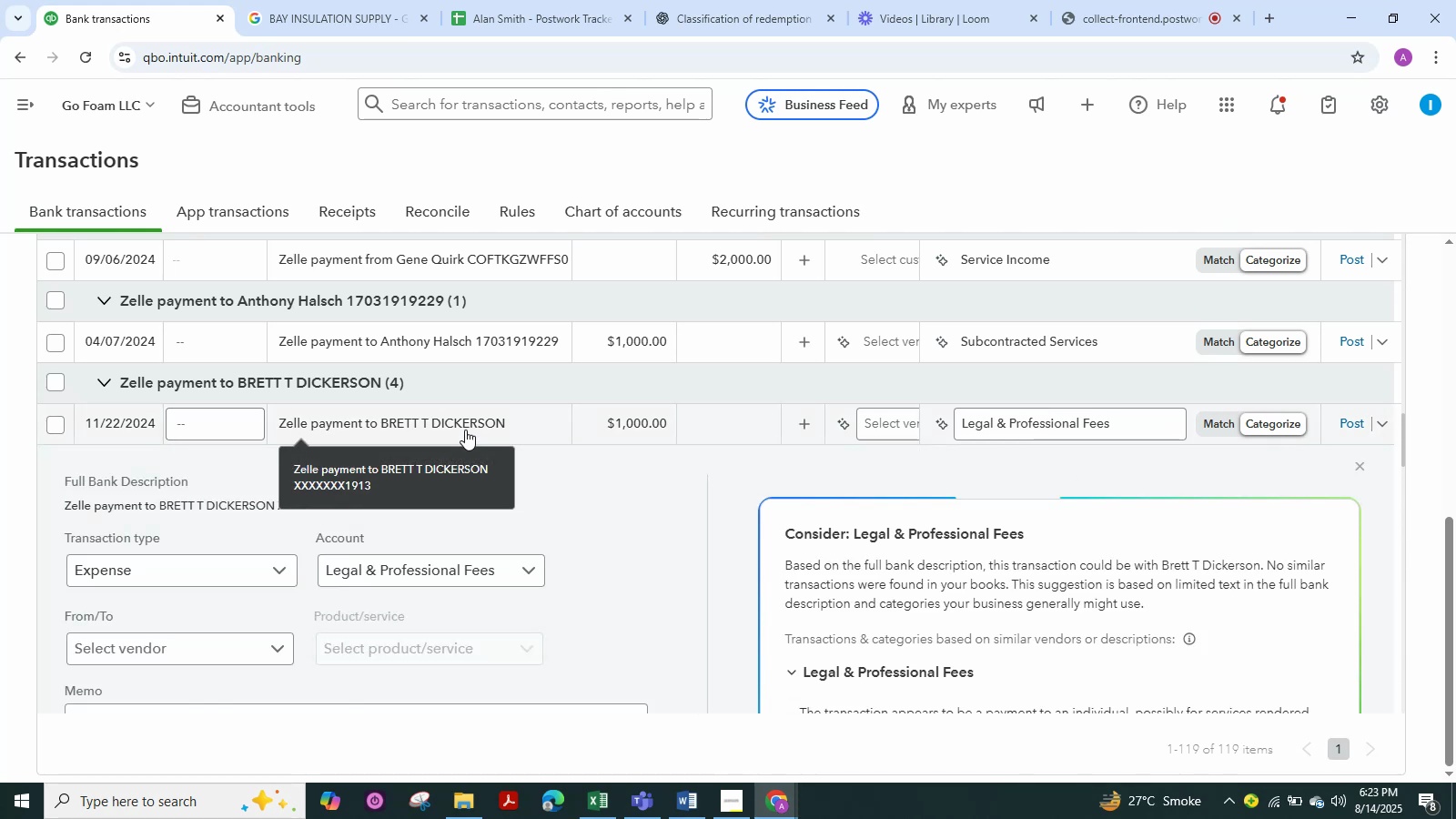 
scroll: coordinate [274, 597], scroll_direction: down, amount: 3.0
 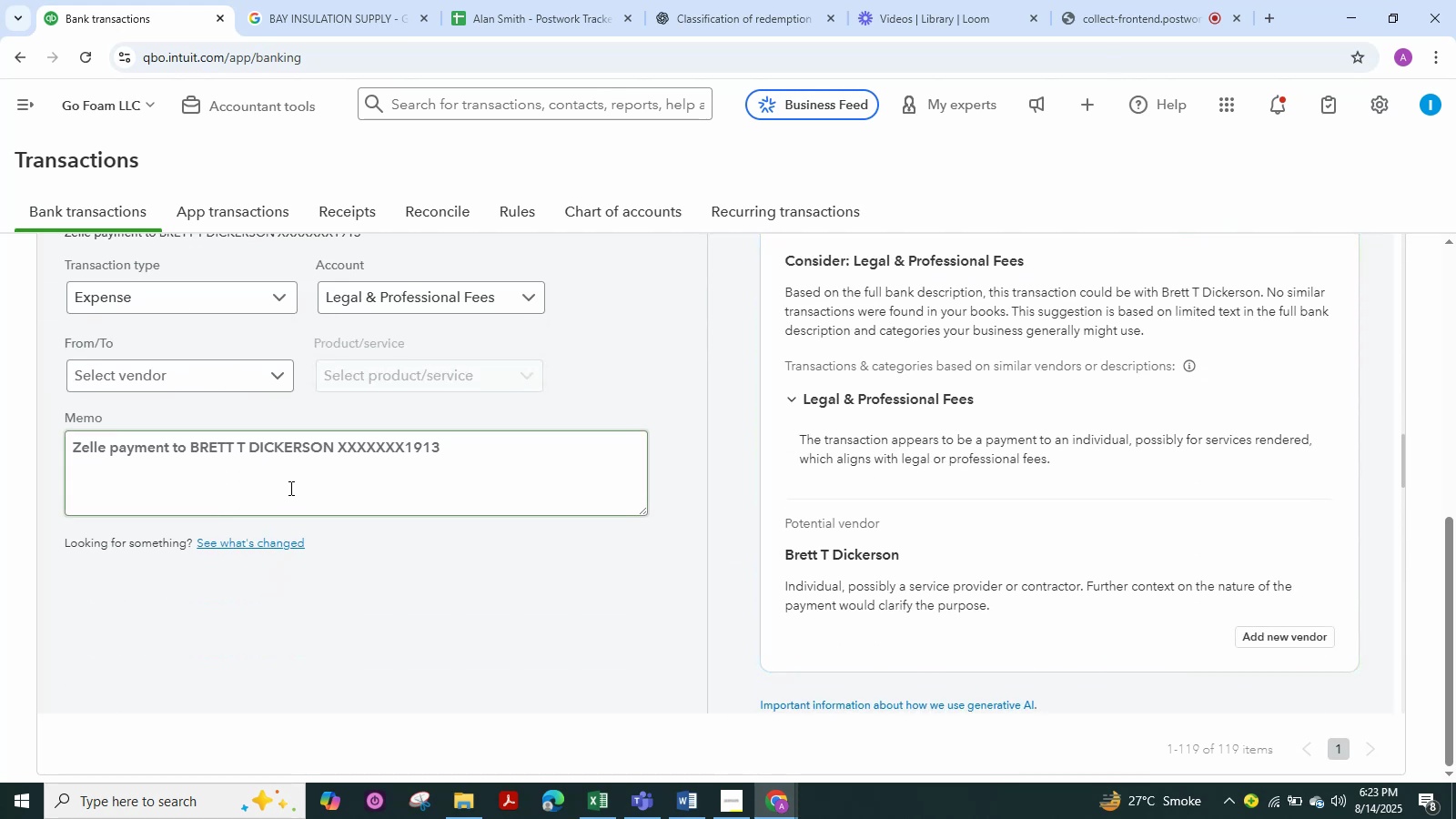 
left_click_drag(start_coordinate=[332, 447], to_coordinate=[193, 459])
 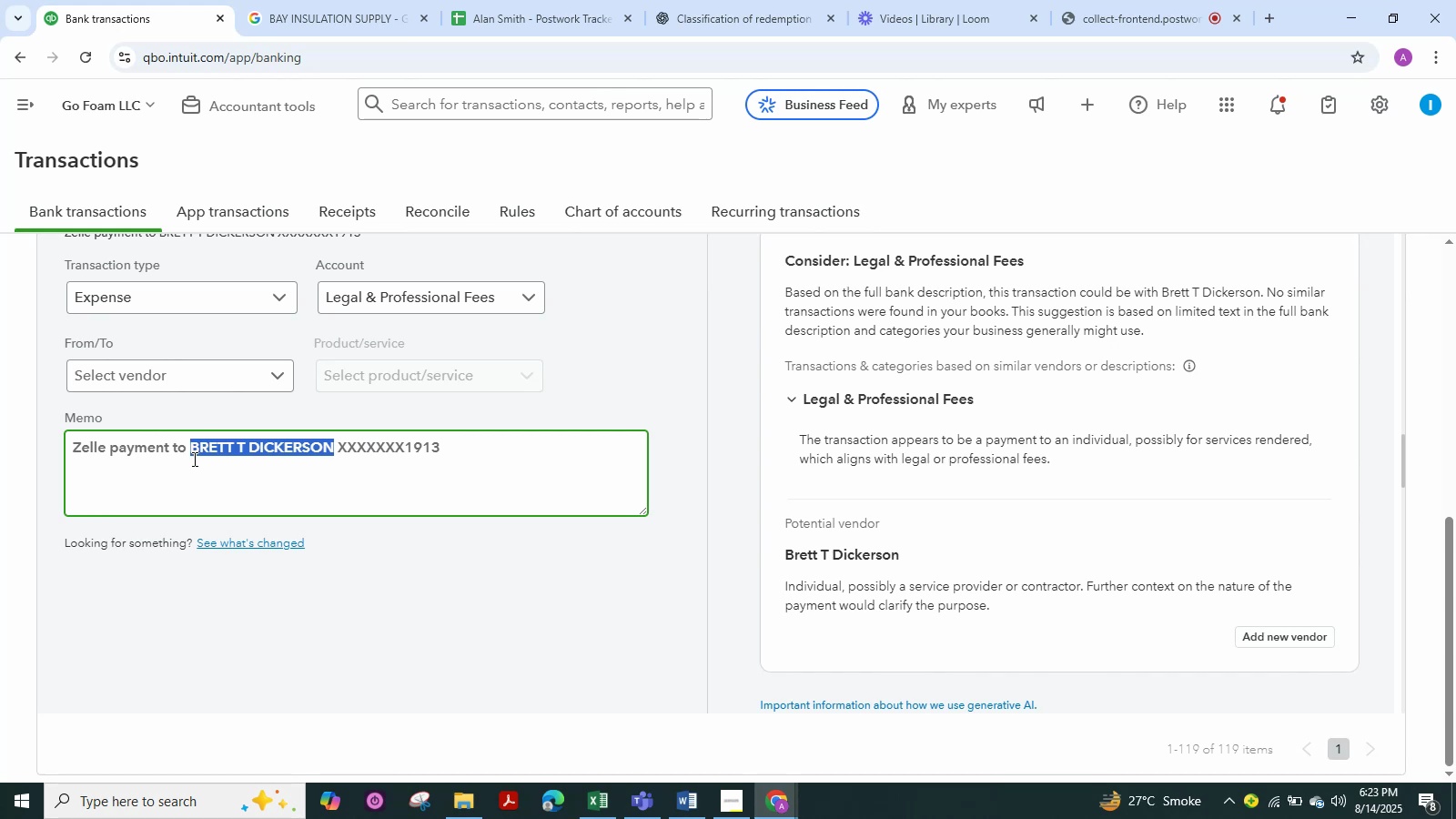 
key(Control+C)
 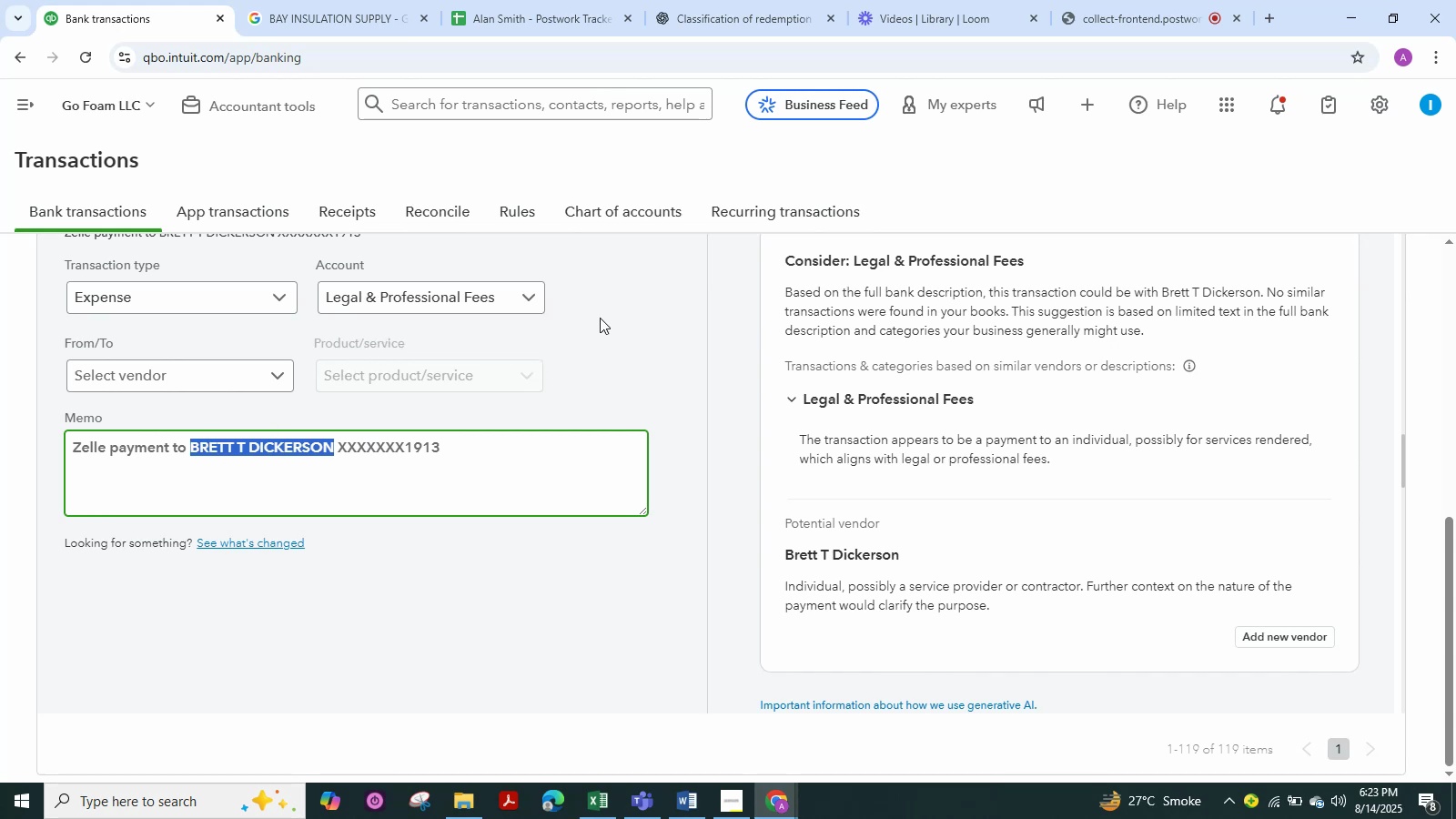 
left_click([531, 302])
 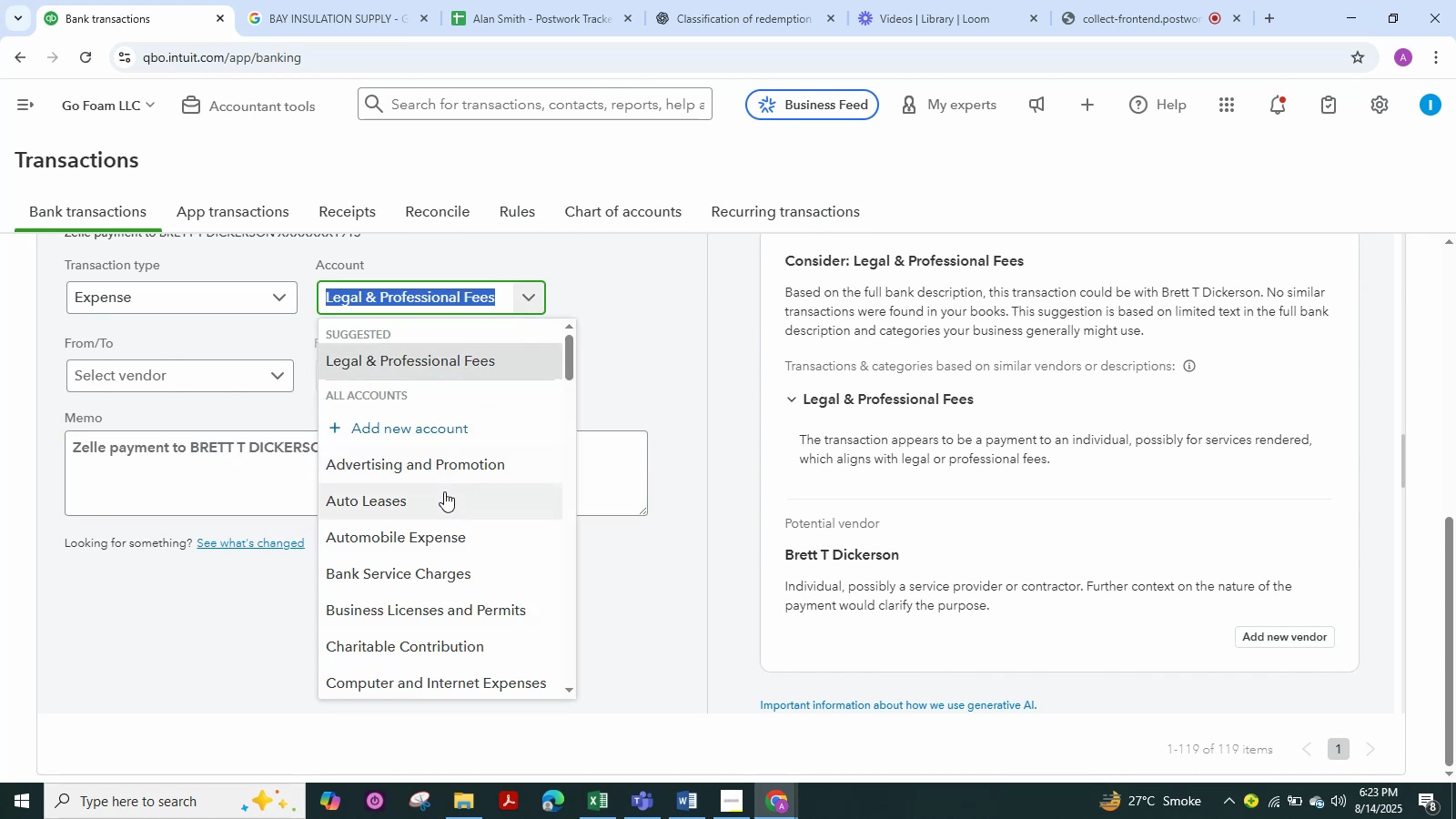 
wait(5.97)
 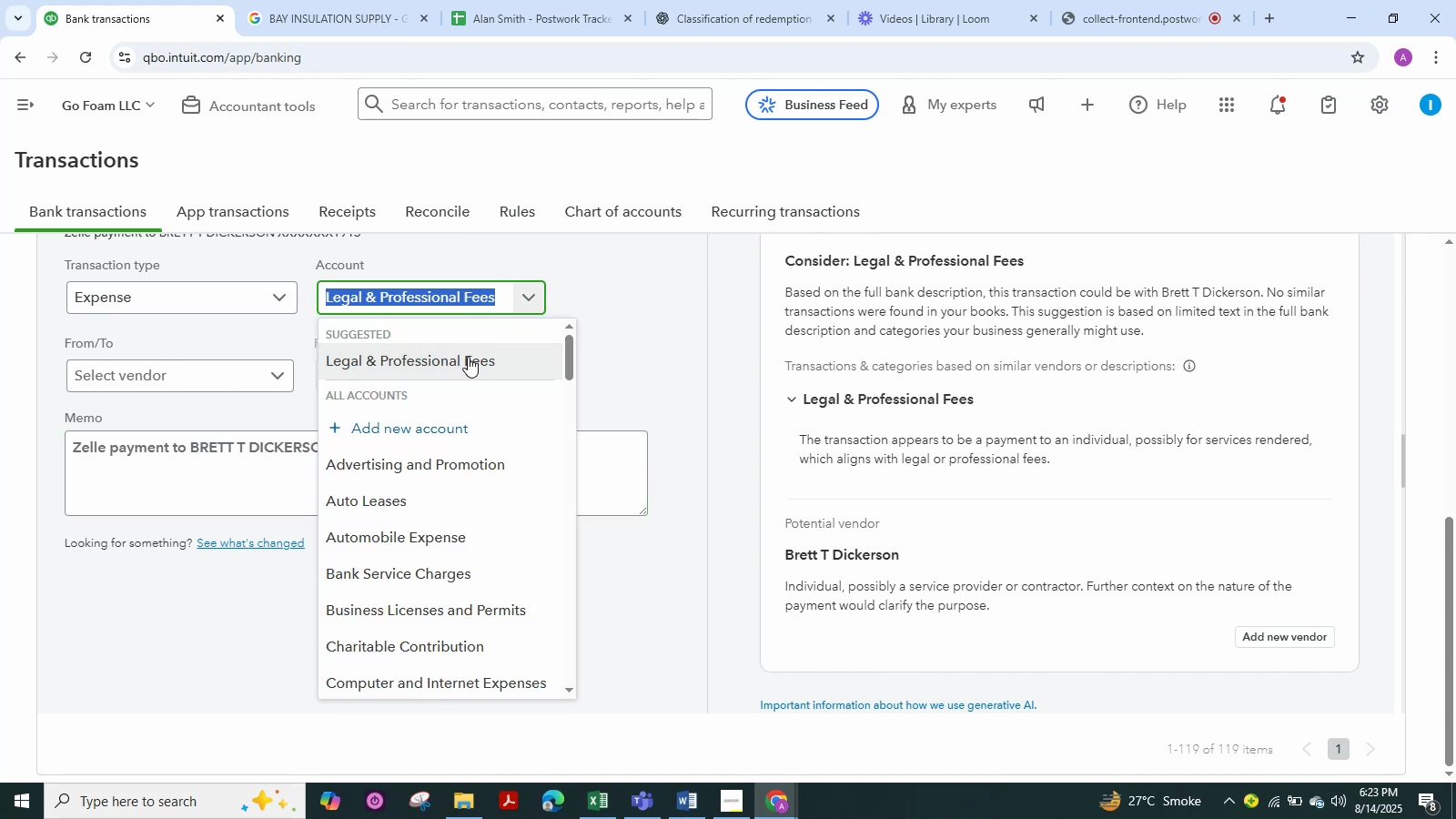 
type(sub)
 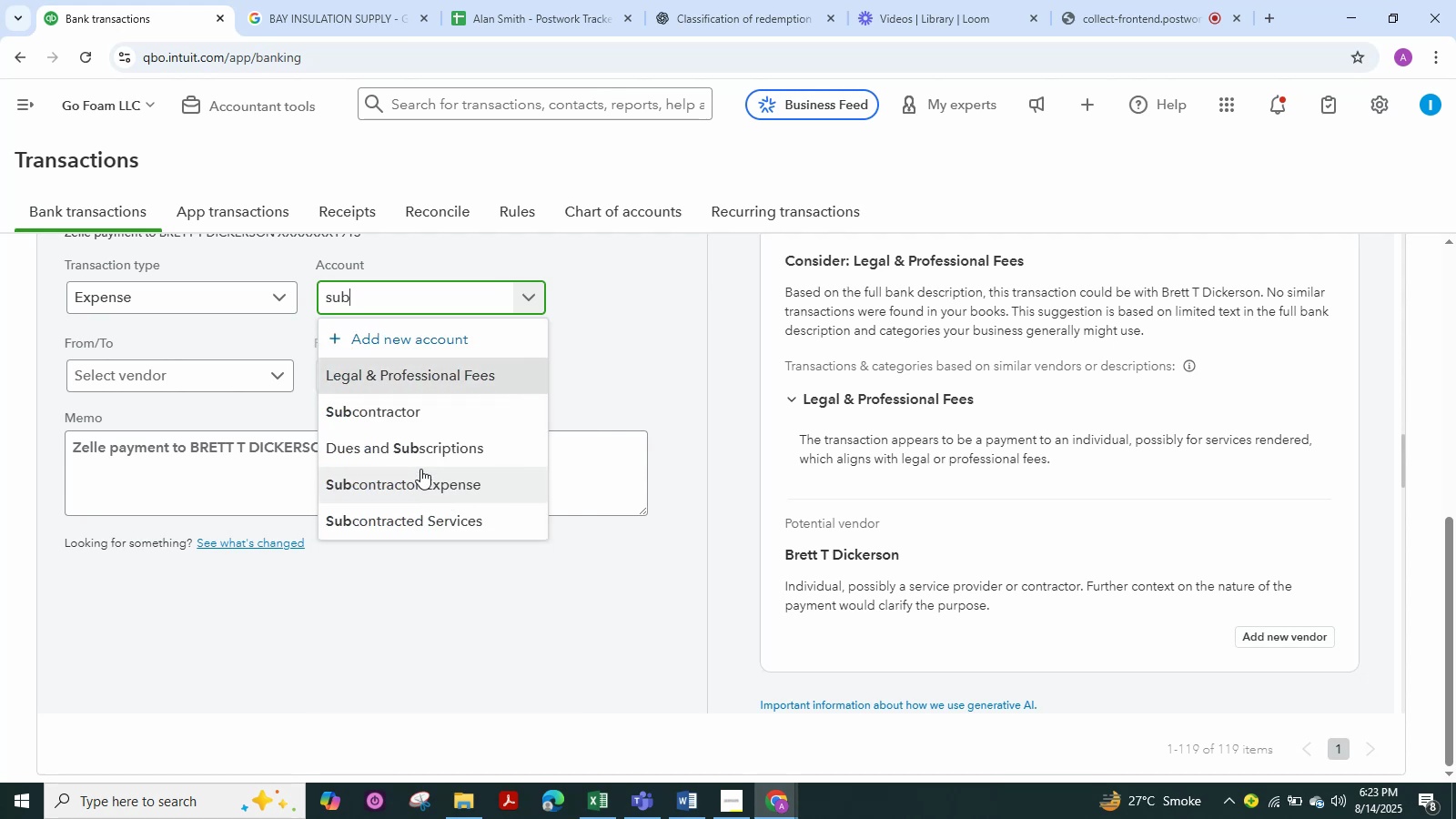 
left_click([411, 419])
 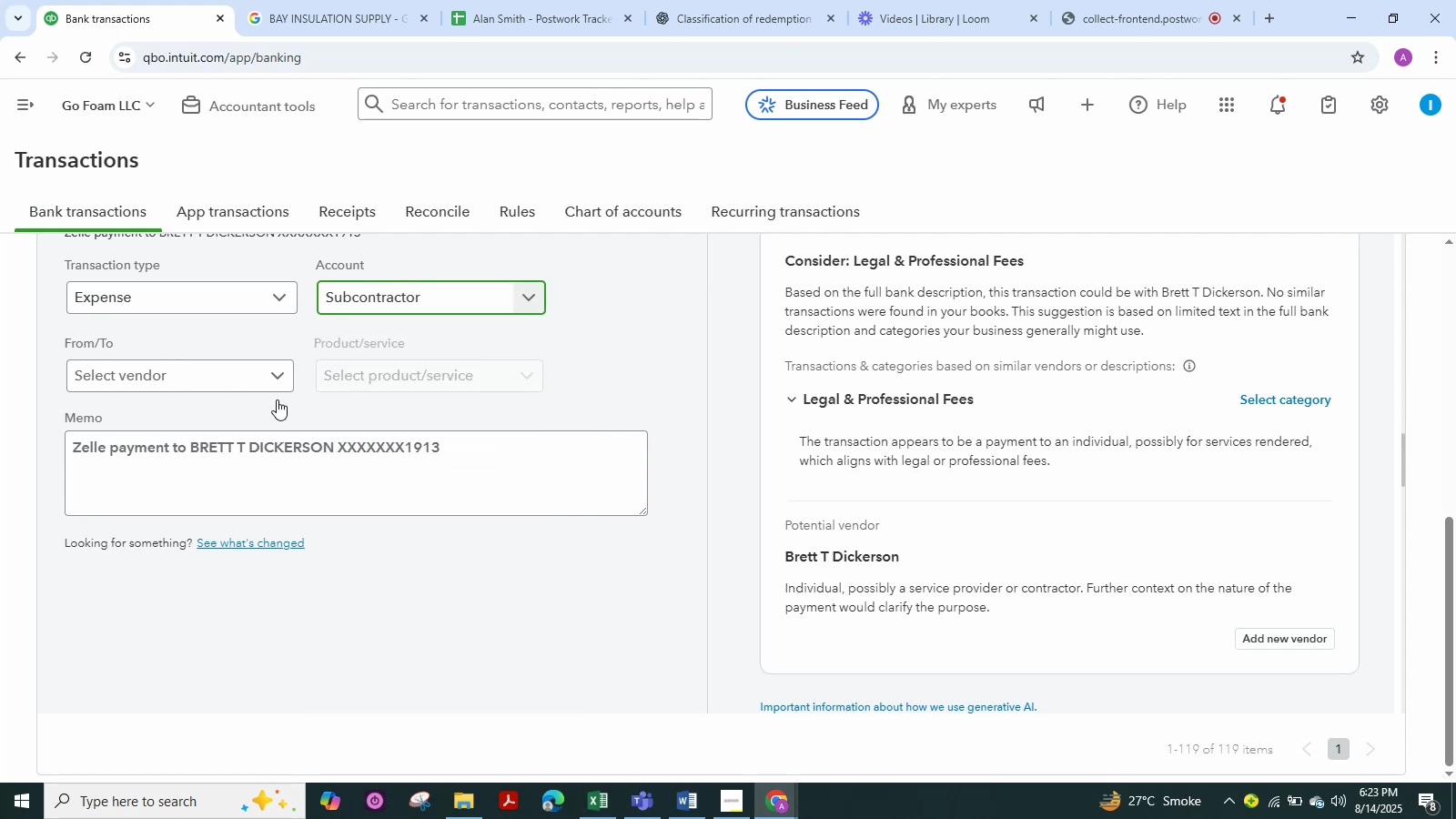 
left_click([218, 379])
 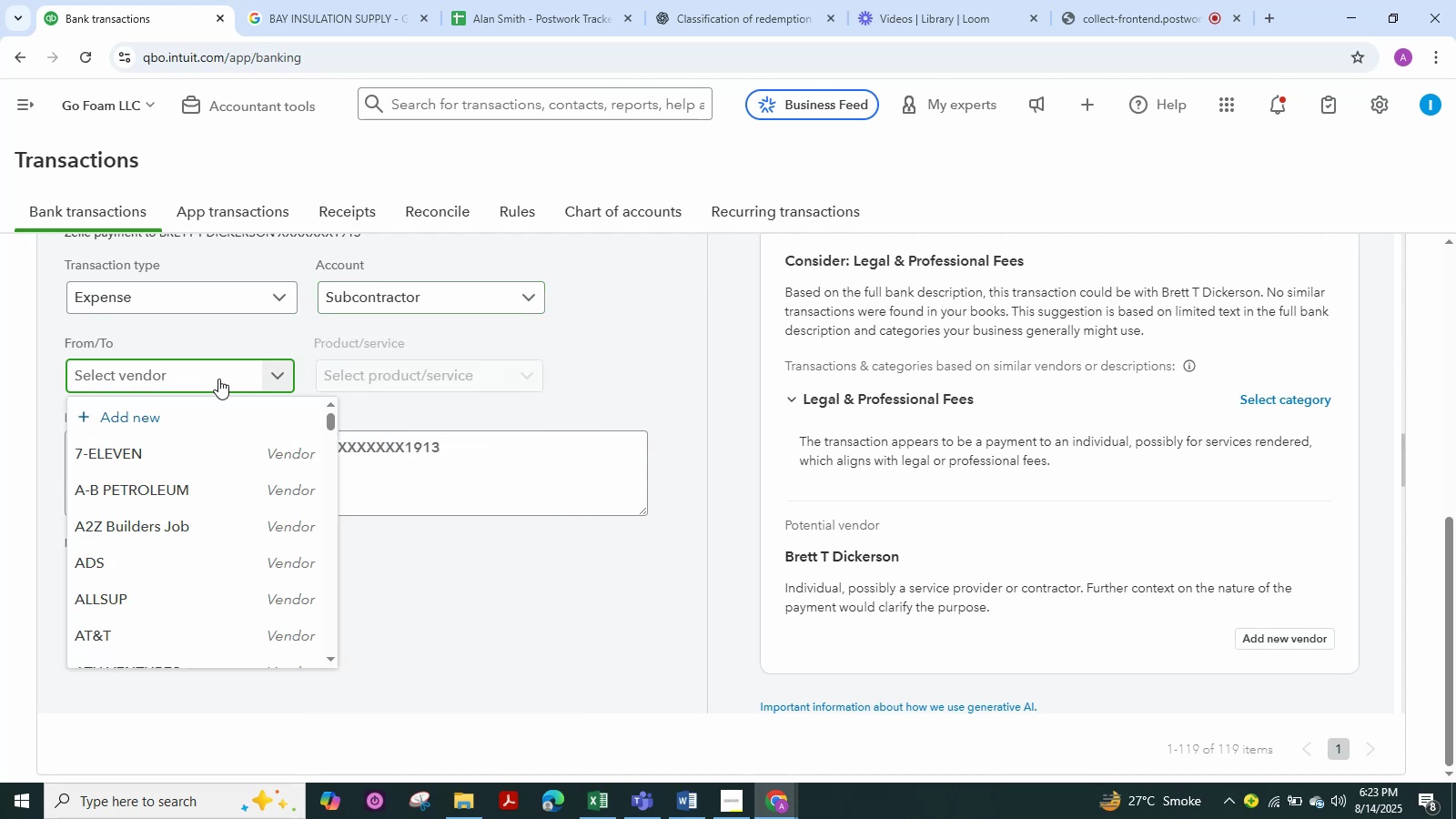 
key(Control+V)
 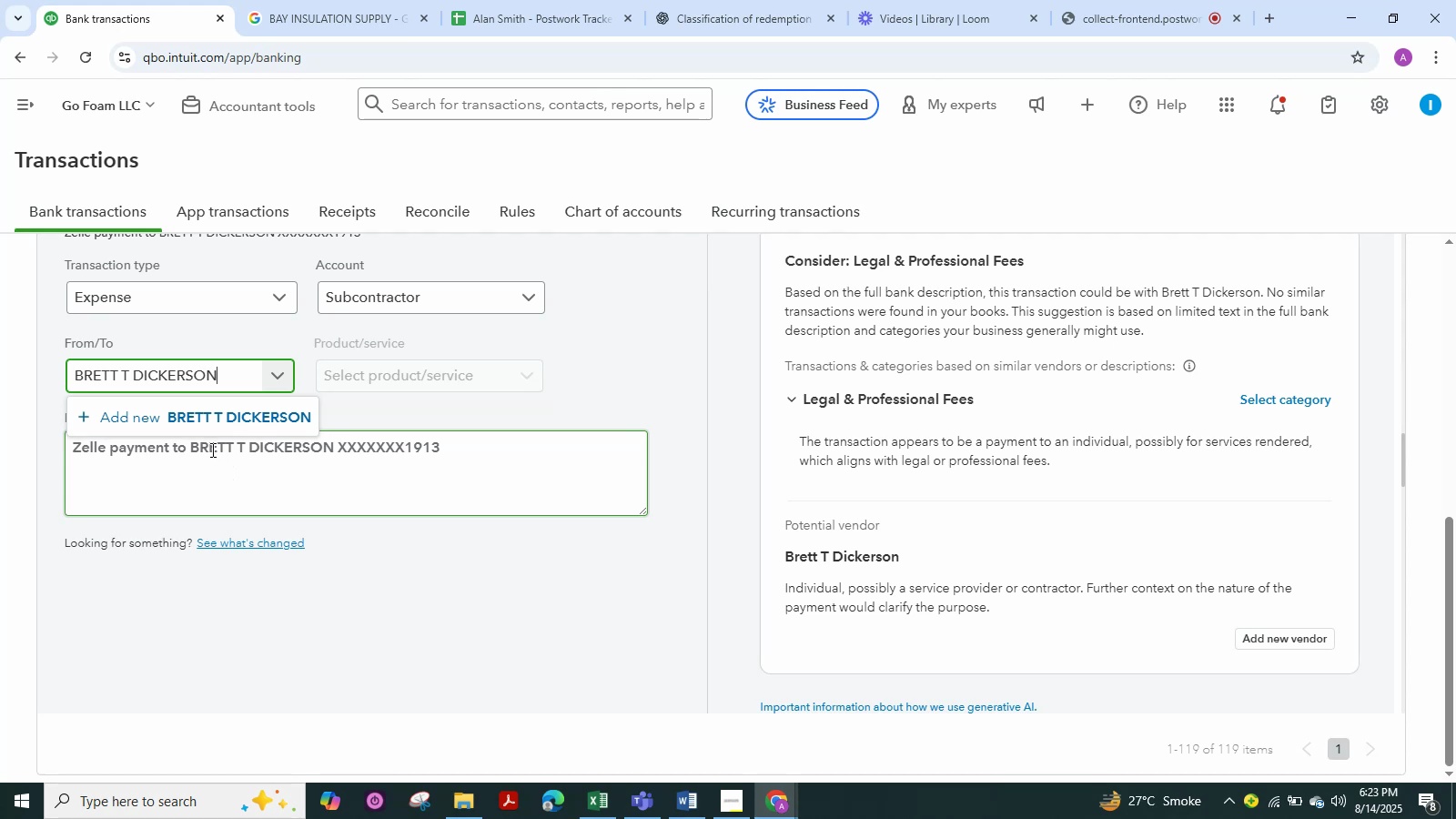 
left_click([144, 422])
 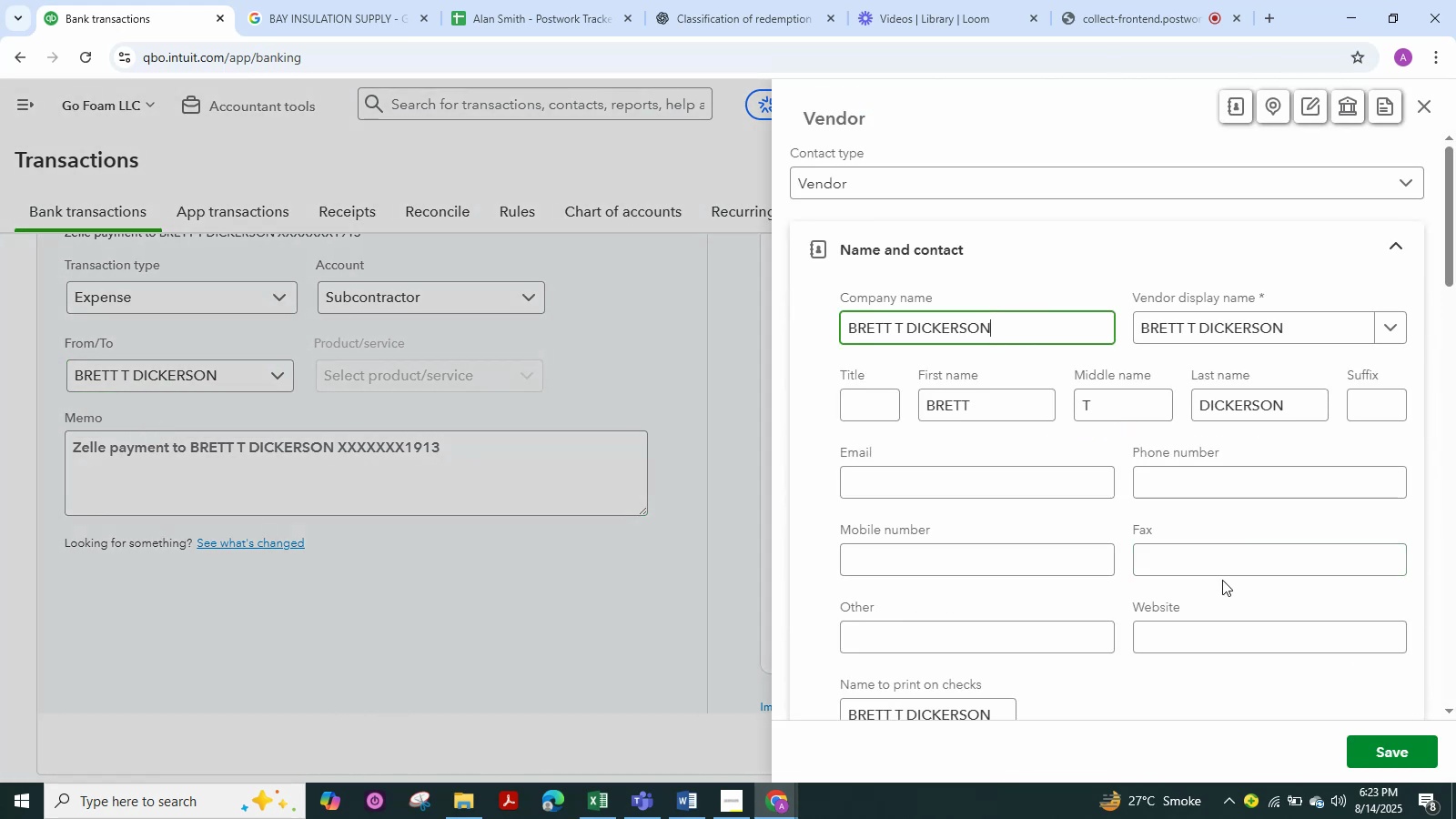 
left_click([1367, 740])
 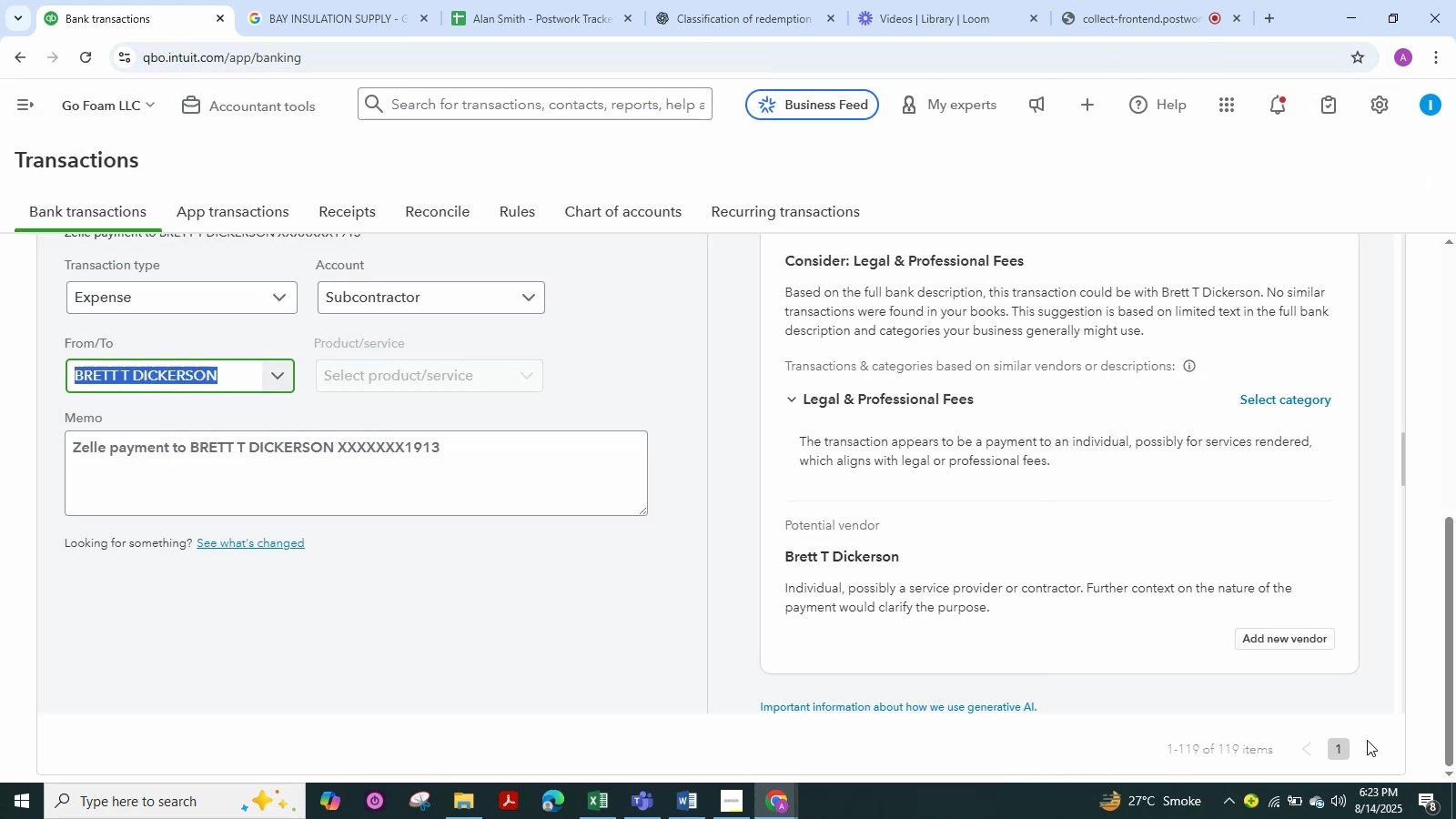 
scroll: coordinate [732, 612], scroll_direction: down, amount: 2.0
 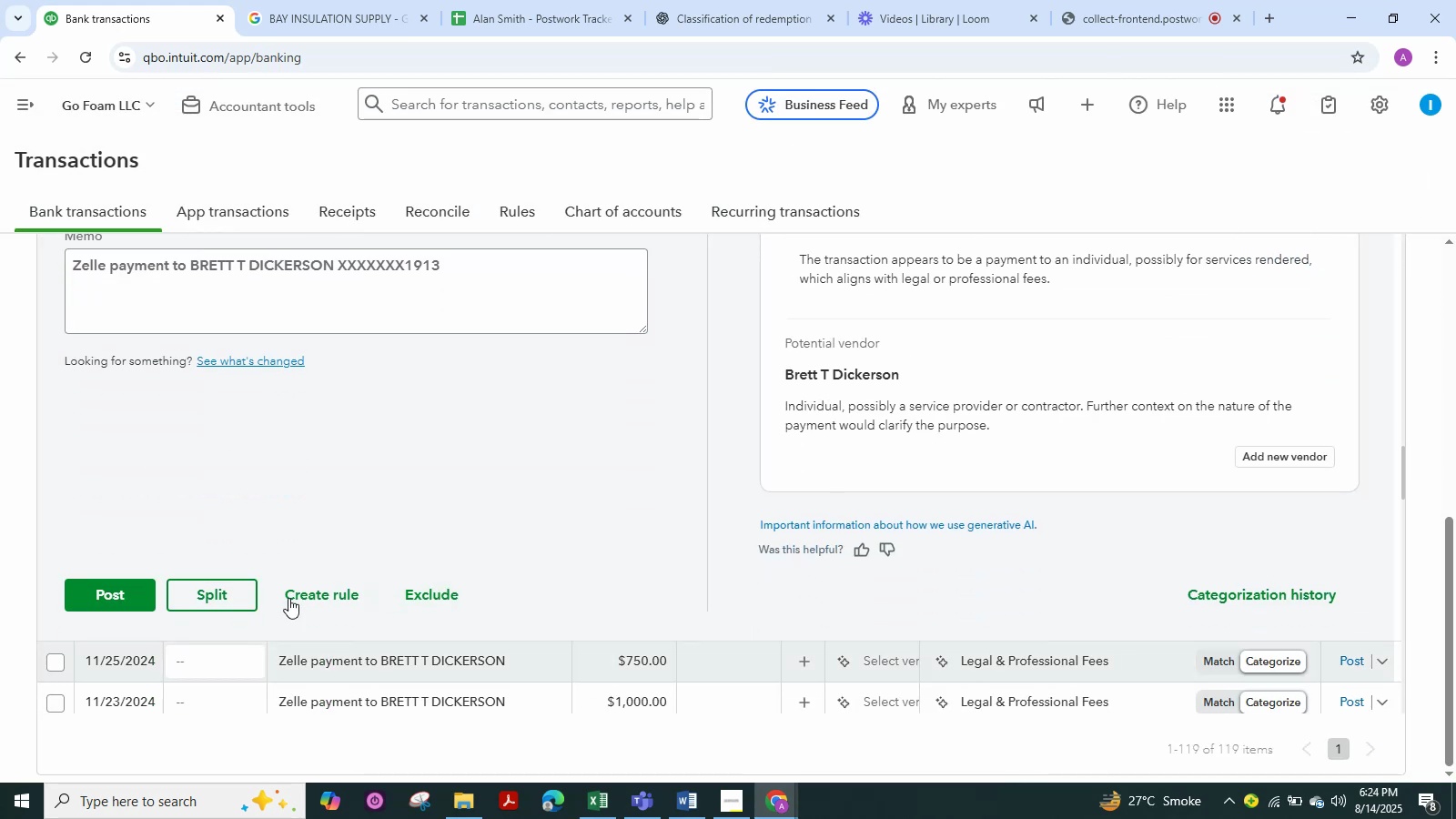 
left_click([142, 591])
 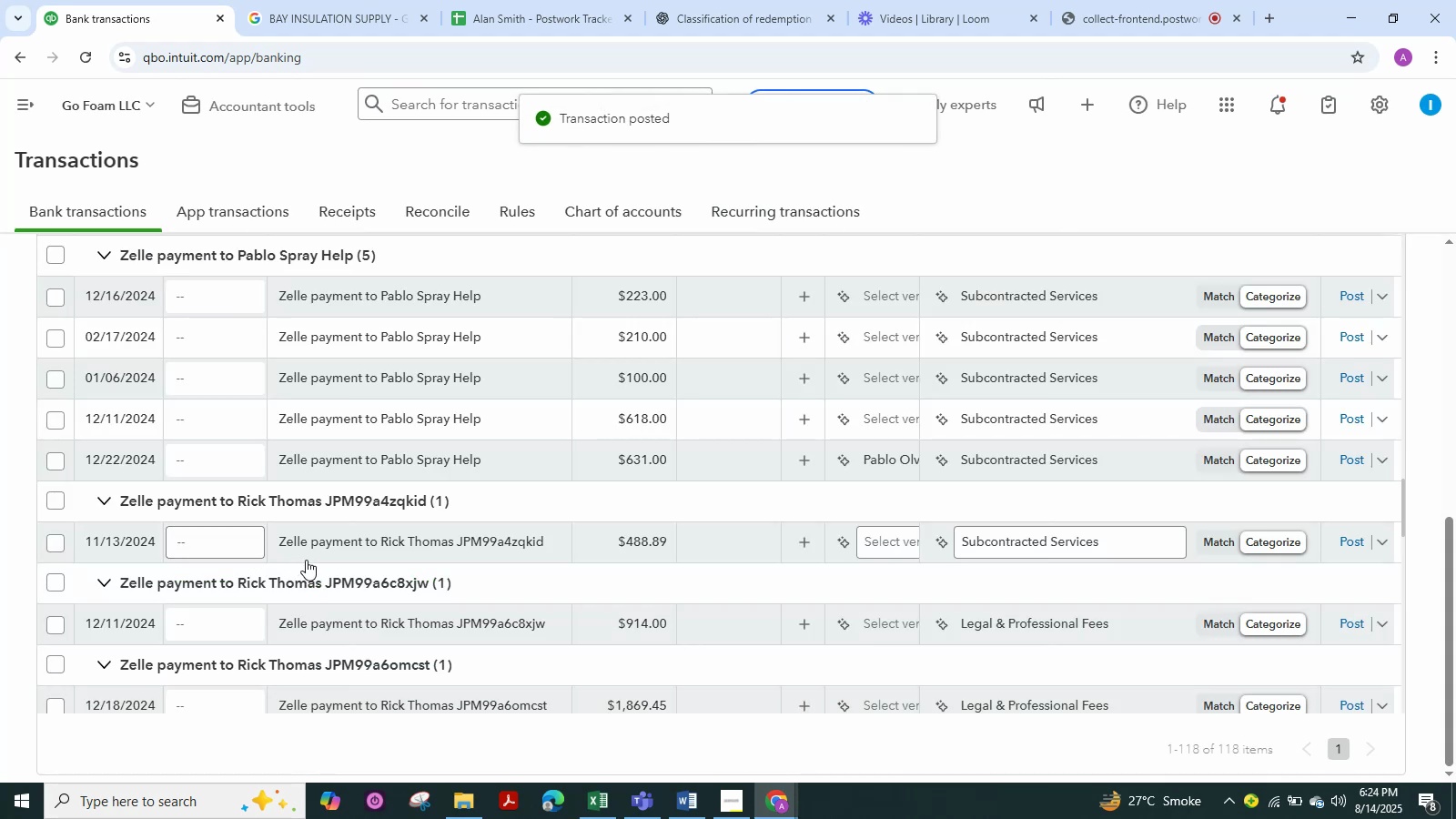 
wait(6.45)
 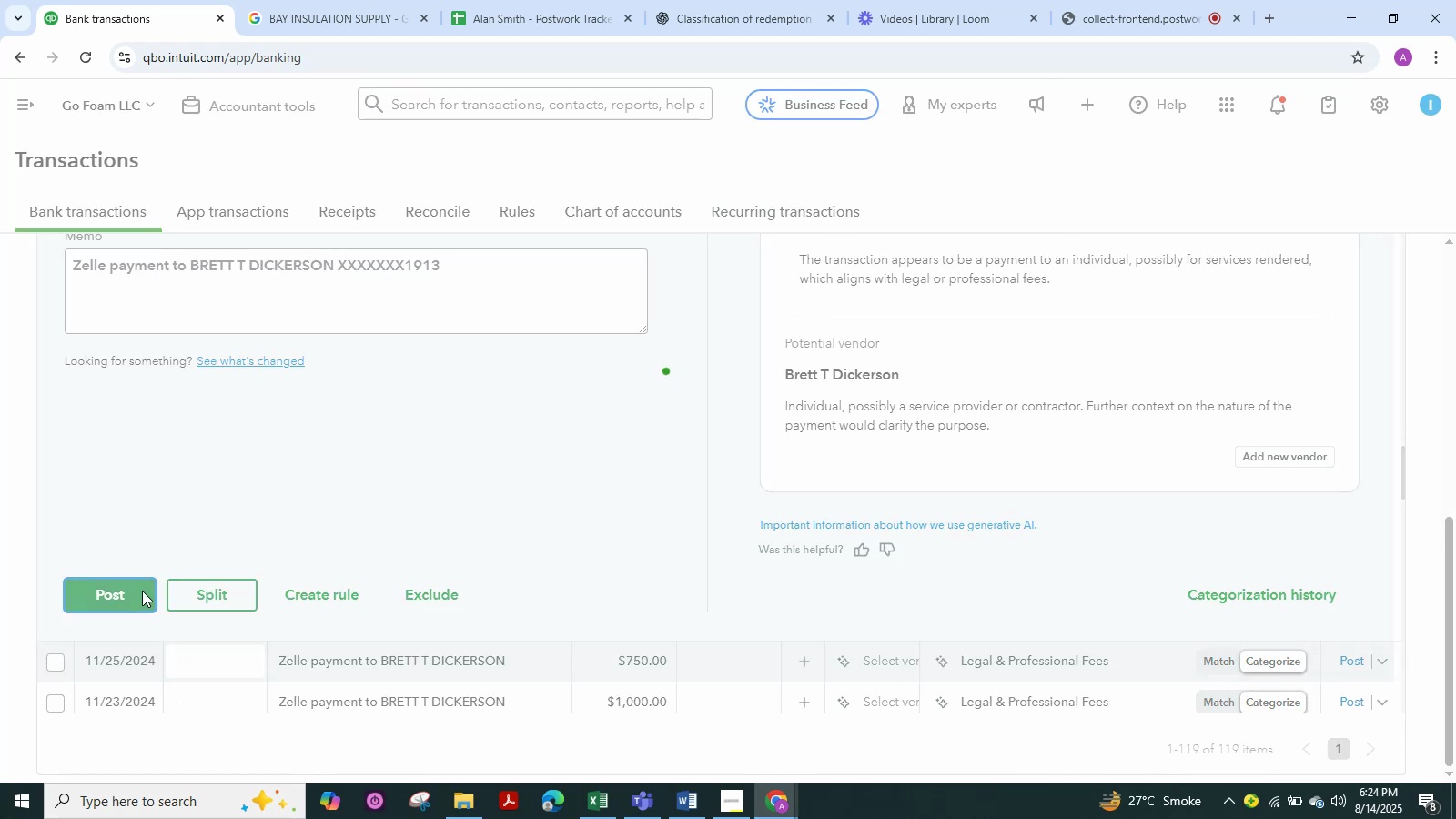 
left_click([532, 2])
 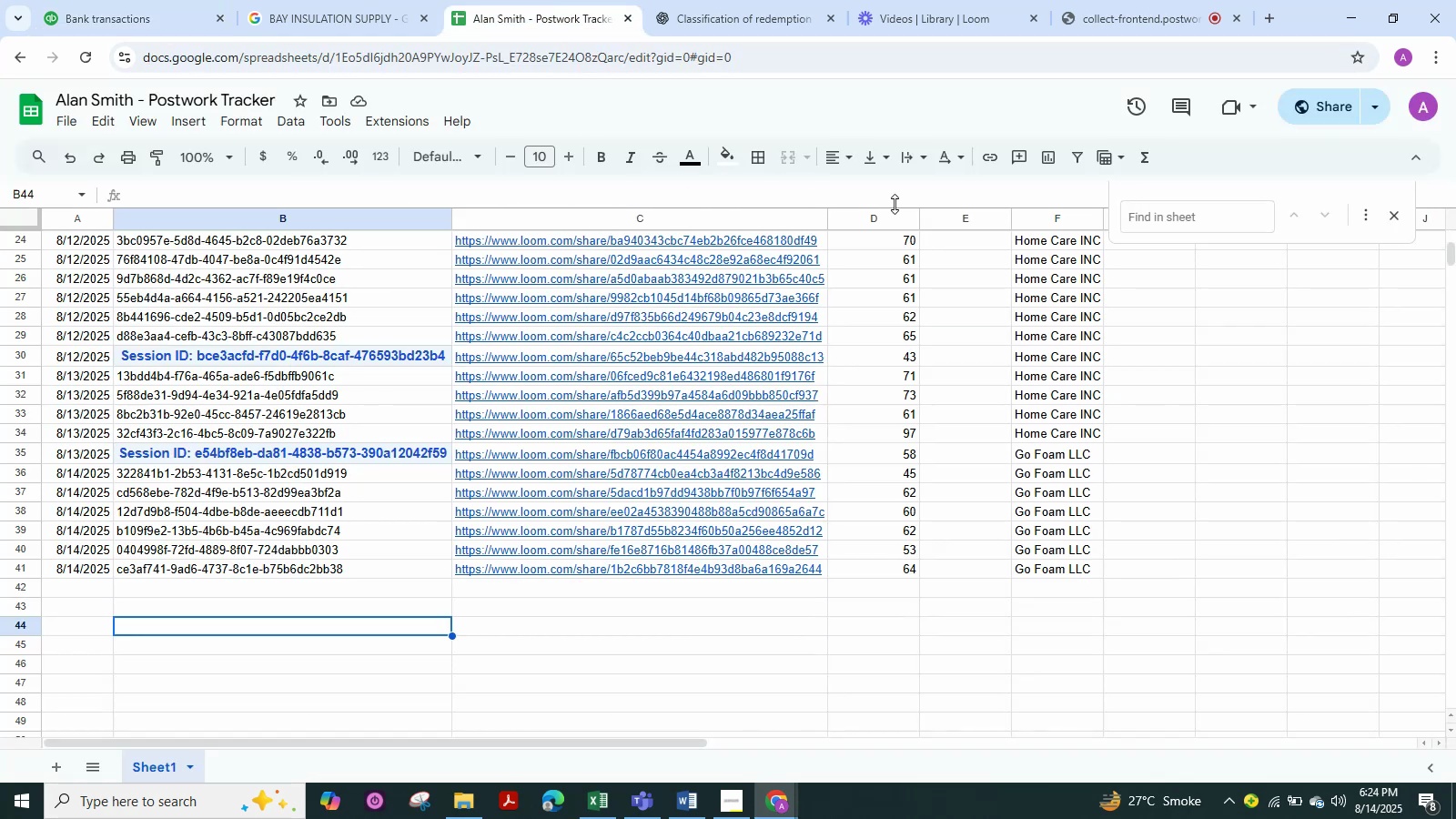 
left_click([897, 213])
 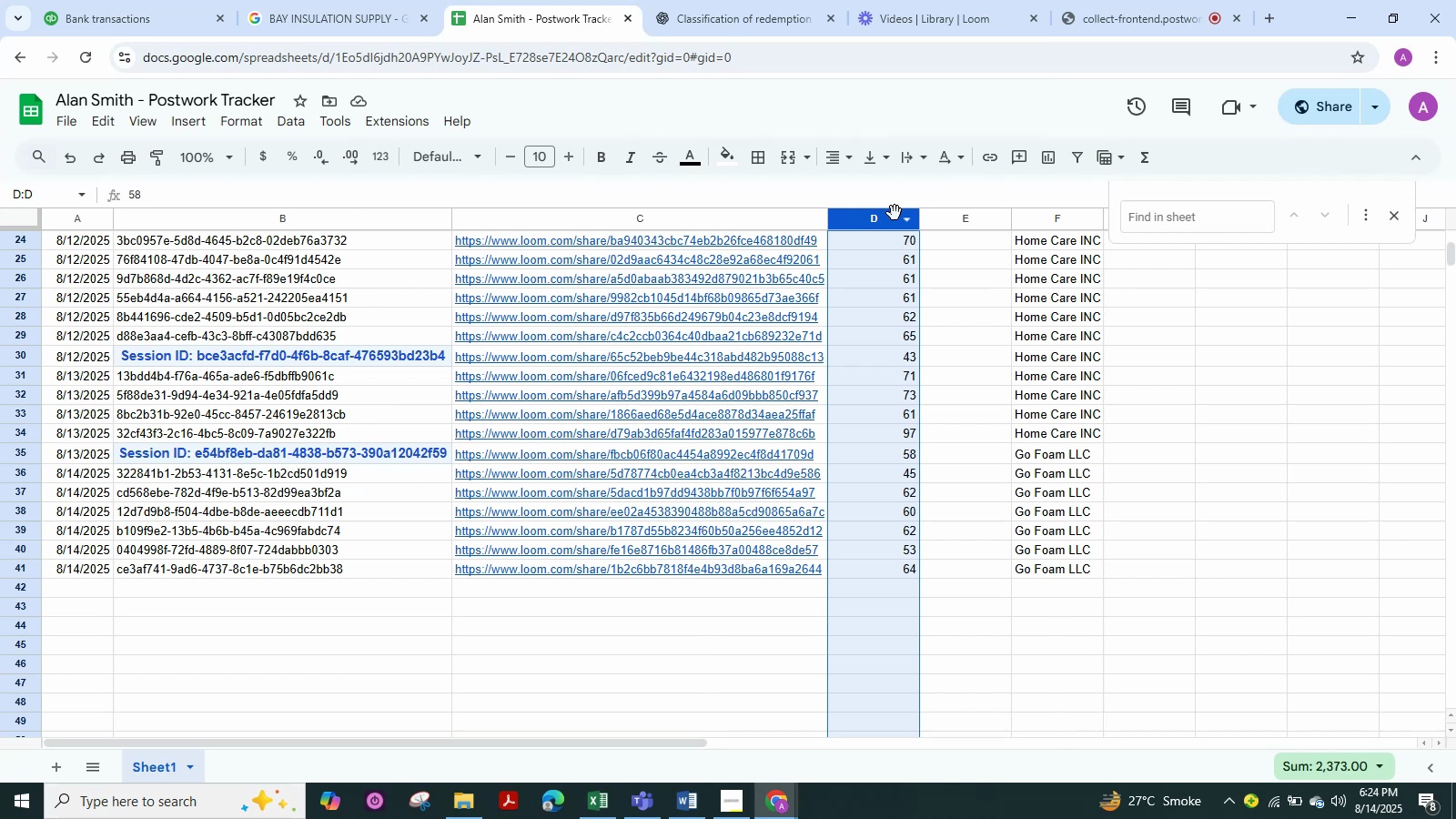 
left_click([147, 6])
 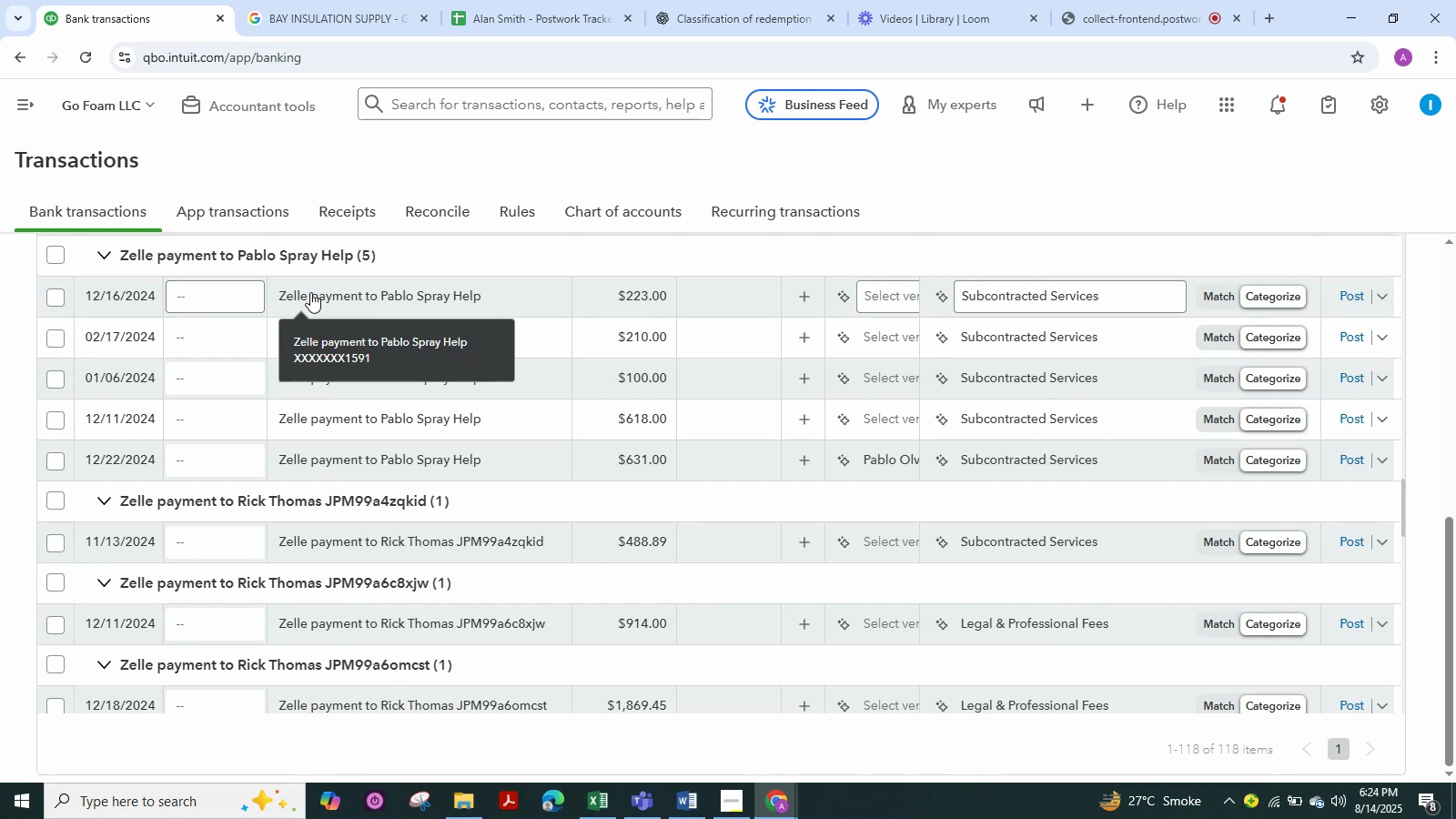 
wait(13.38)
 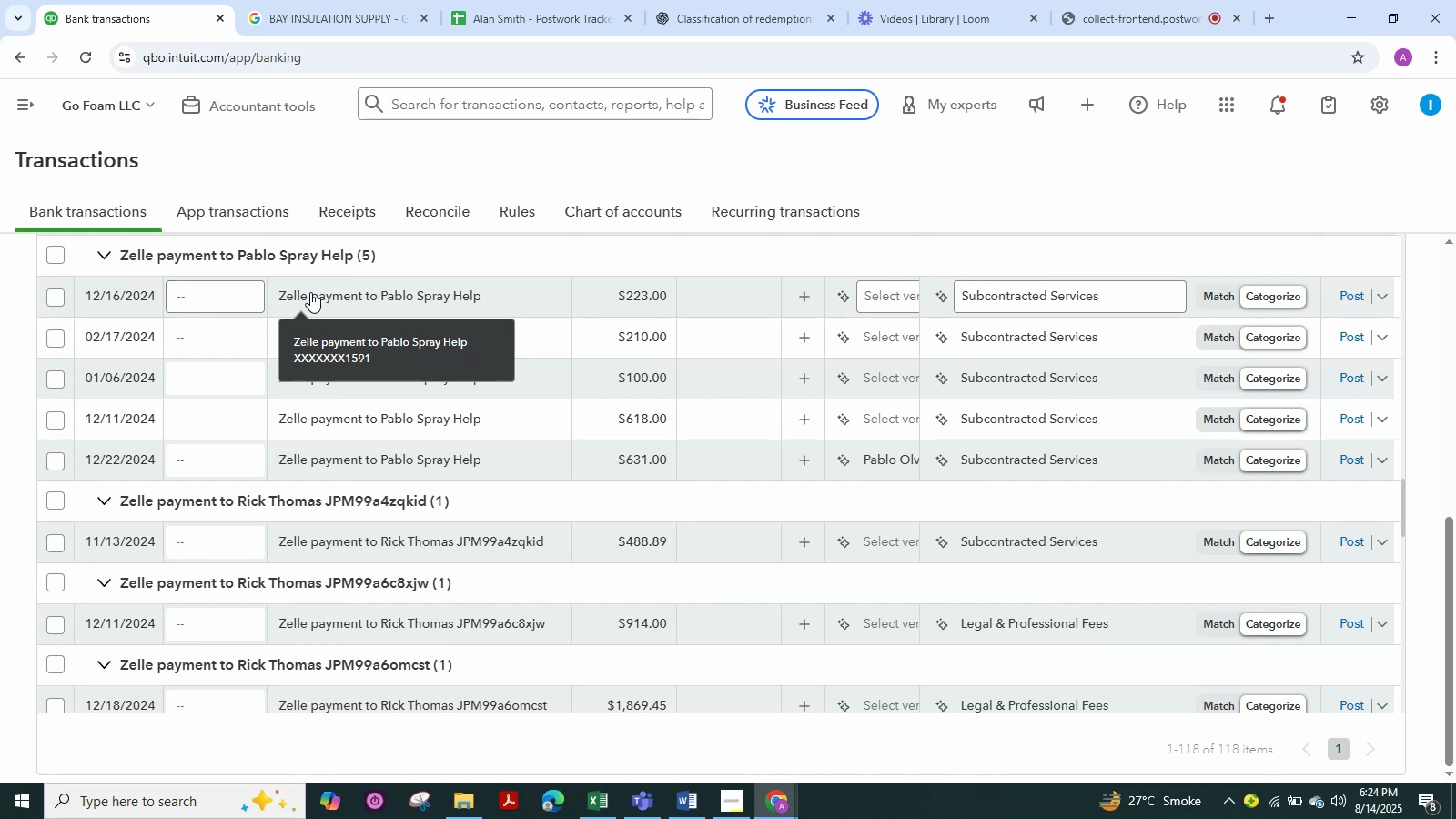 
scroll: coordinate [457, 429], scroll_direction: down, amount: 4.0
 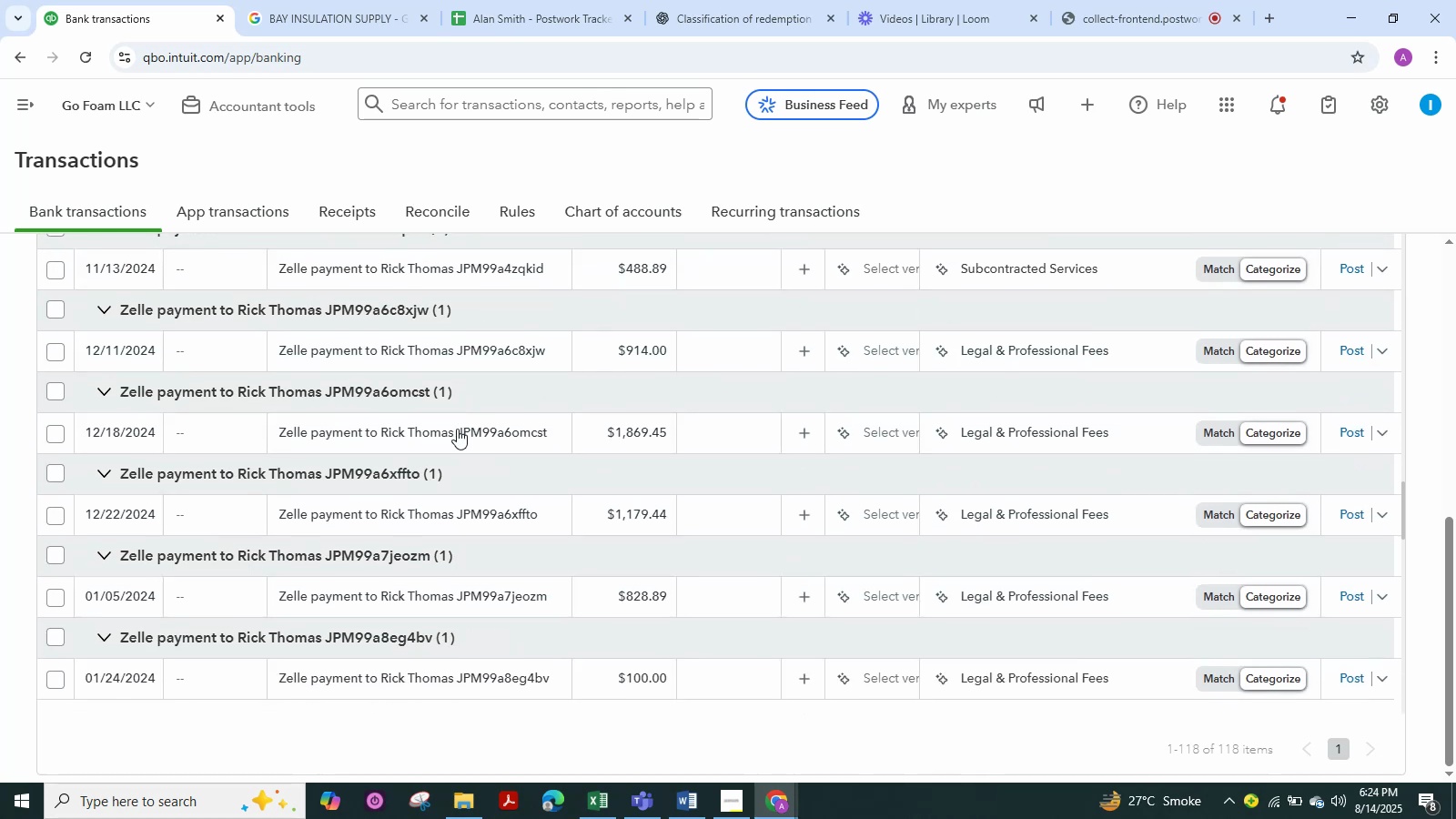 
scroll: coordinate [457, 429], scroll_direction: up, amount: 5.0
 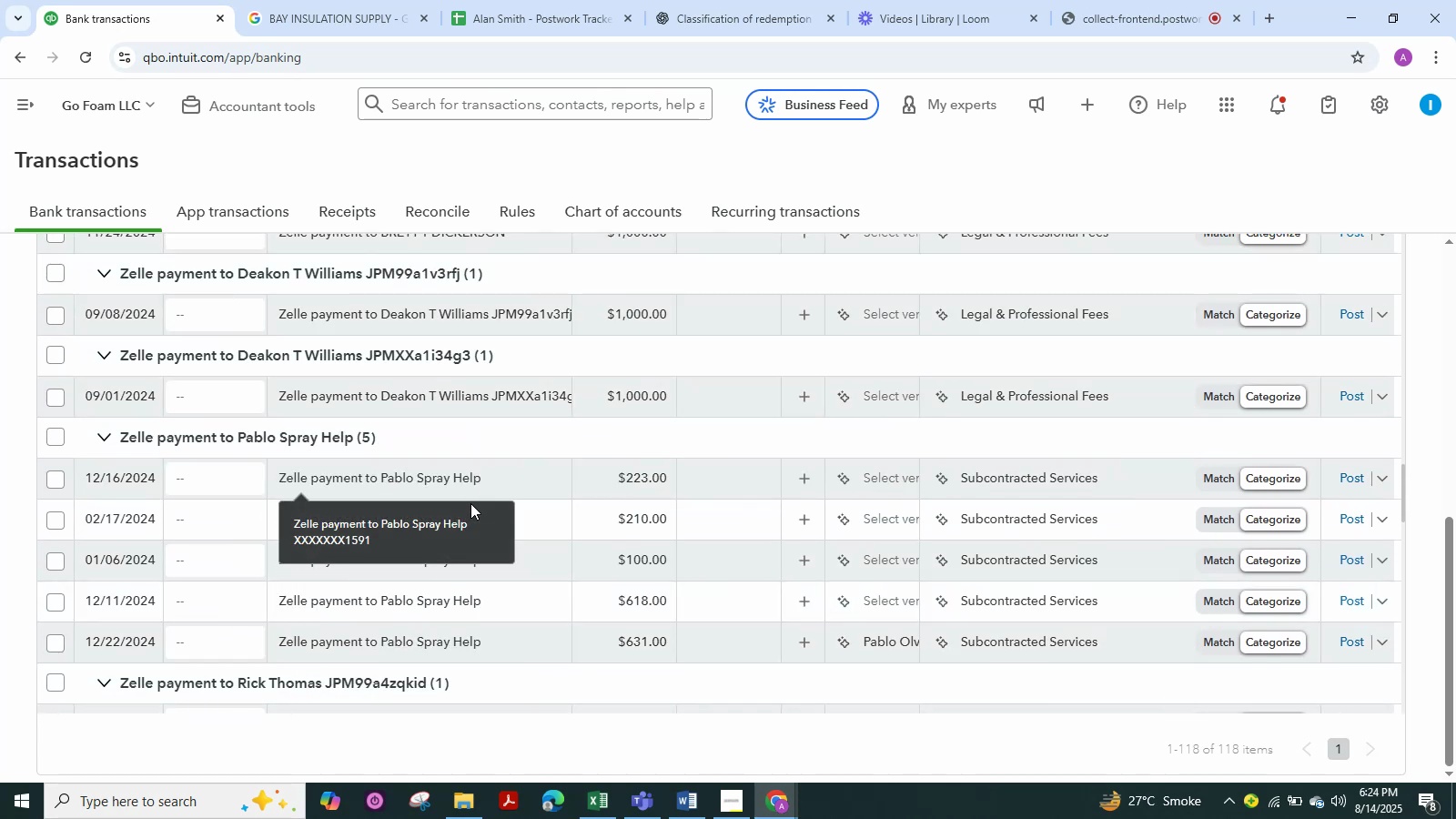 
scroll: coordinate [470, 502], scroll_direction: down, amount: 2.0
 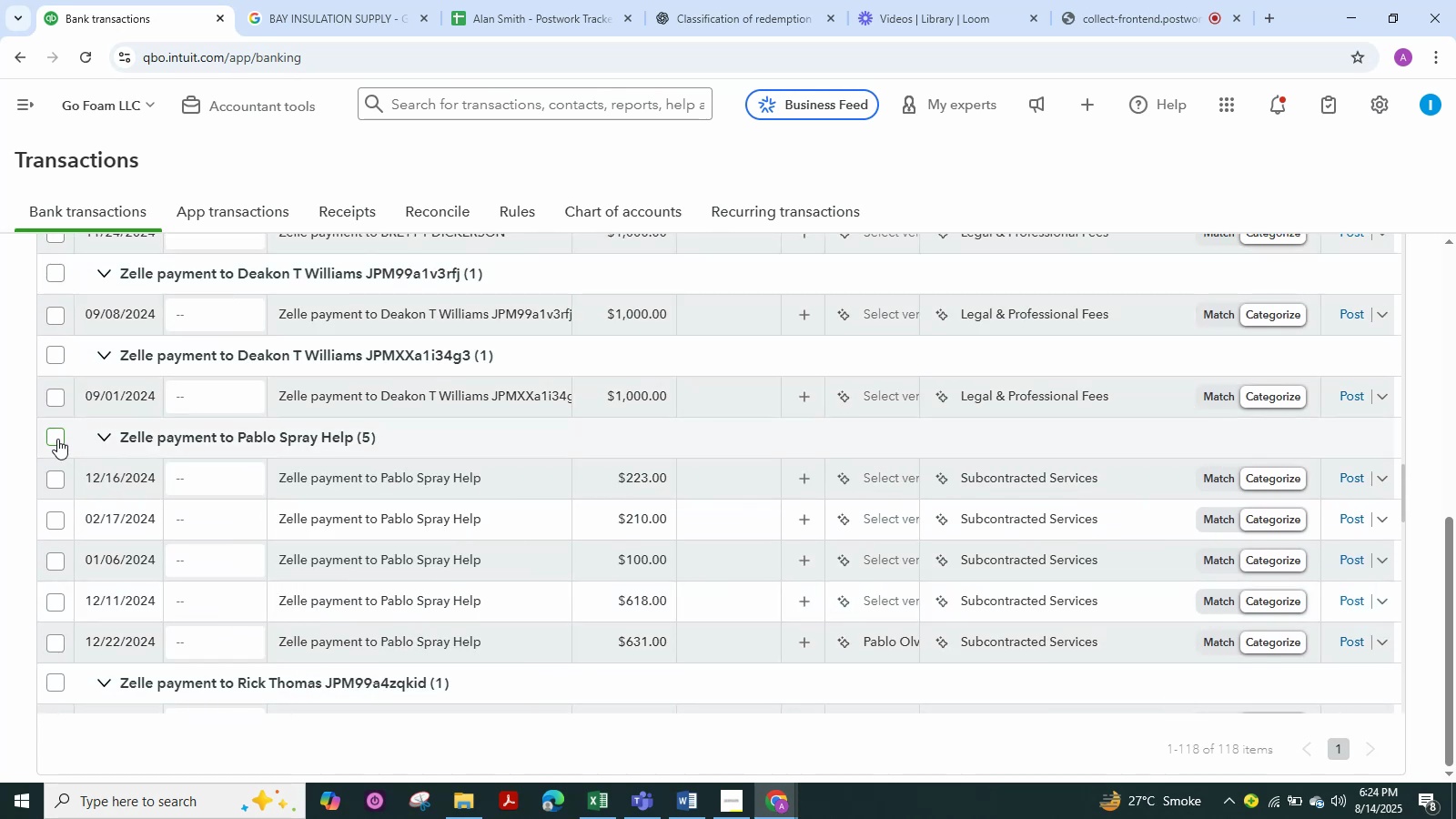 
wait(11.14)
 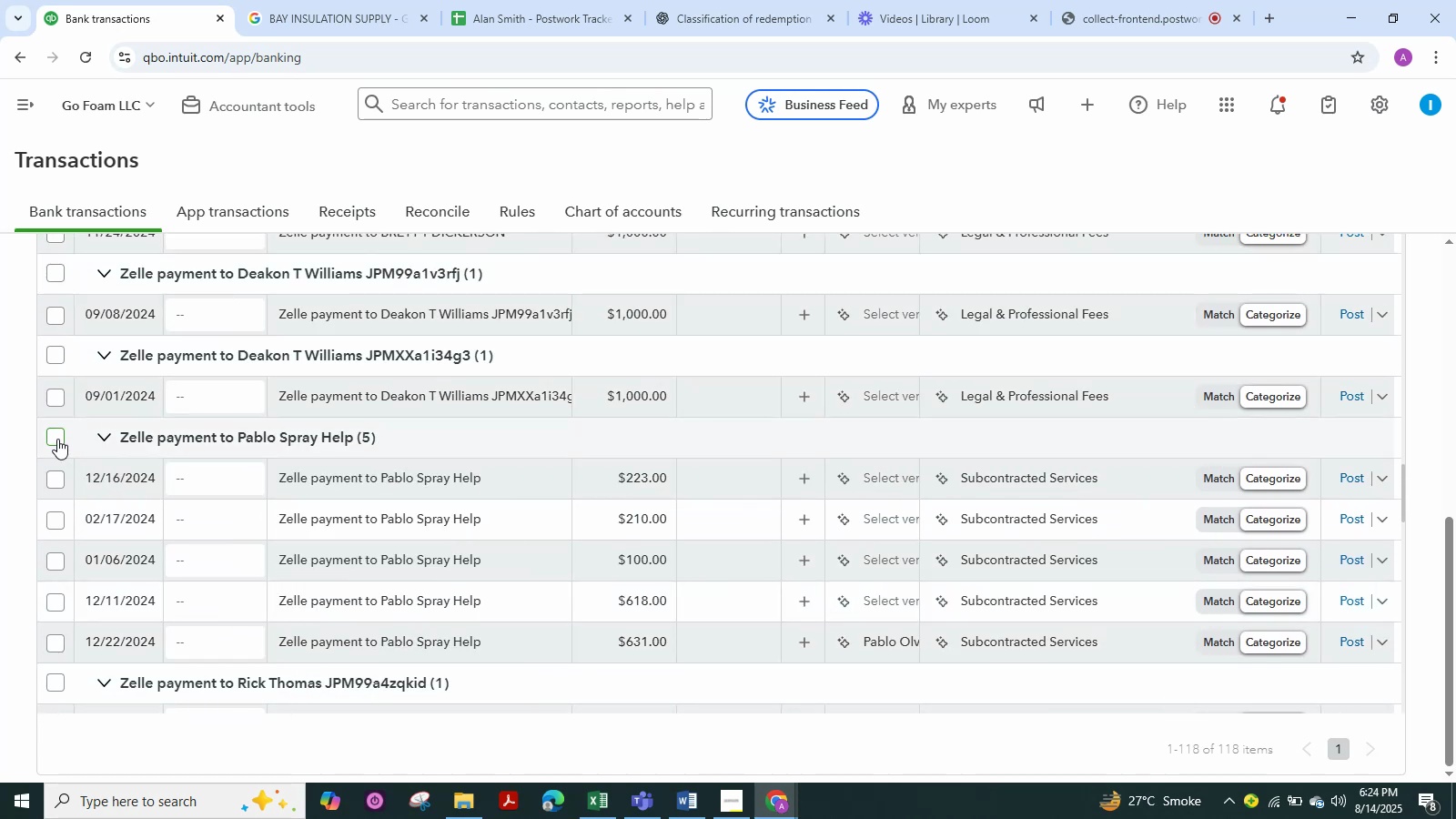 
scroll: coordinate [490, 504], scroll_direction: down, amount: 1.0
 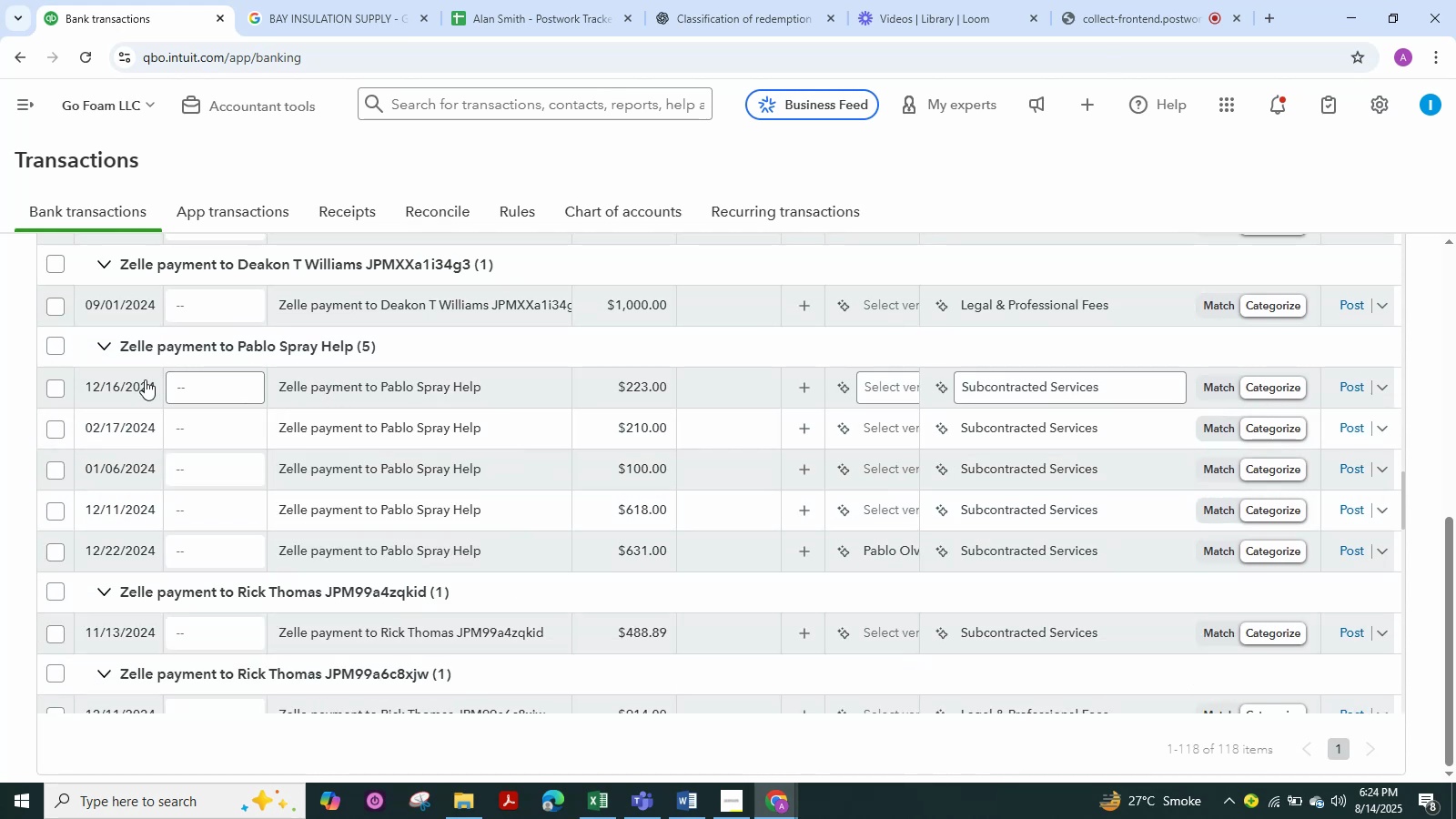 
wait(5.29)
 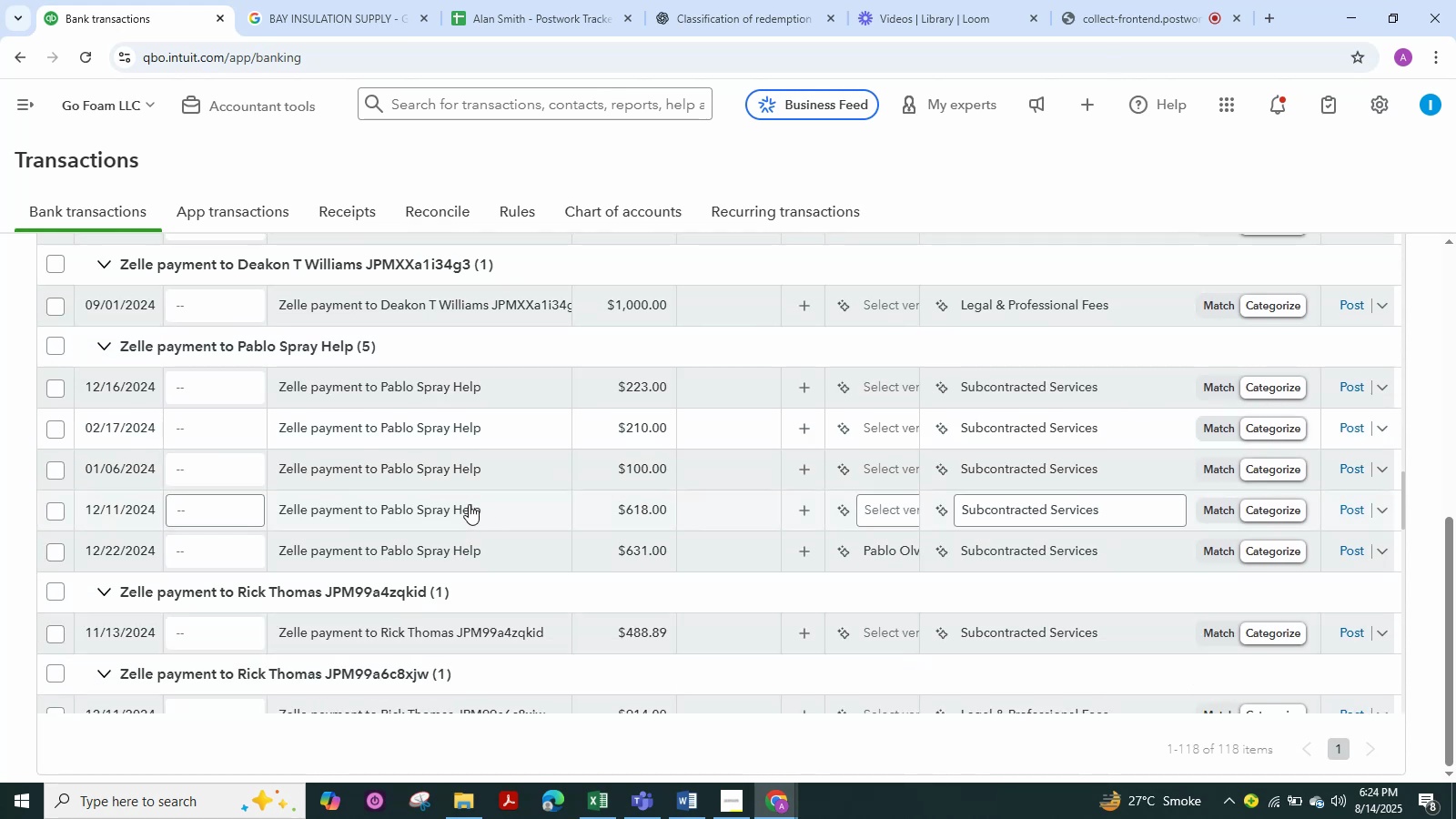 
left_click([340, 388])
 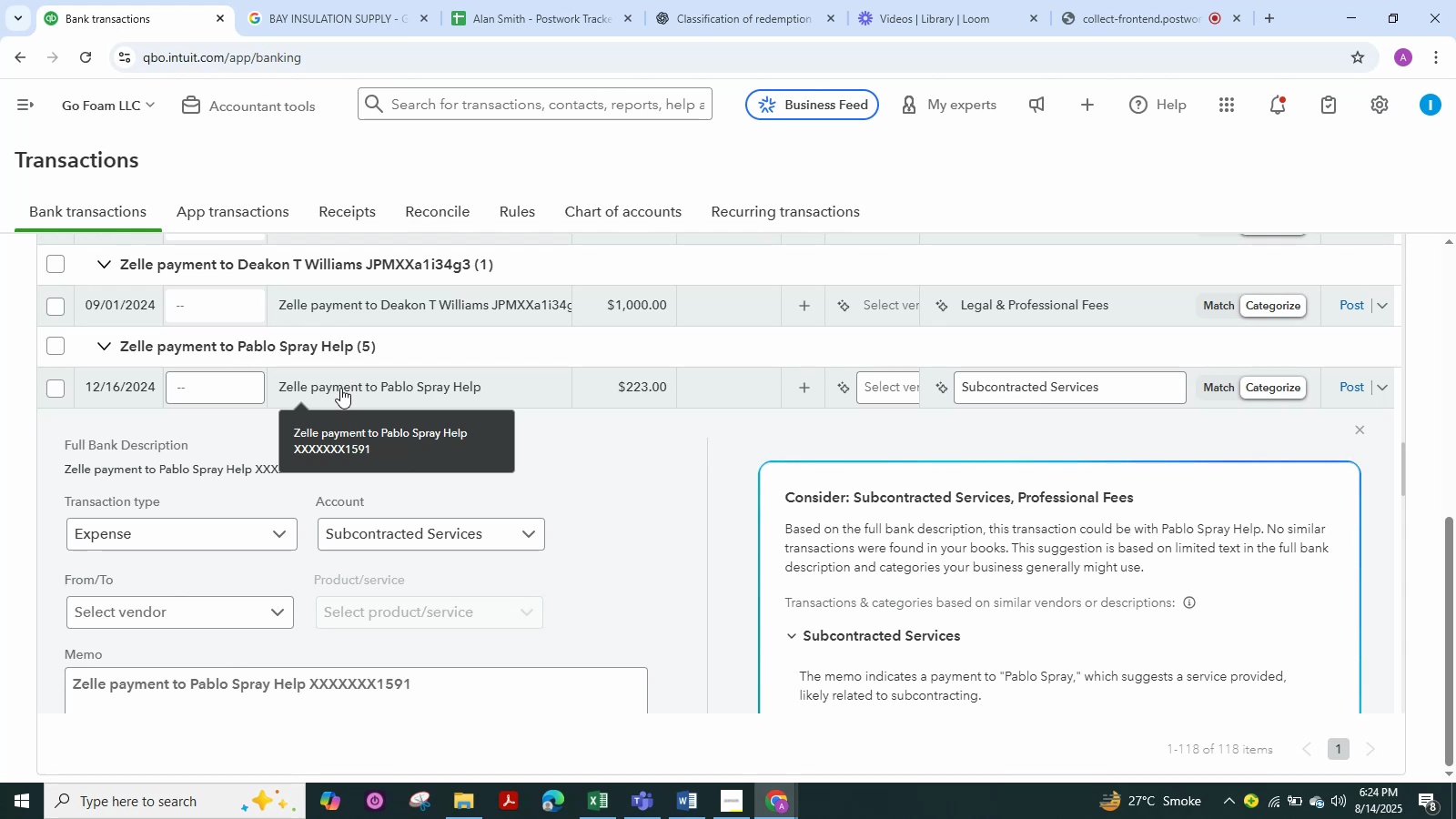 
scroll: coordinate [331, 561], scroll_direction: down, amount: 2.0
 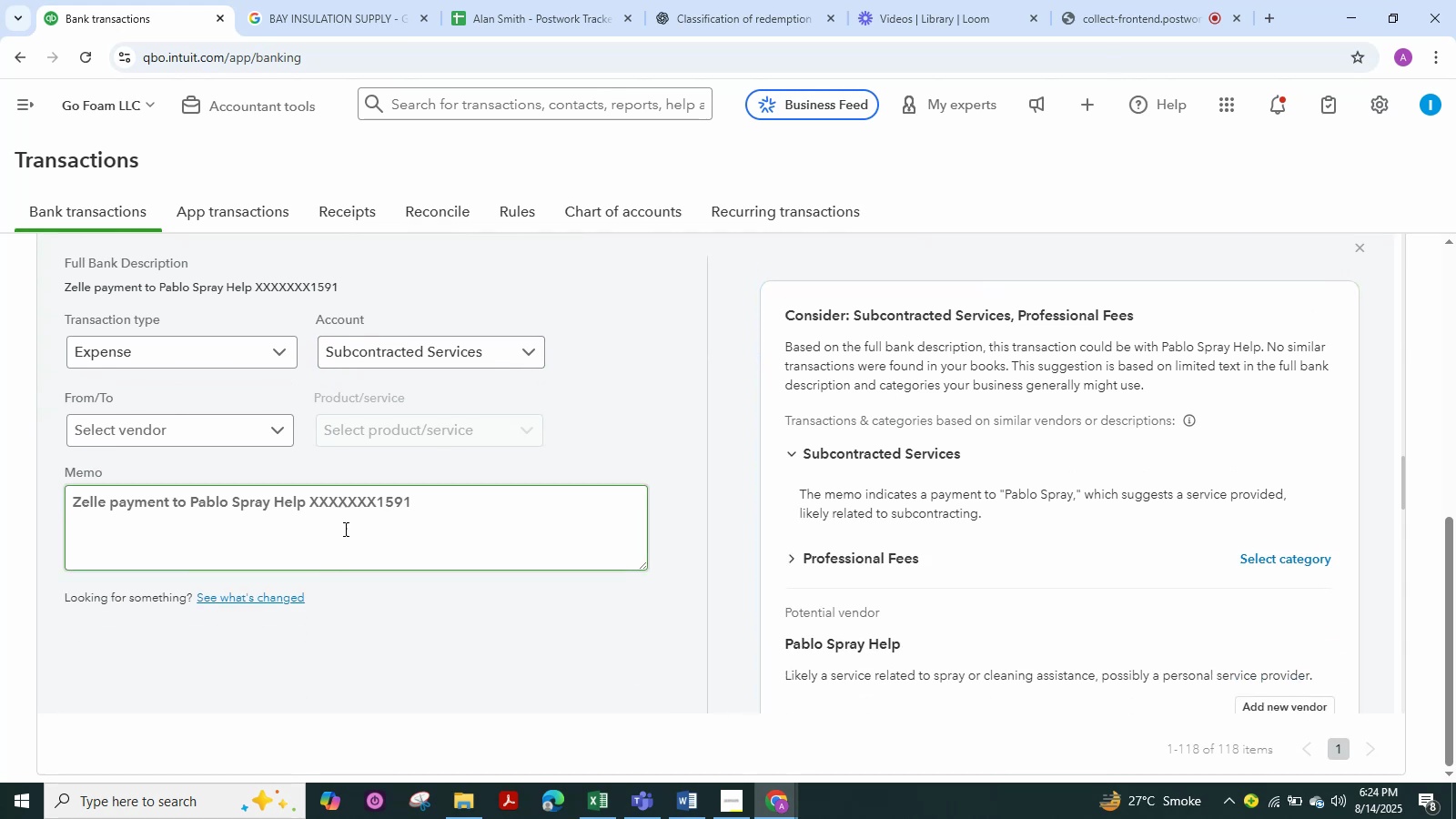 
scroll: coordinate [359, 470], scroll_direction: up, amount: 1.0
 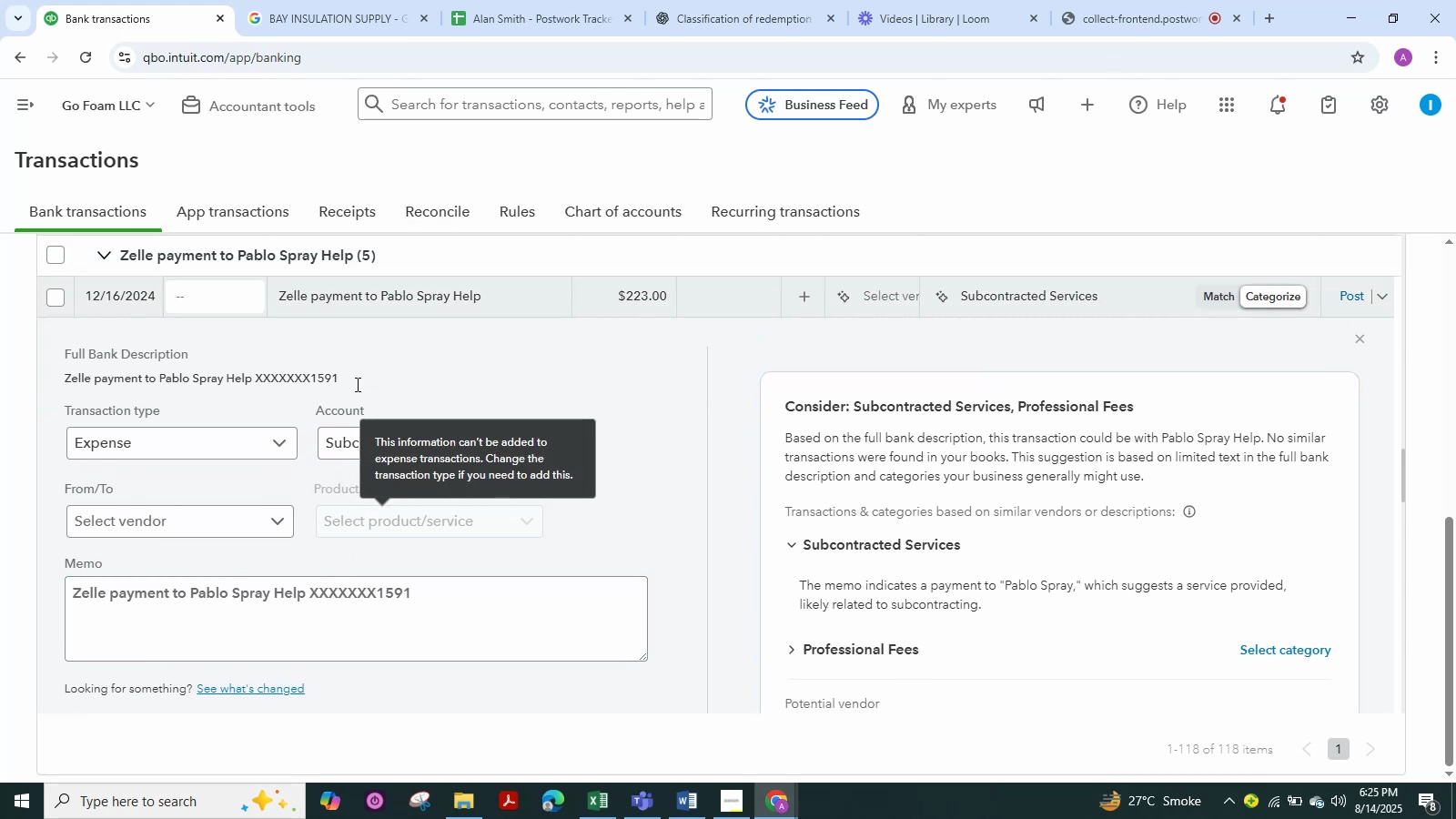 
wait(5.48)
 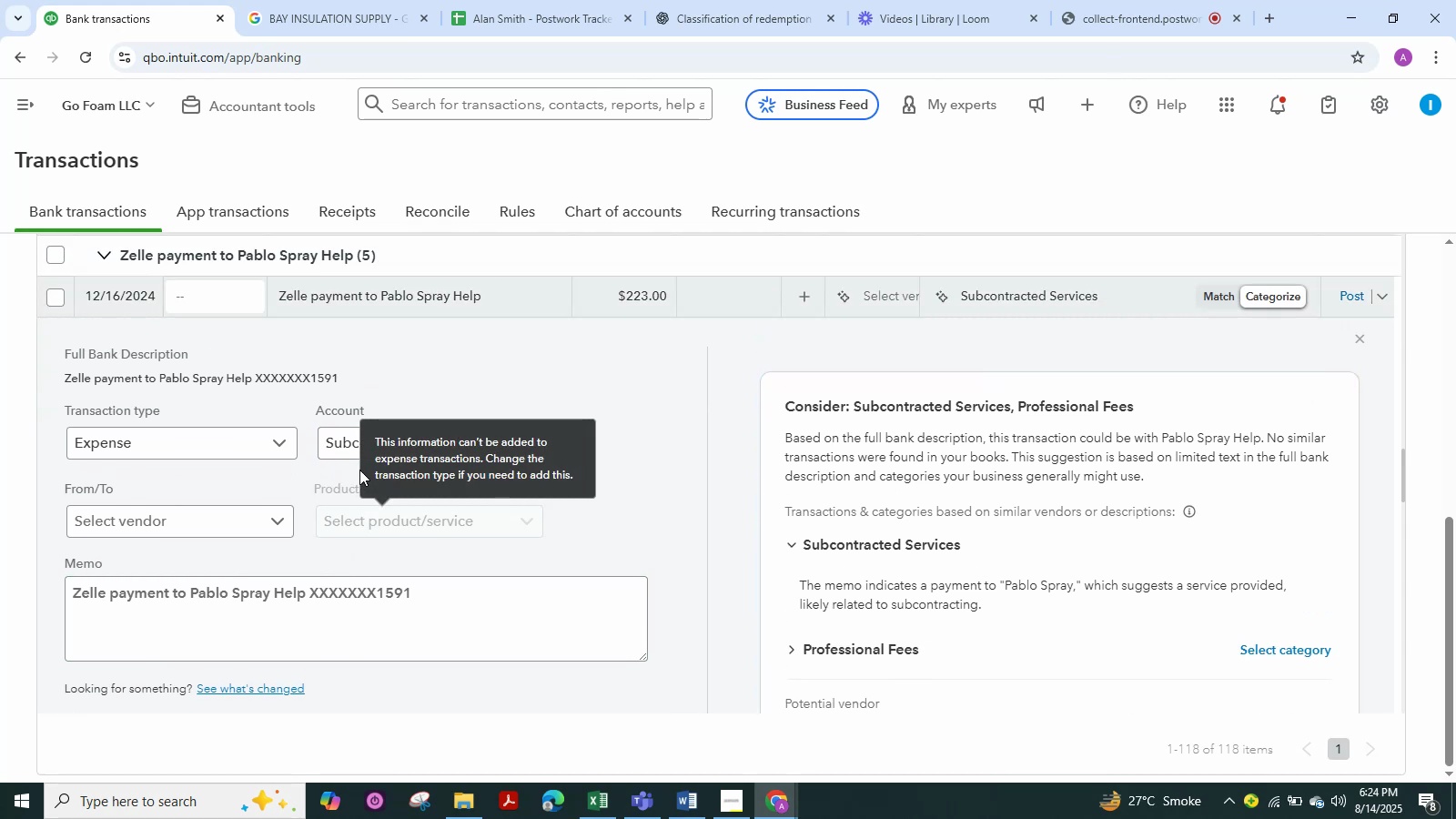 
left_click([929, 21])
 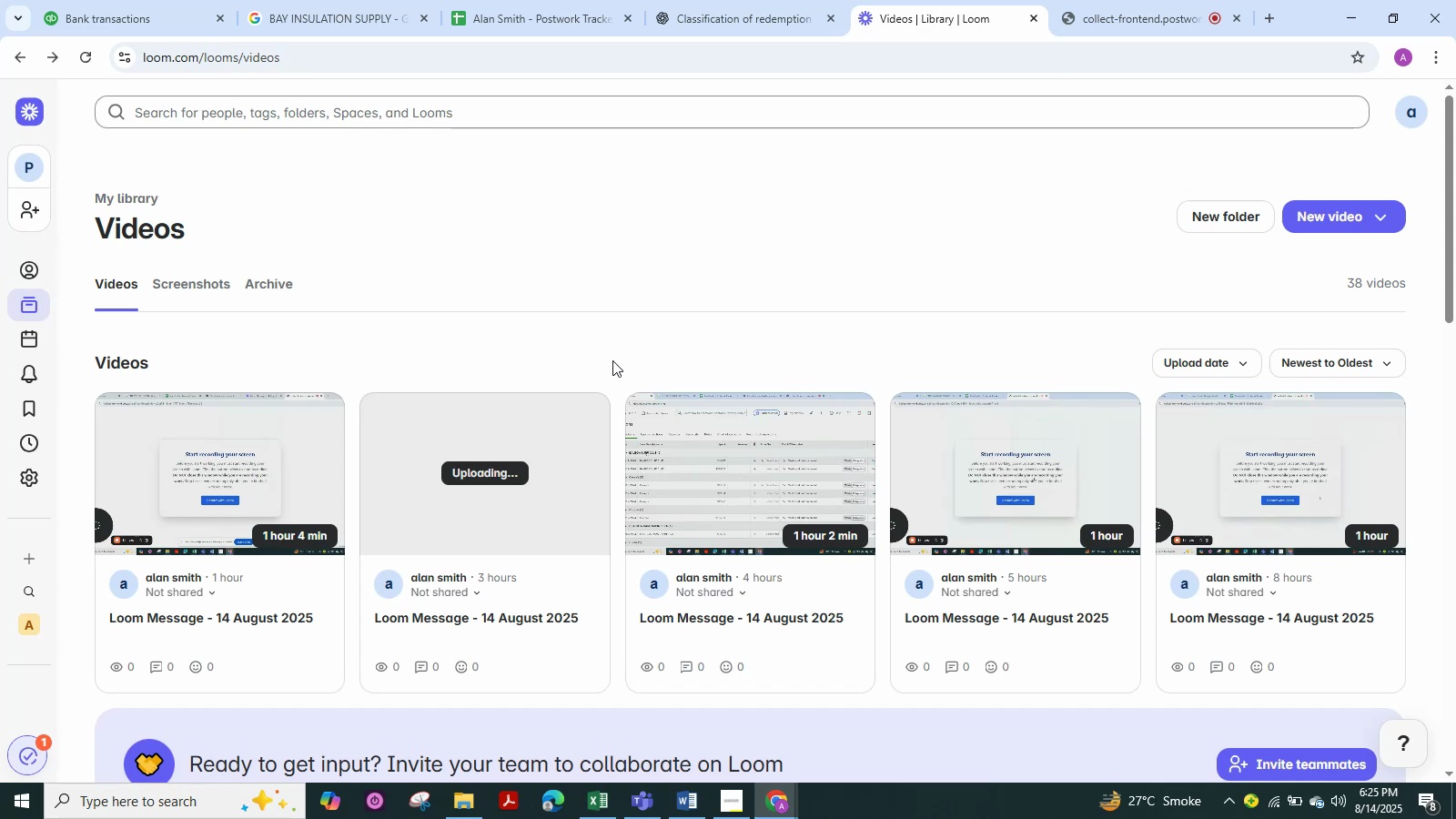 
scroll: coordinate [612, 360], scroll_direction: down, amount: 2.0
 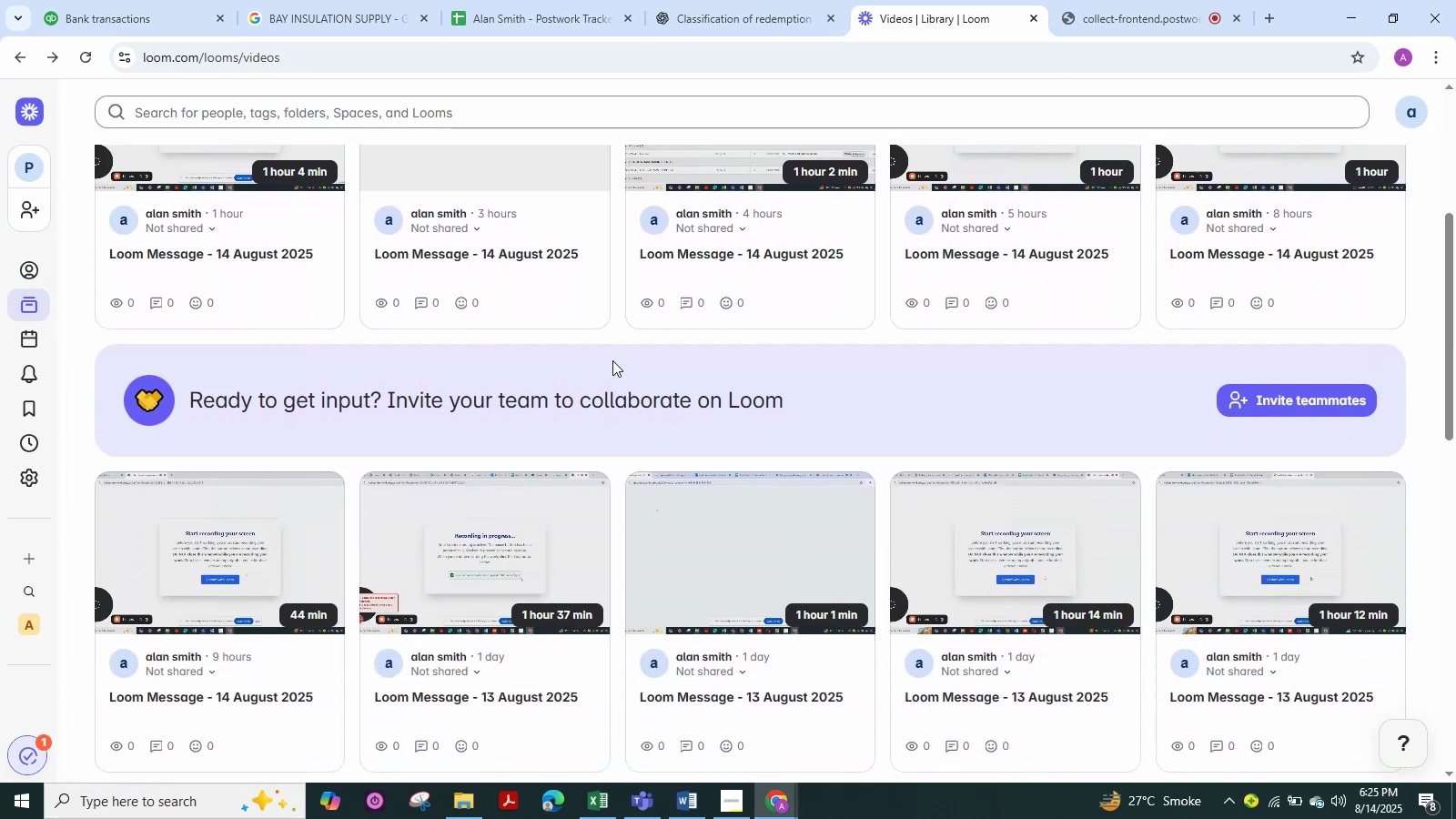 
scroll: coordinate [612, 360], scroll_direction: up, amount: 3.0
 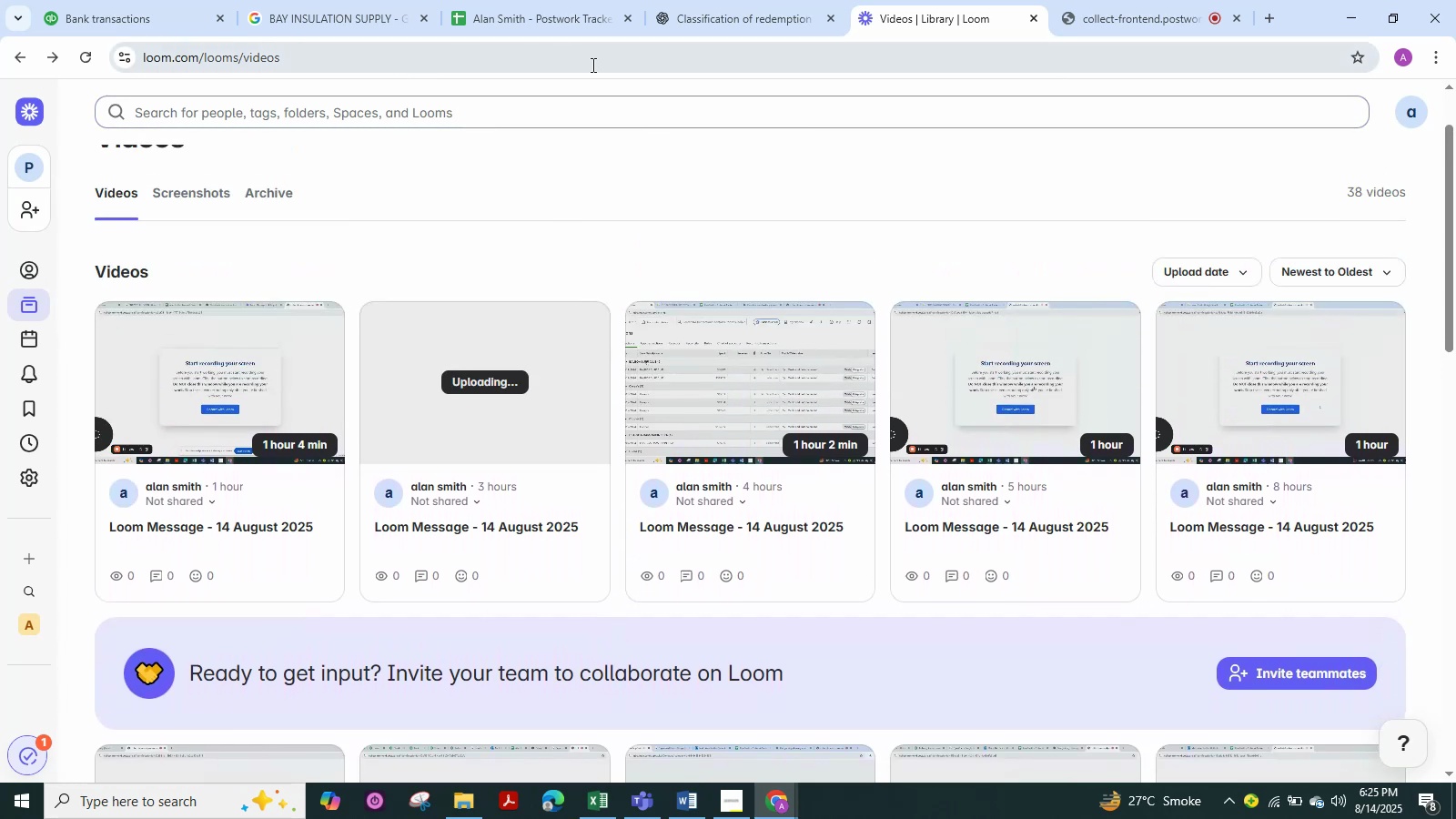 
wait(5.27)
 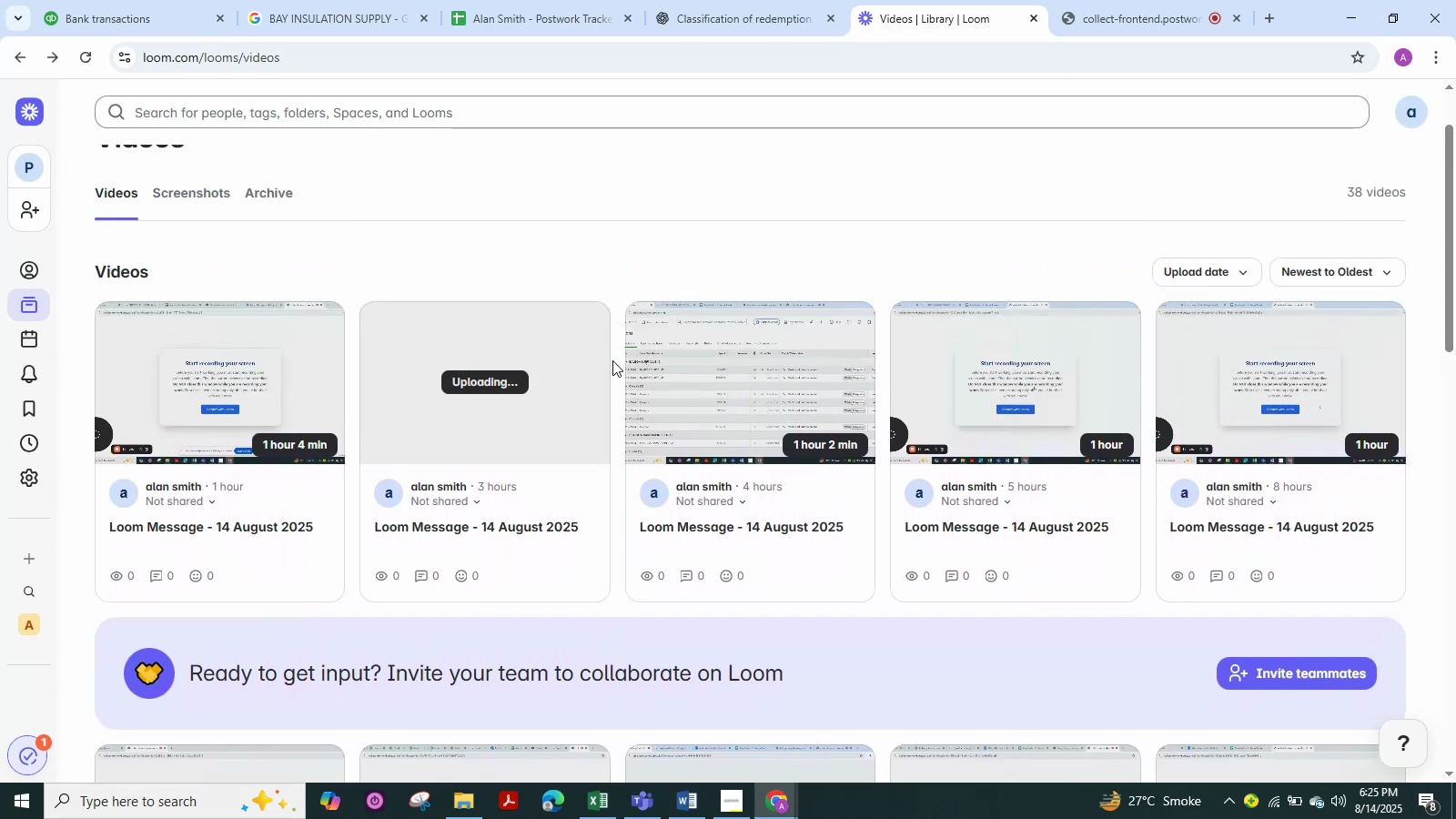 
left_click([1176, 4])
 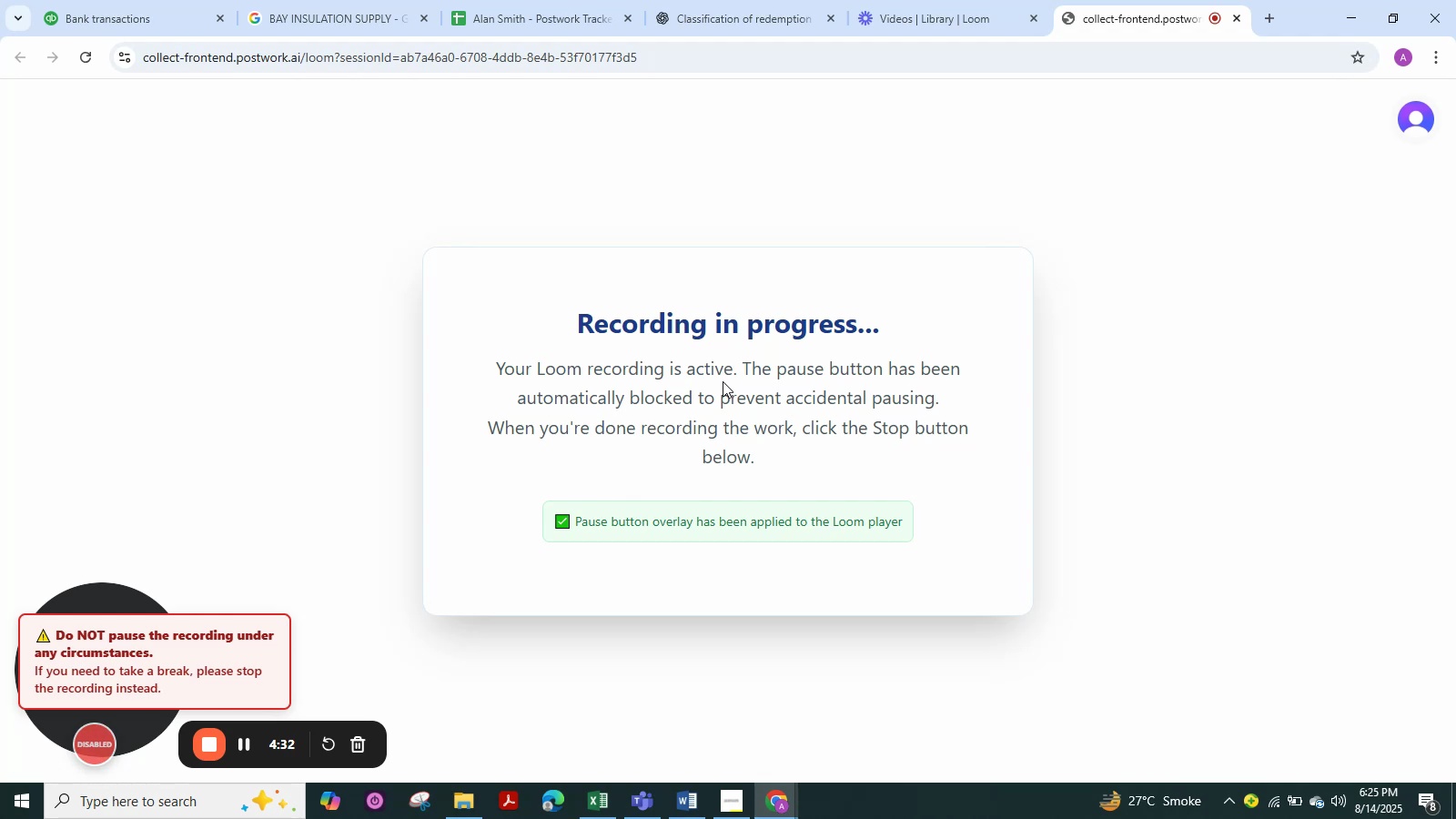 
wait(6.75)
 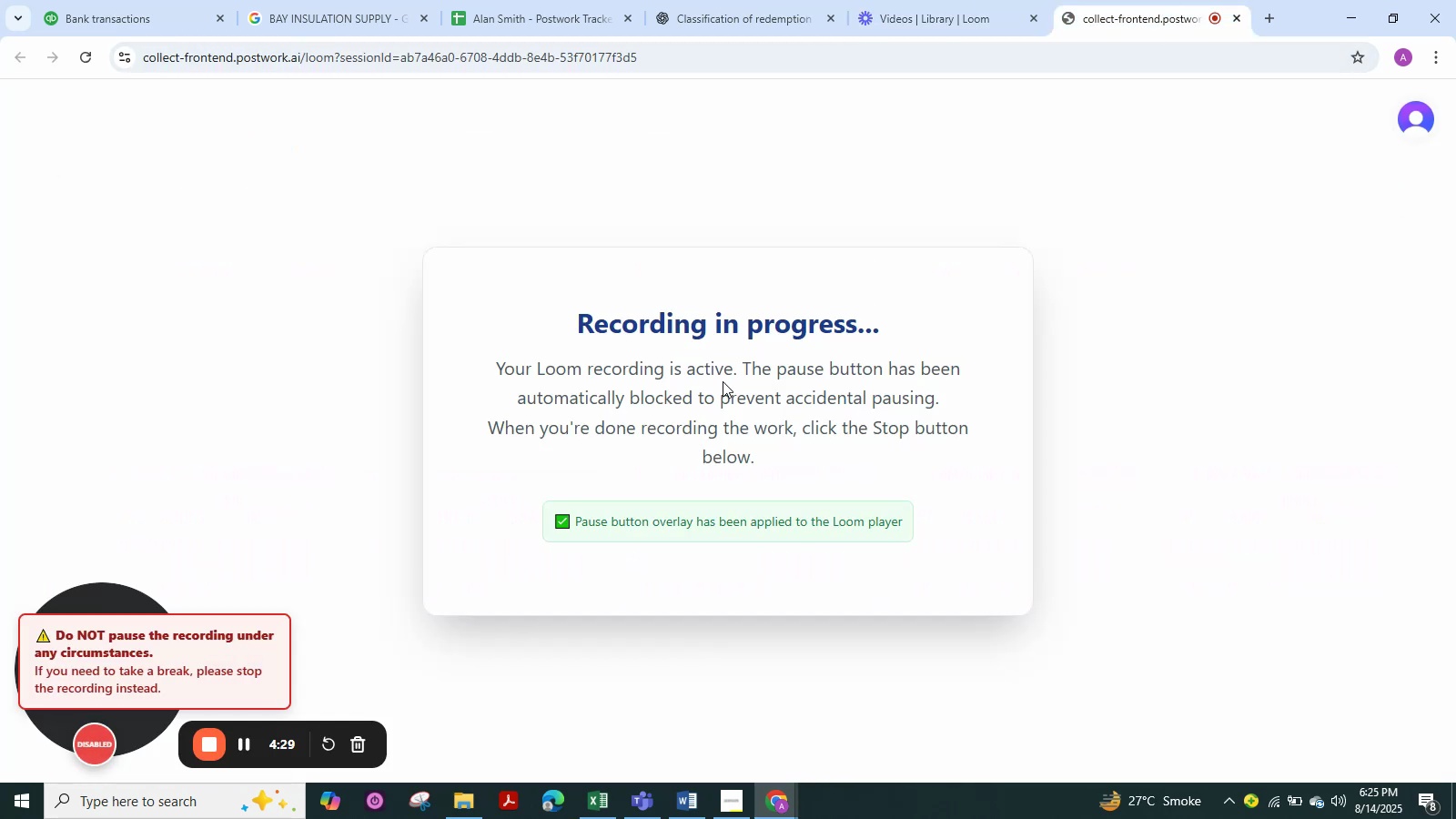 
left_click([320, 11])
 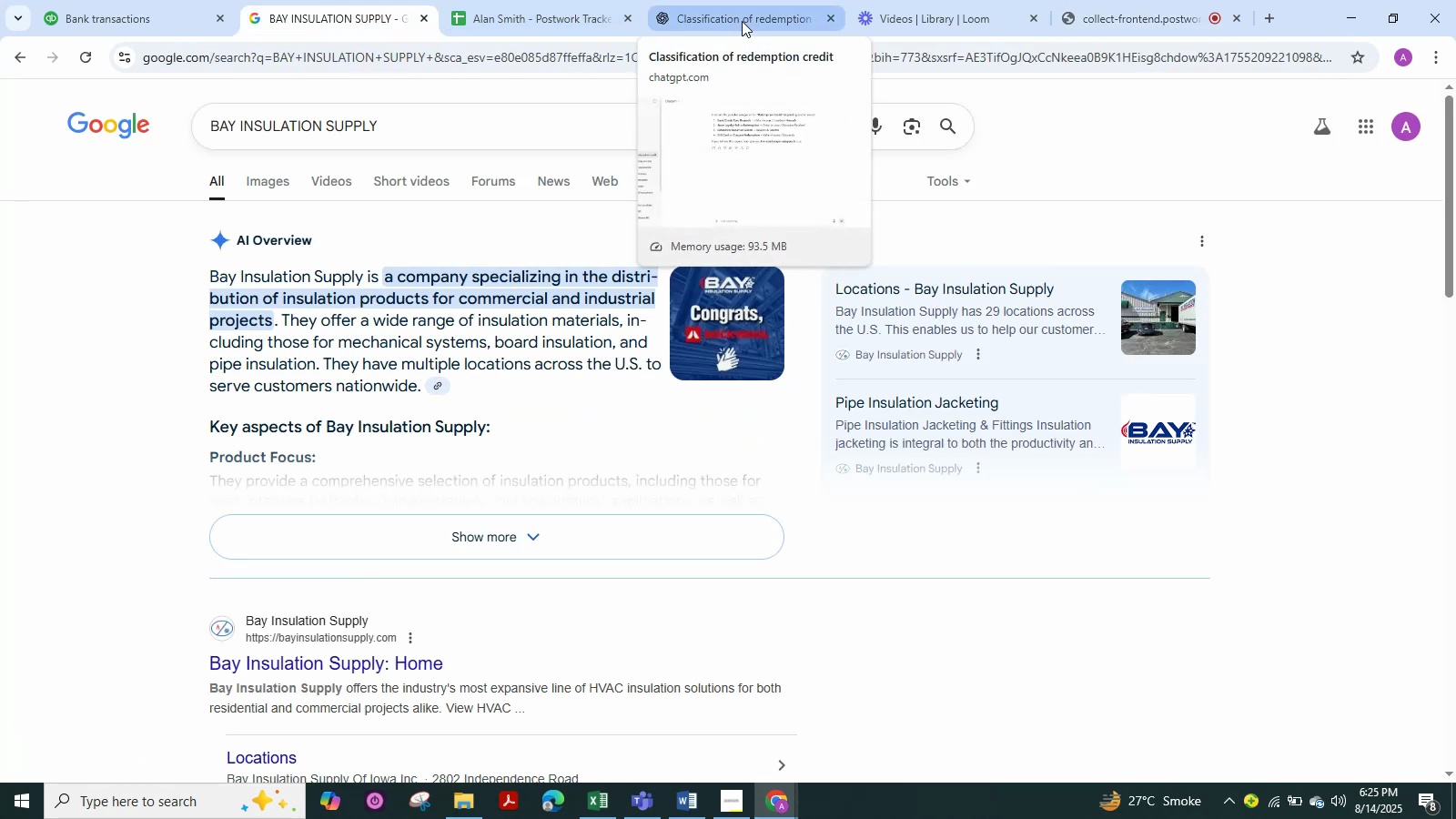 
left_click([943, 17])
 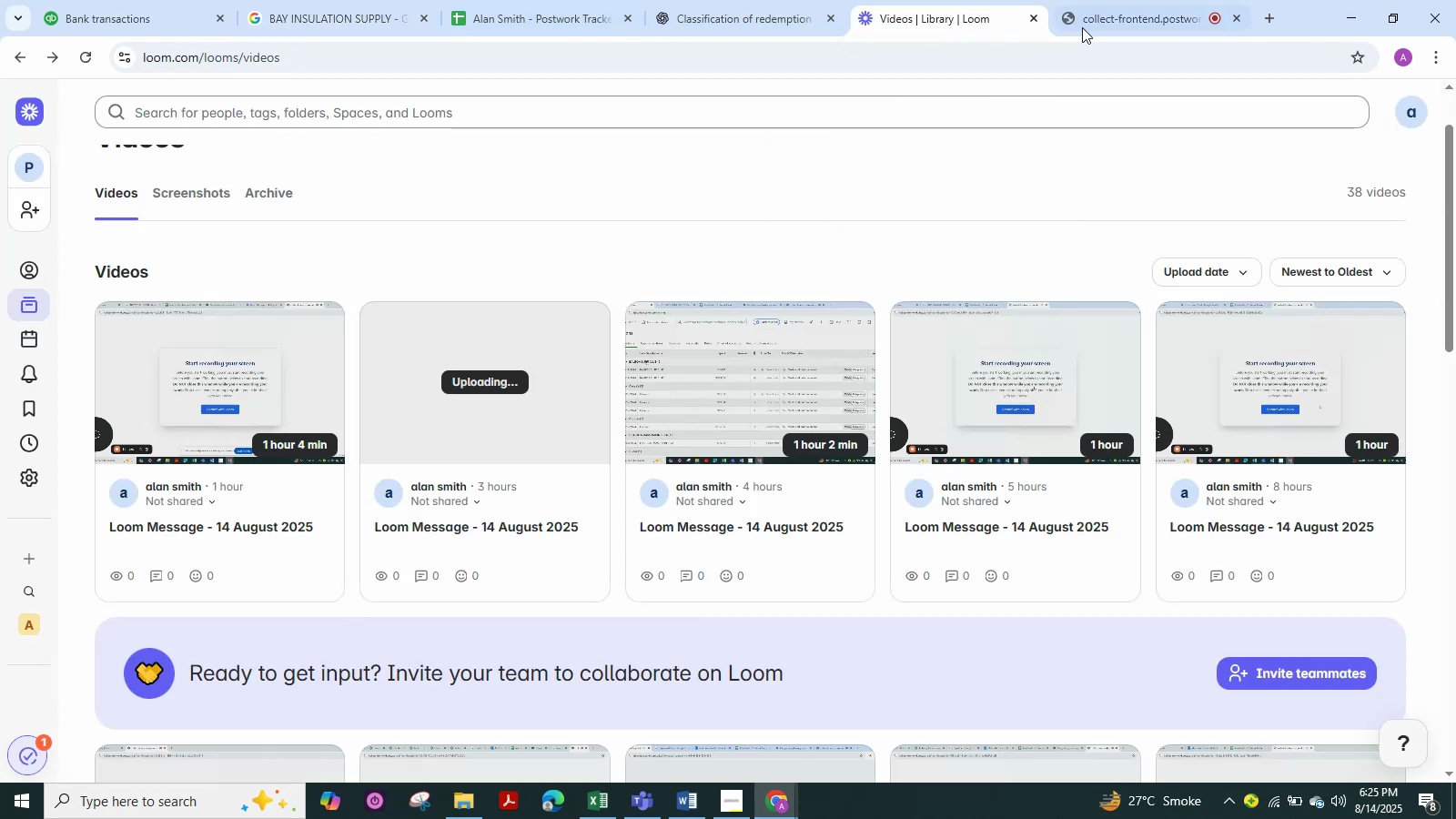 
left_click([1113, 18])
 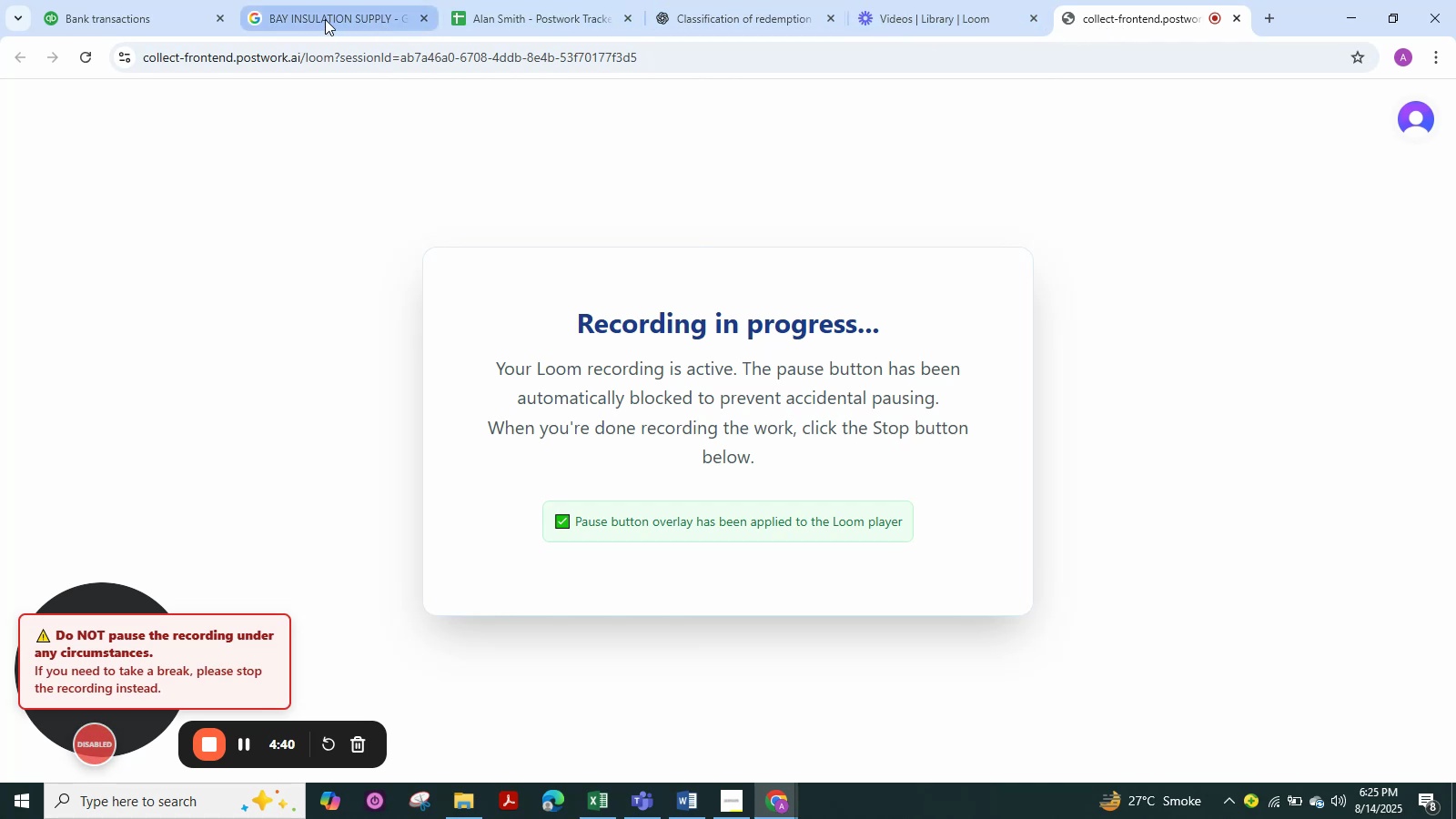 
left_click([143, 13])
 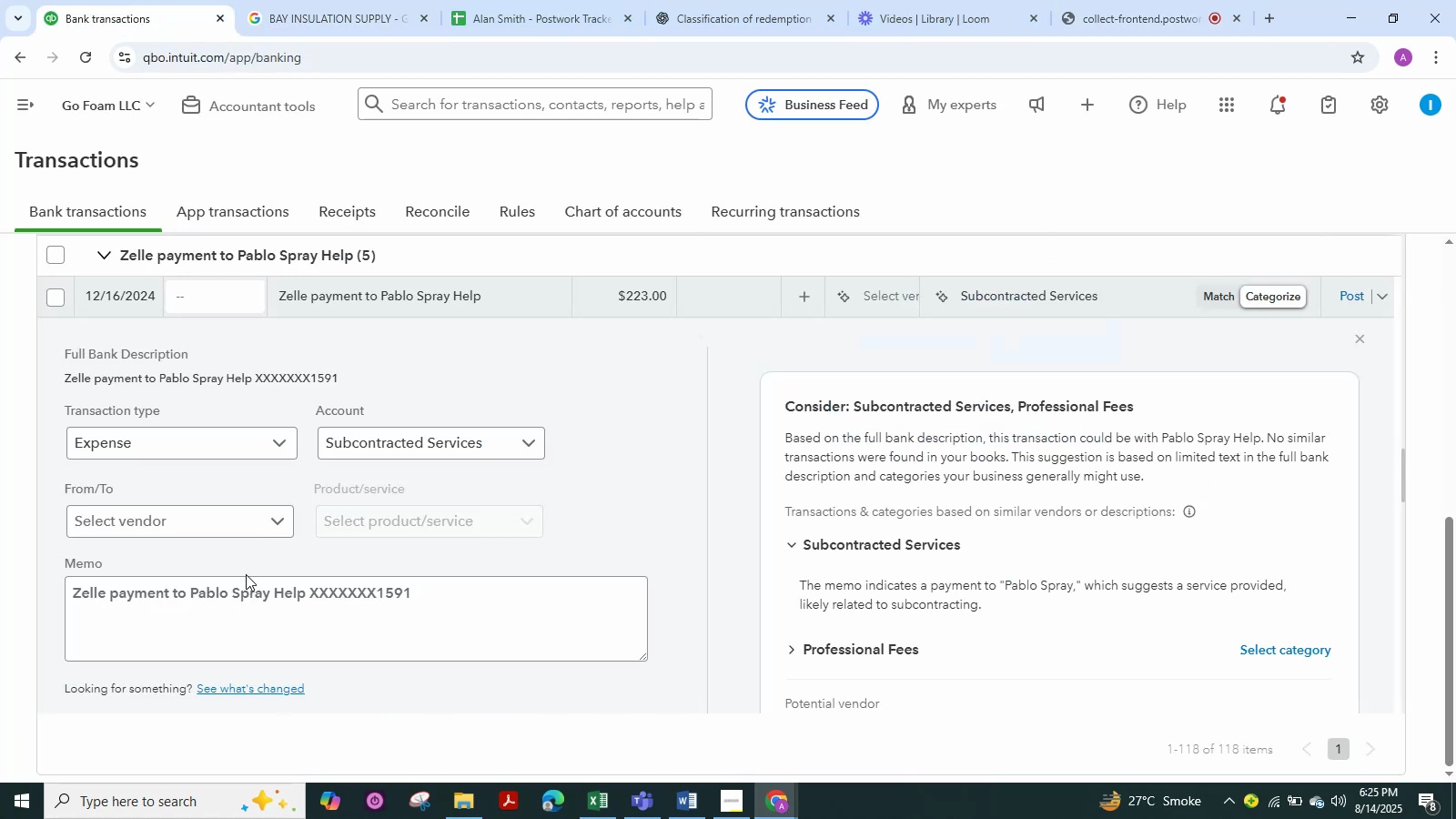 
wait(11.87)
 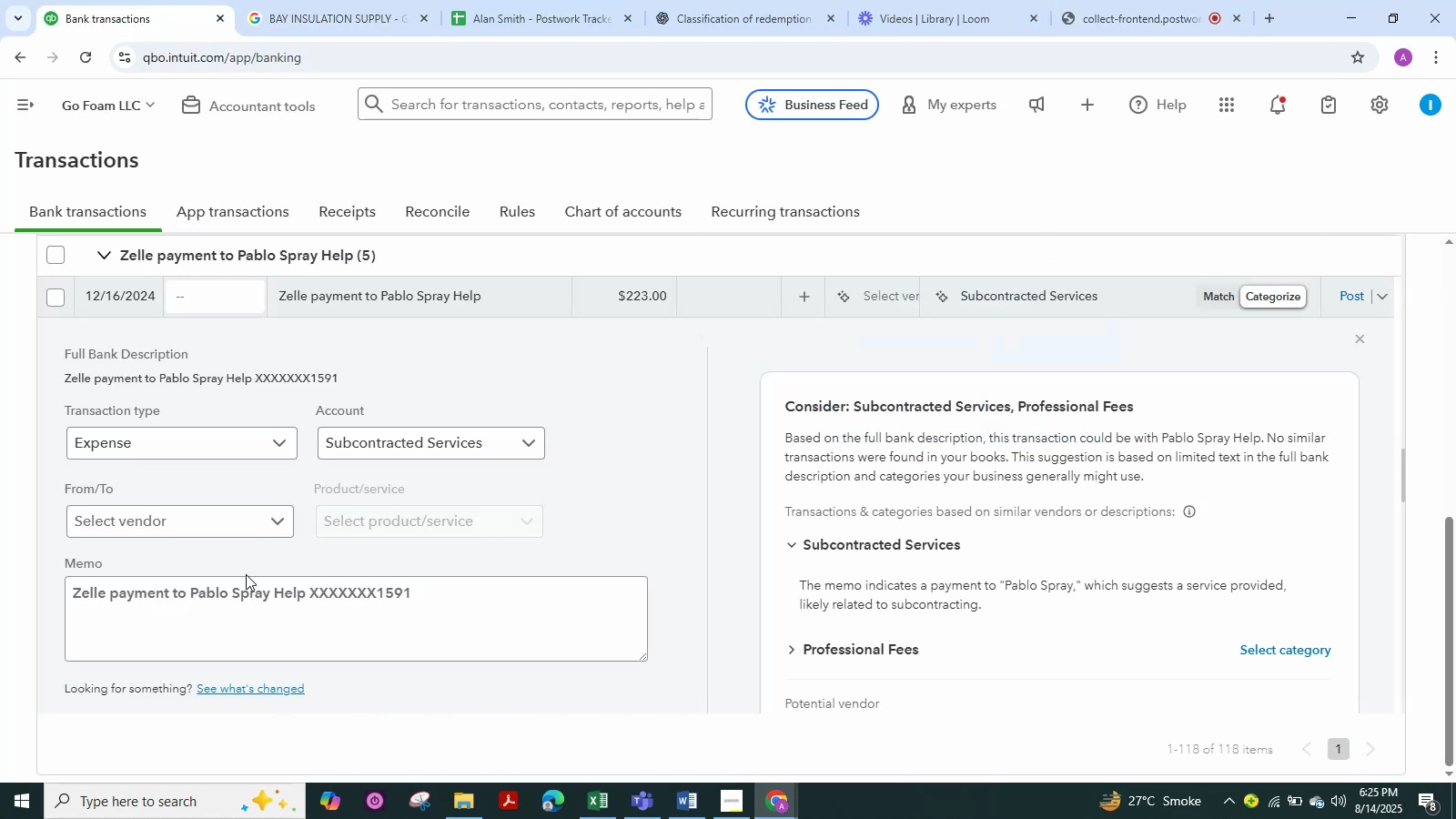 
left_click([161, 521])
 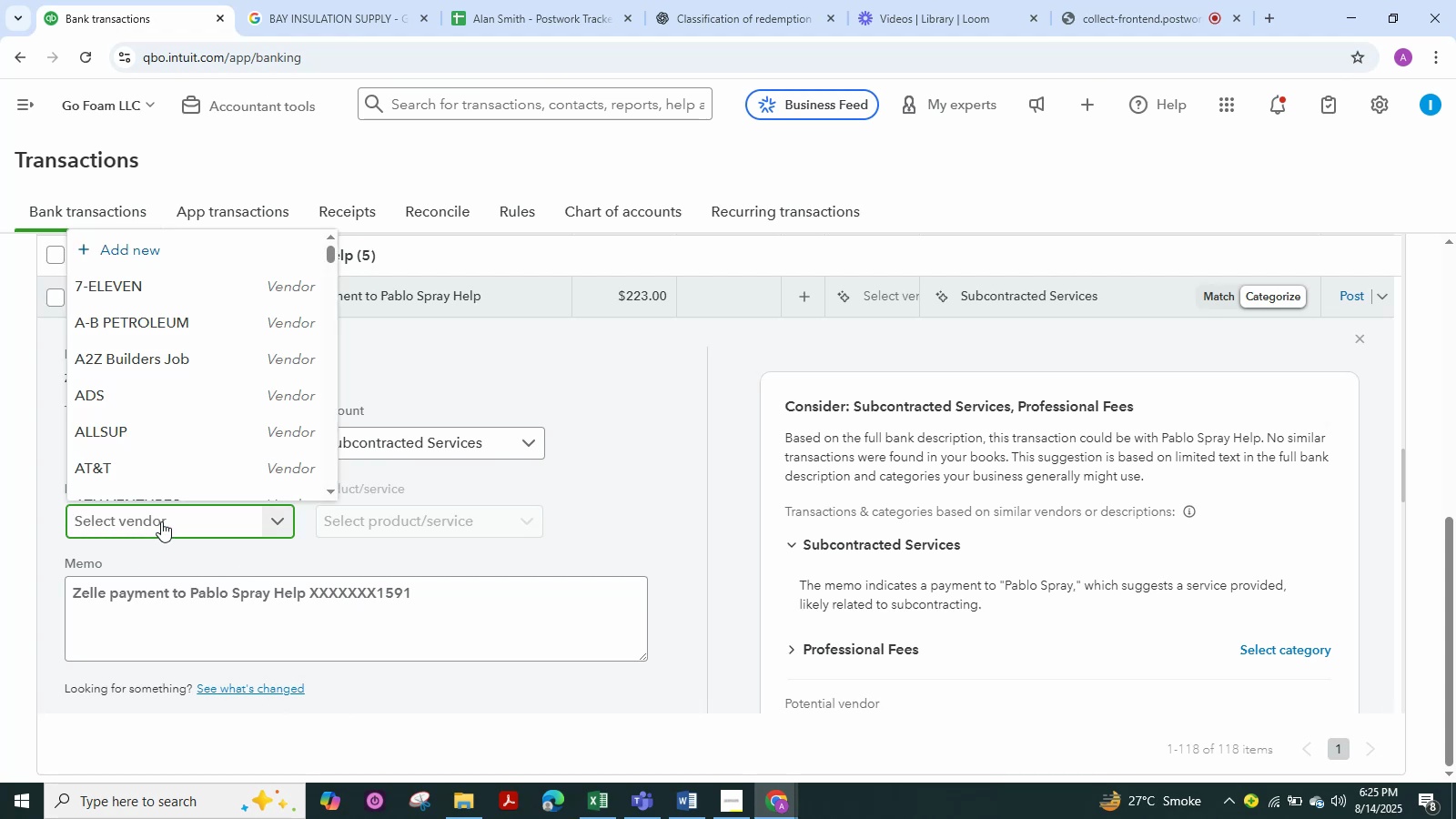 
key(Control+V)
 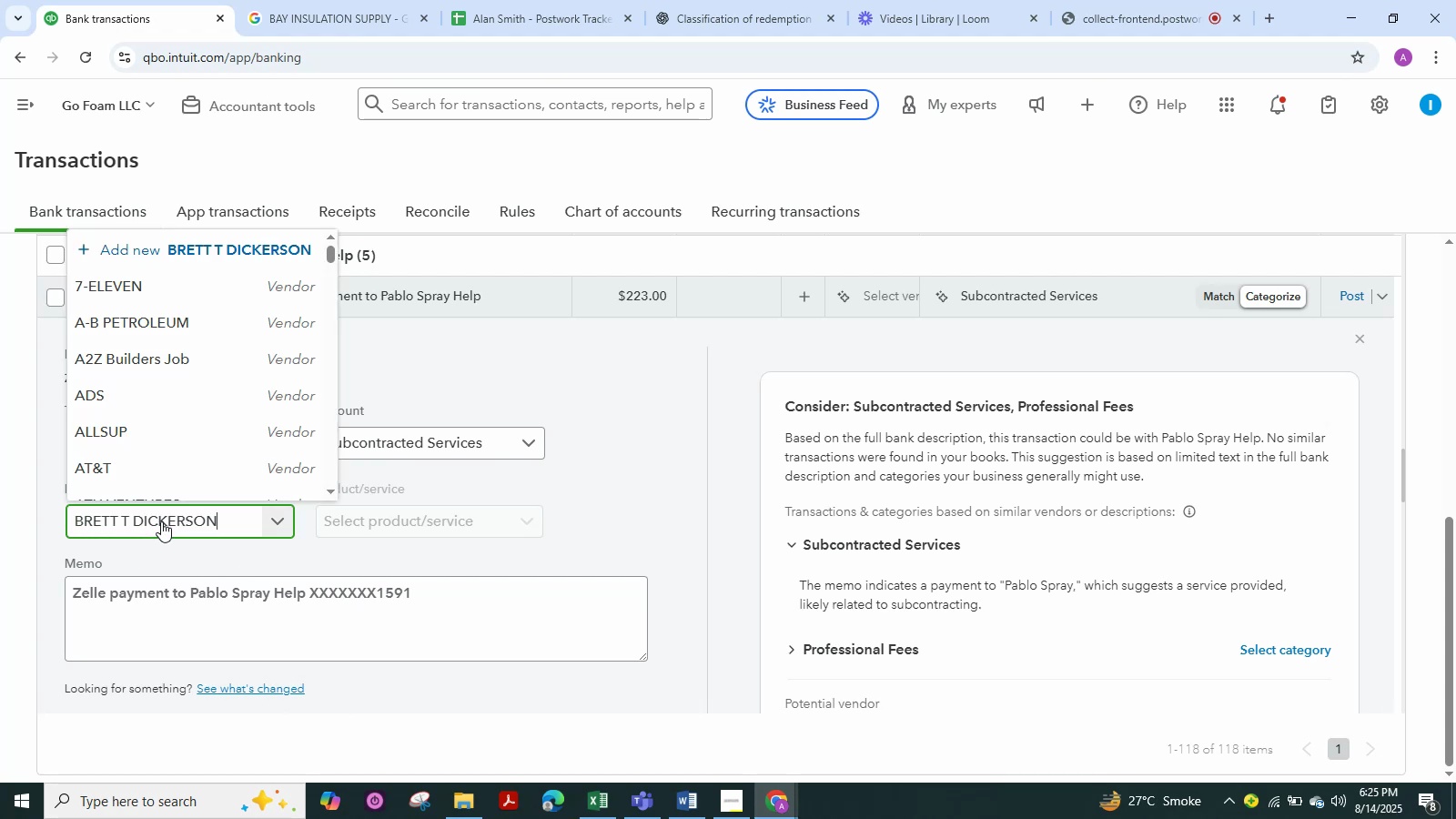 
mouse_move([204, 563])
 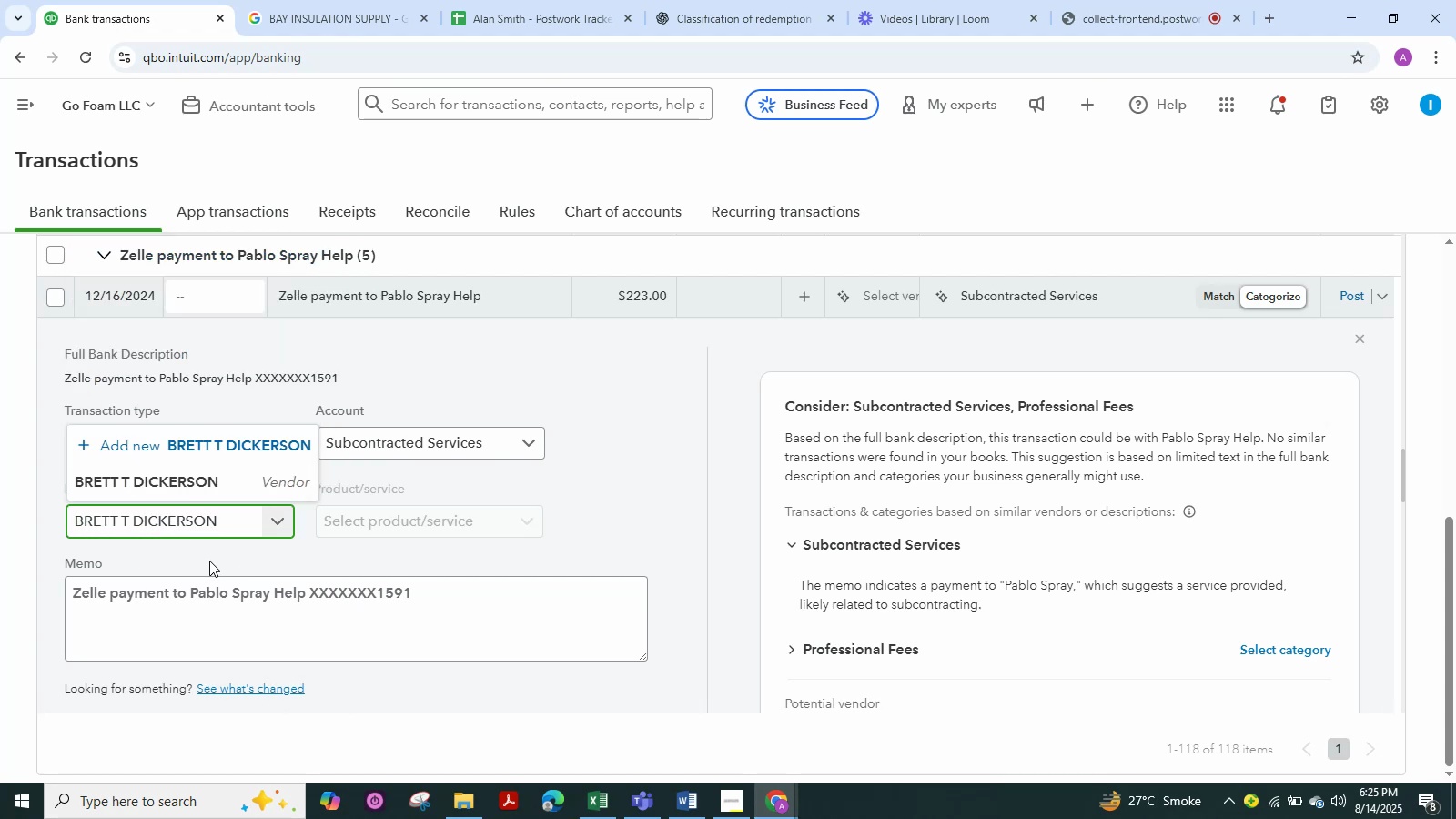 
hold_key(key=Backspace, duration=1.26)
 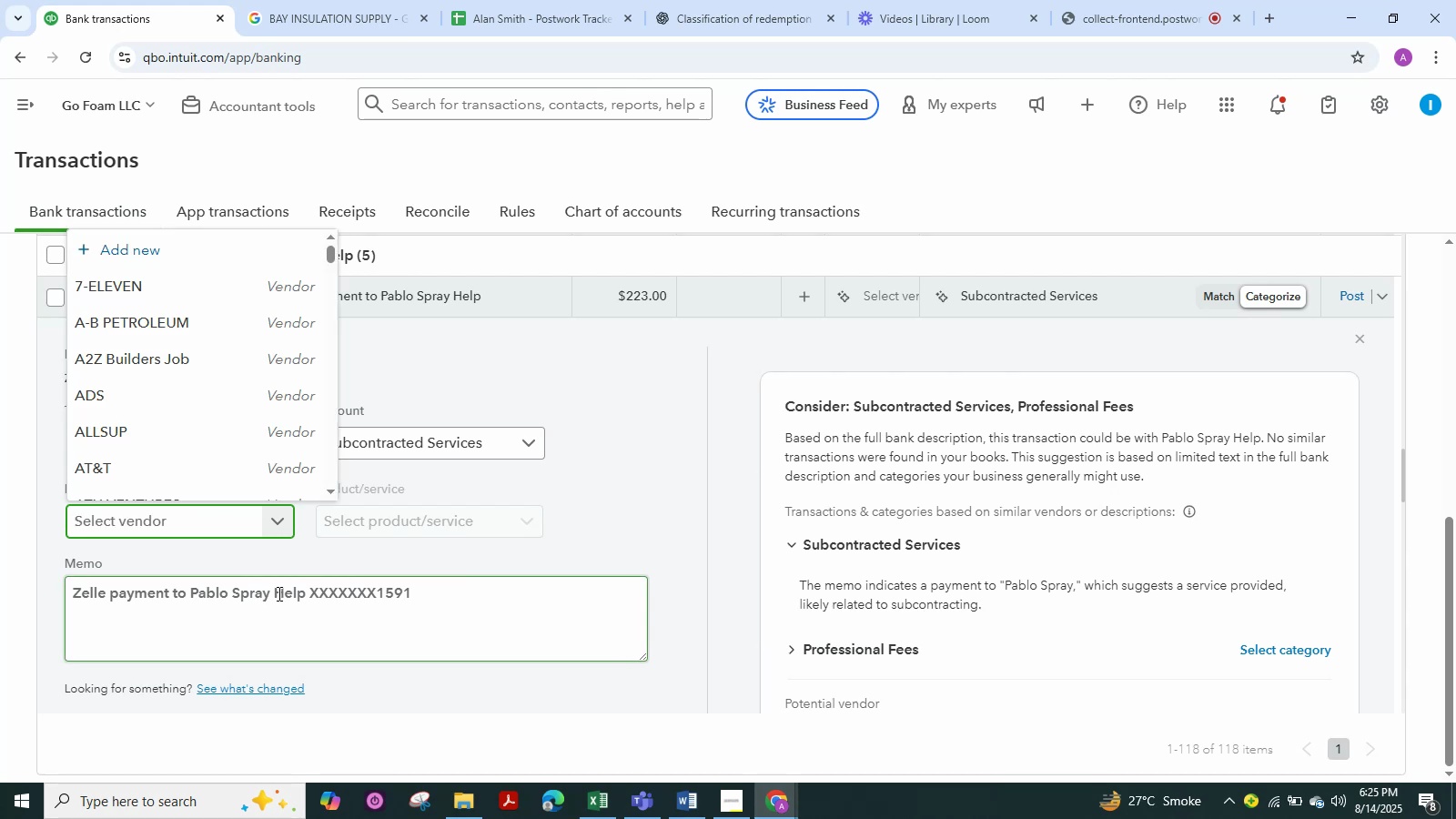 
left_click_drag(start_coordinate=[305, 596], to_coordinate=[191, 597])
 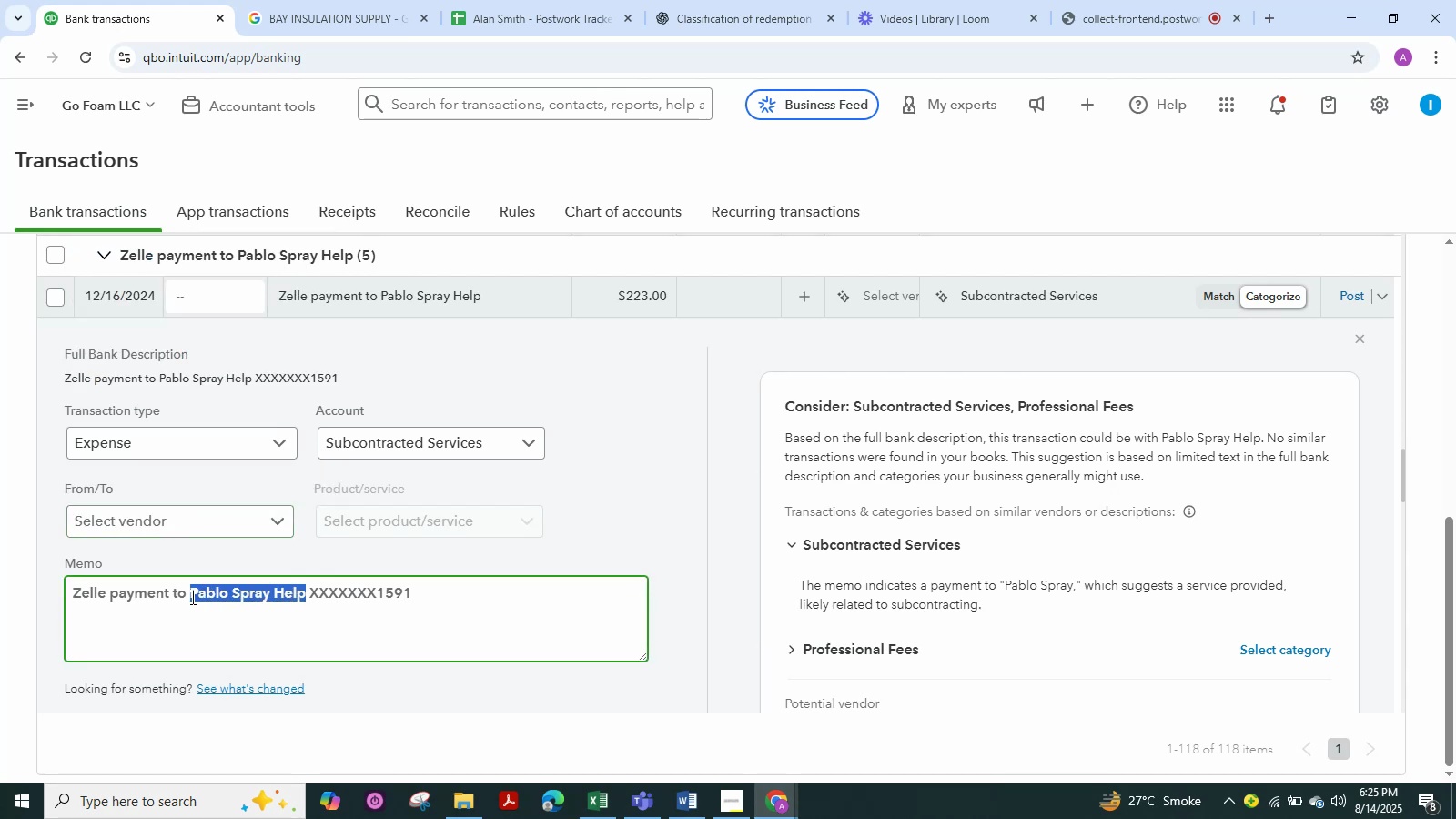 
key(Control+C)
 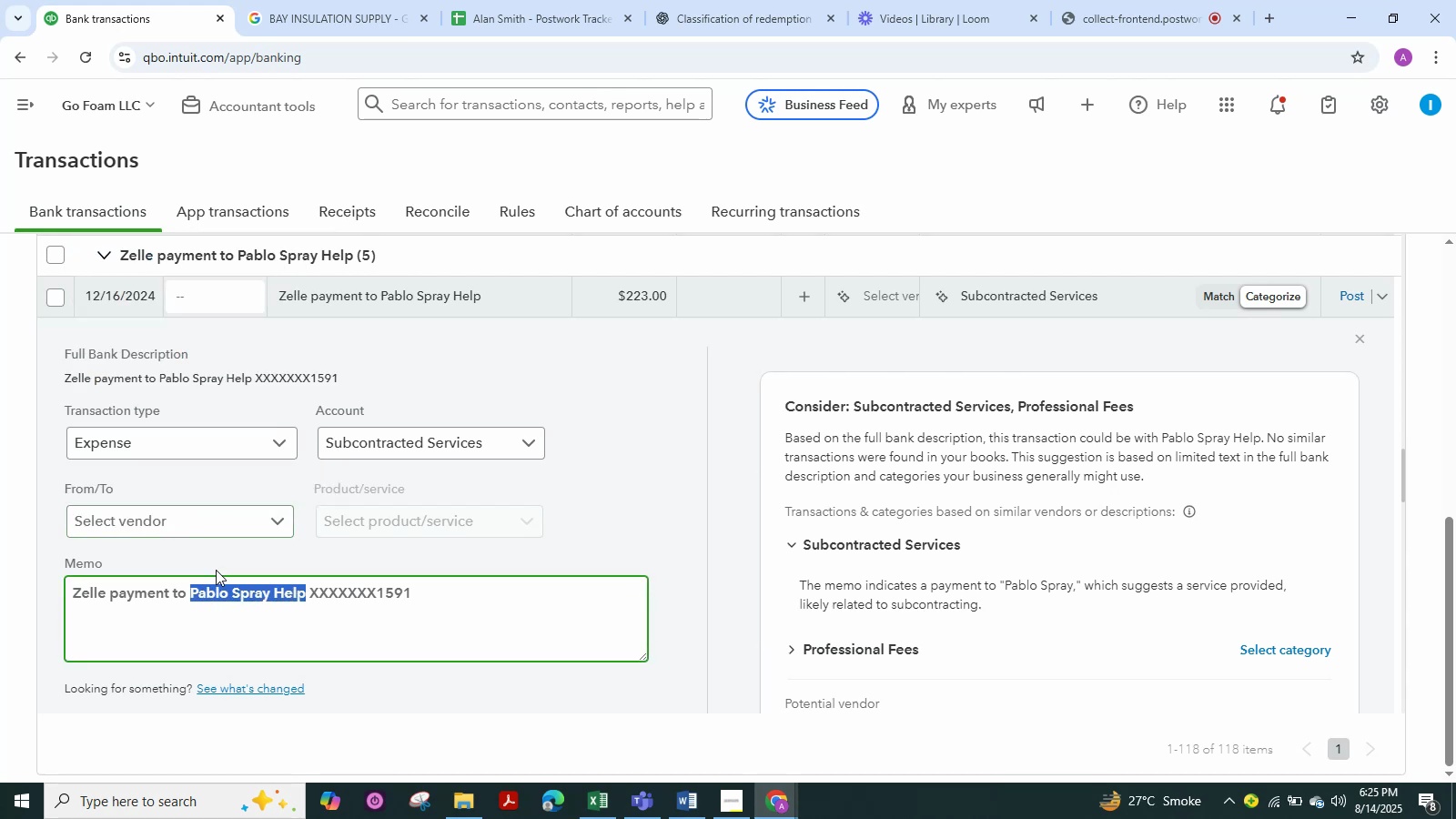 
left_click([221, 521])
 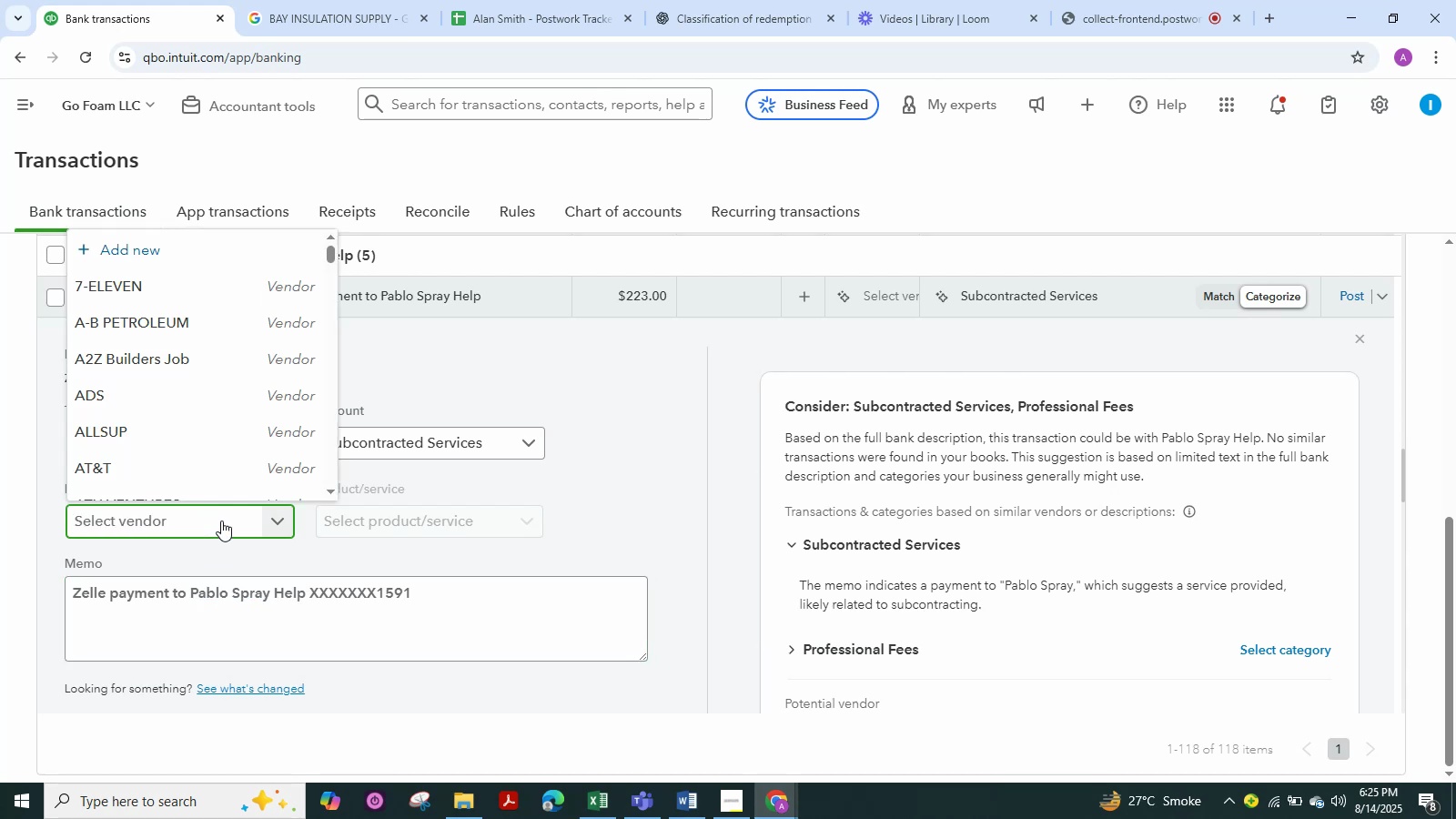 
key(Control+V)
 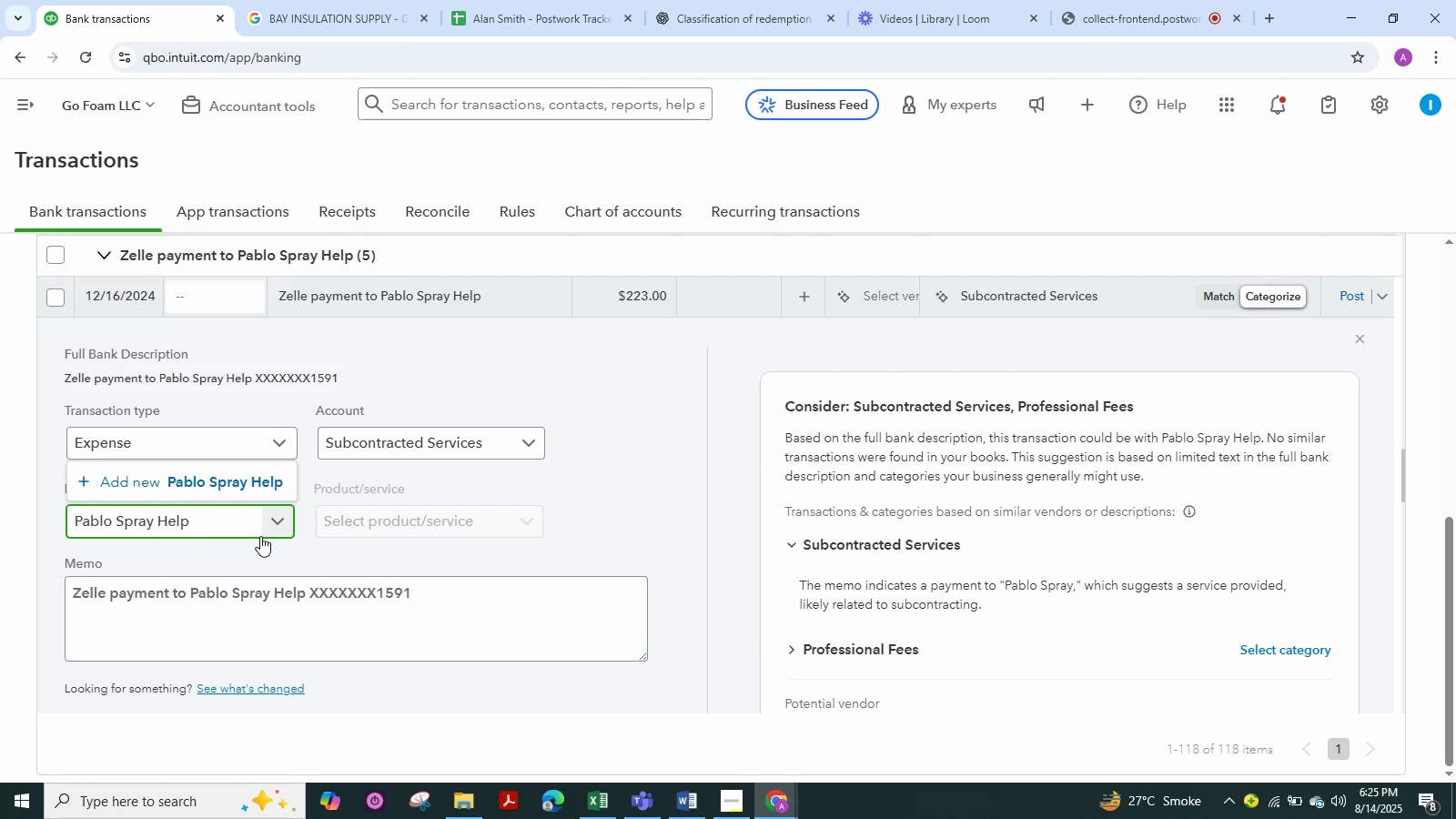 
key(Backspace)
 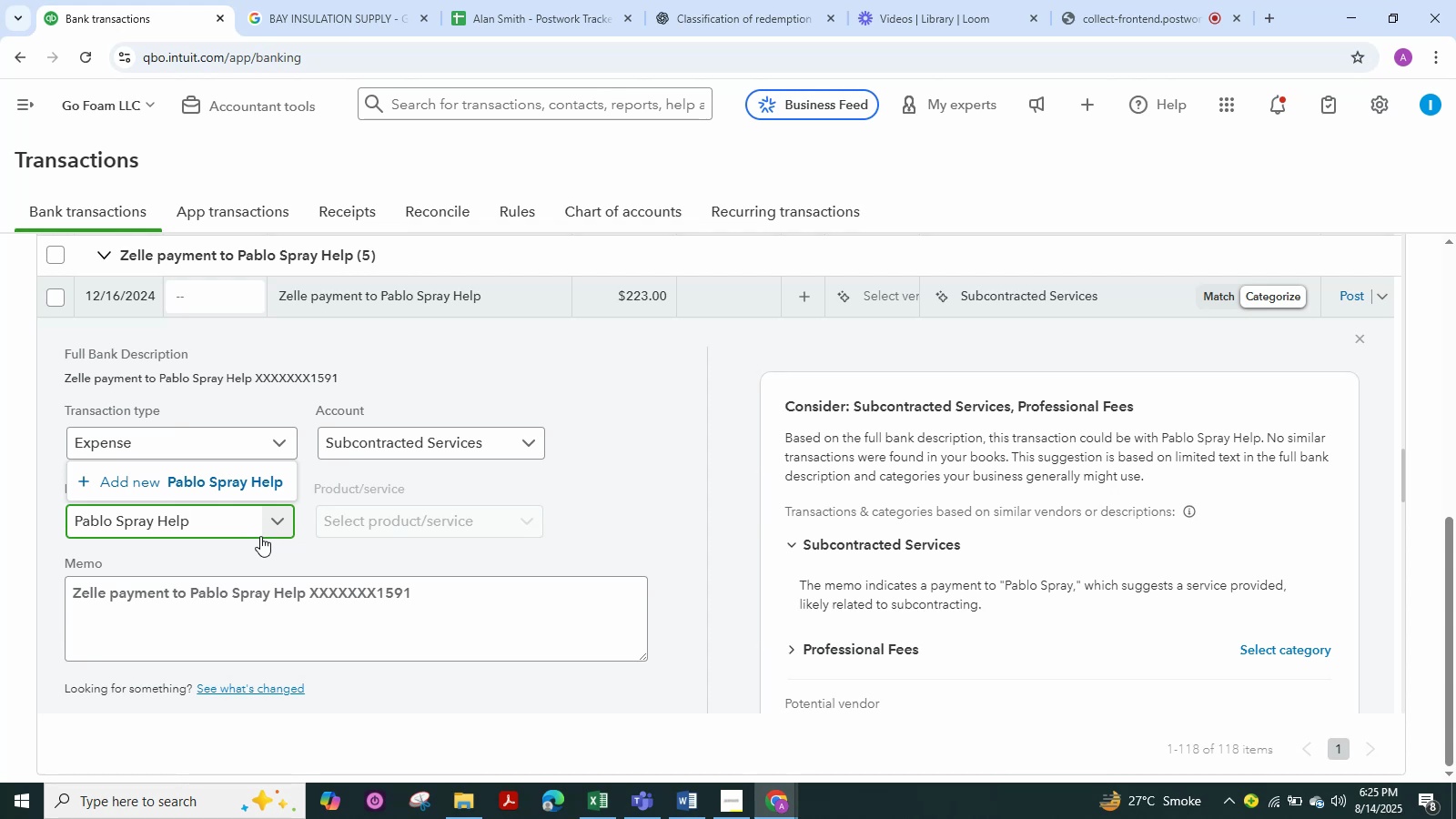 
key(Backspace)
 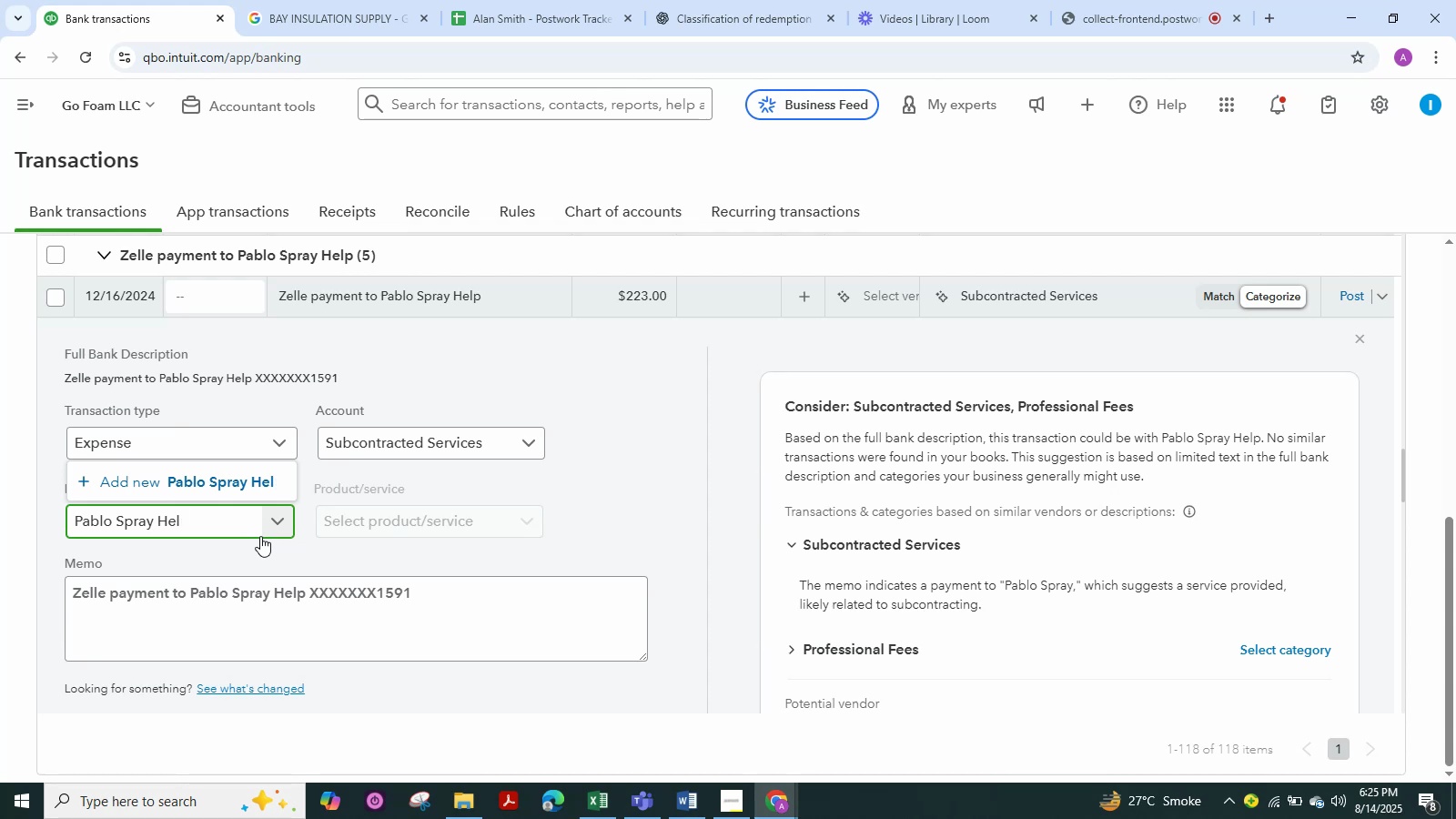 
key(Backspace)
 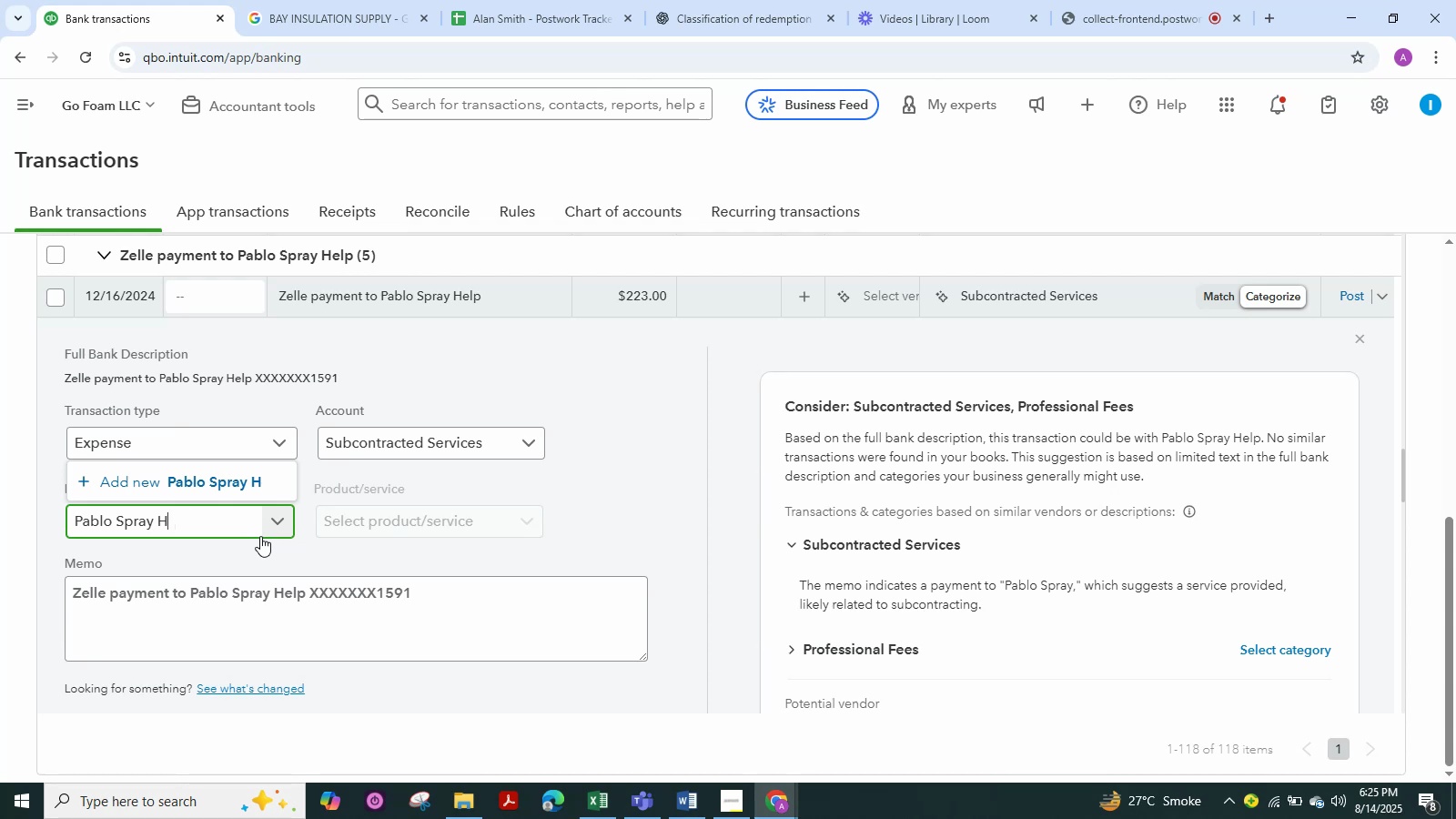 
key(Backspace)
 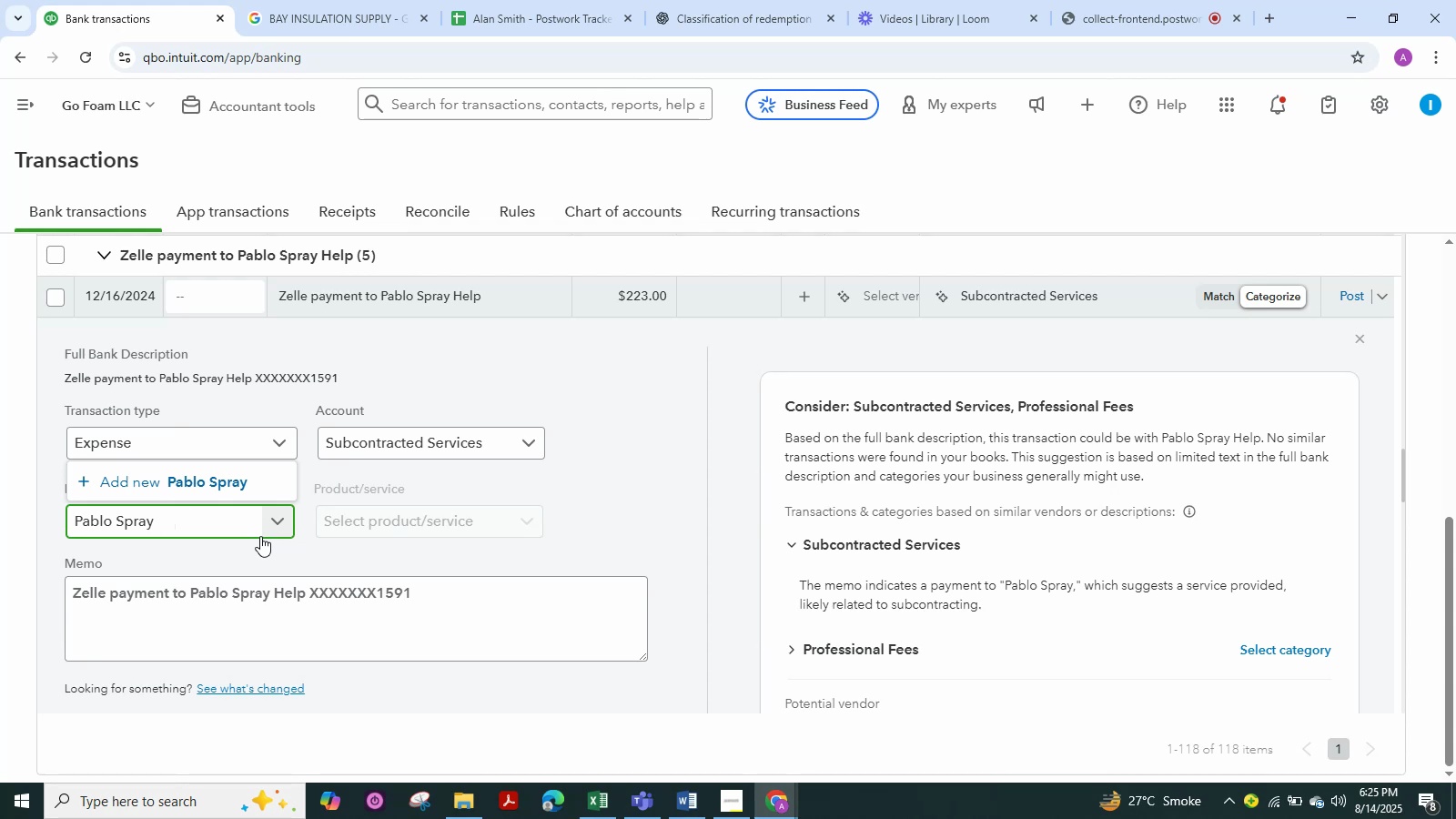 
key(NumpadEnter)
 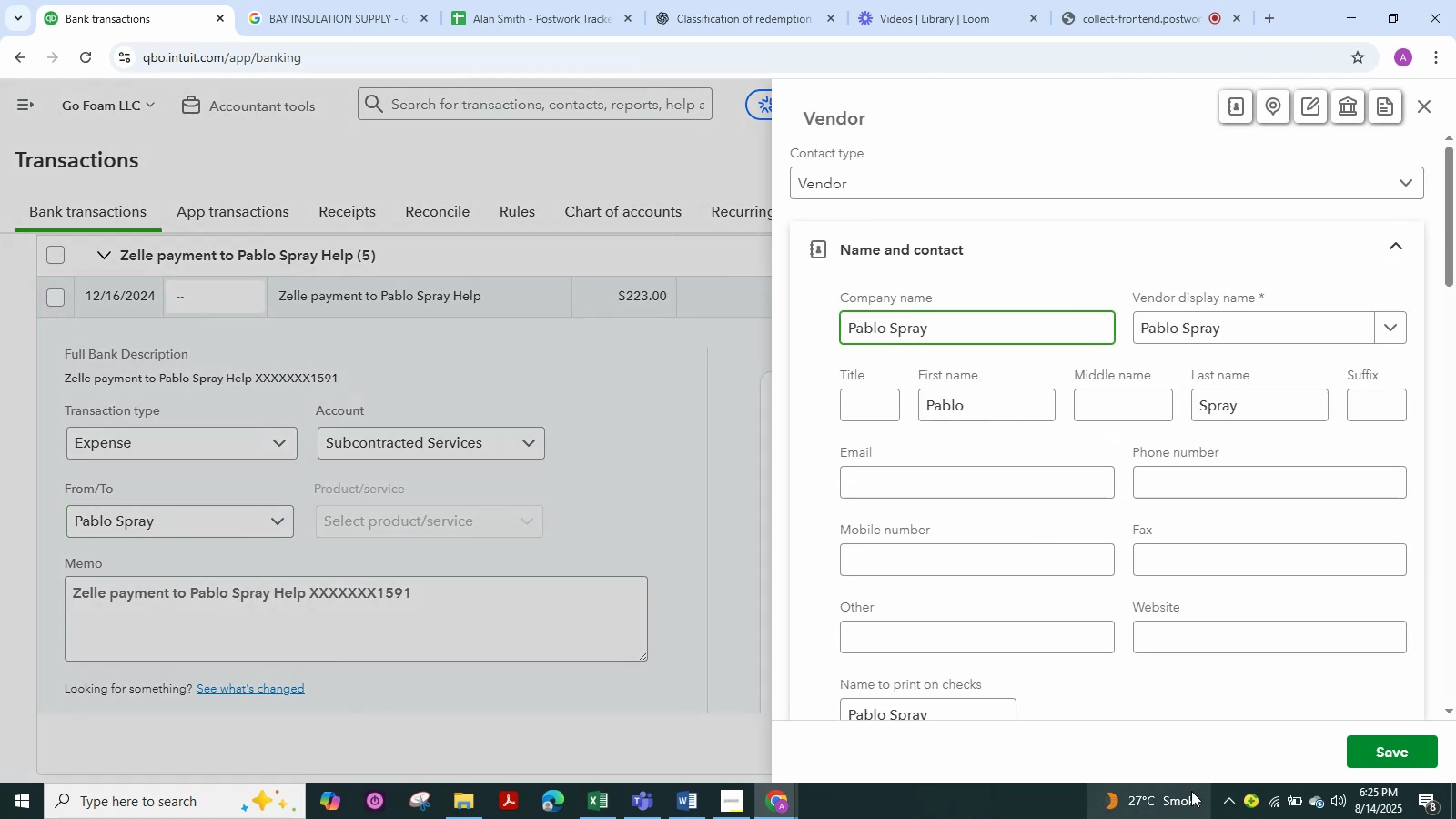 
left_click([1368, 761])
 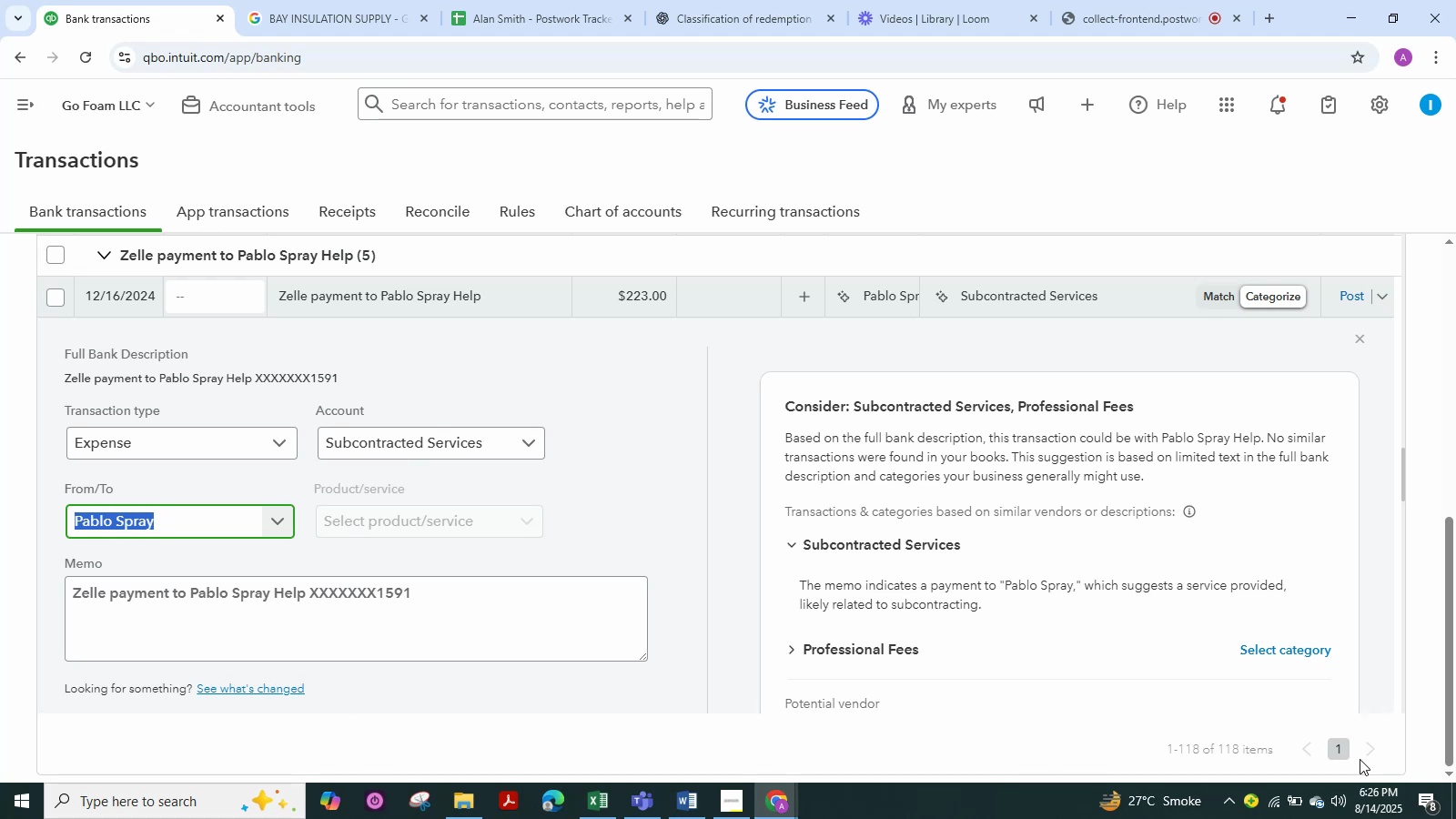 
wait(13.84)
 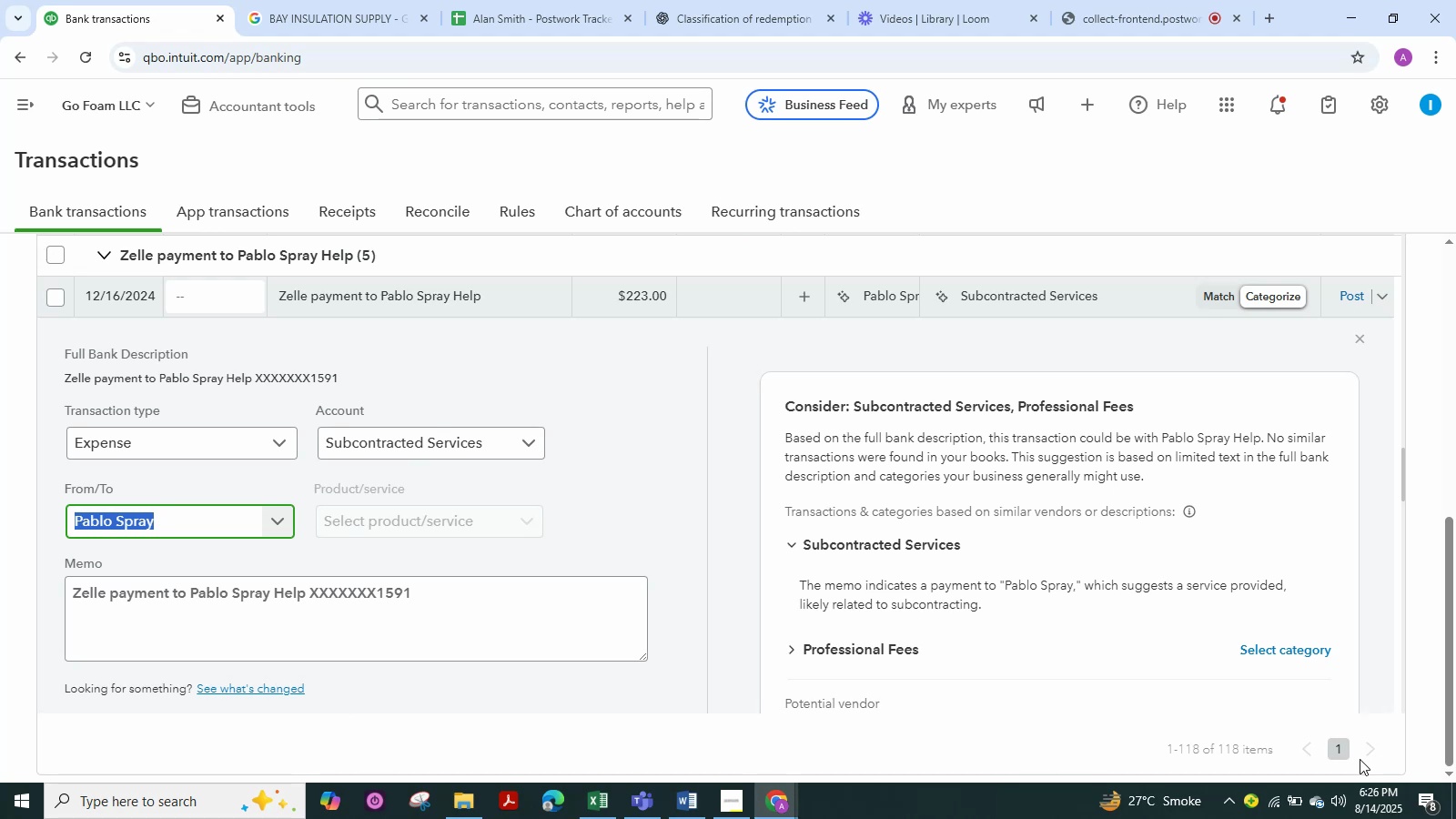 
scroll: coordinate [397, 574], scroll_direction: down, amount: 3.0
 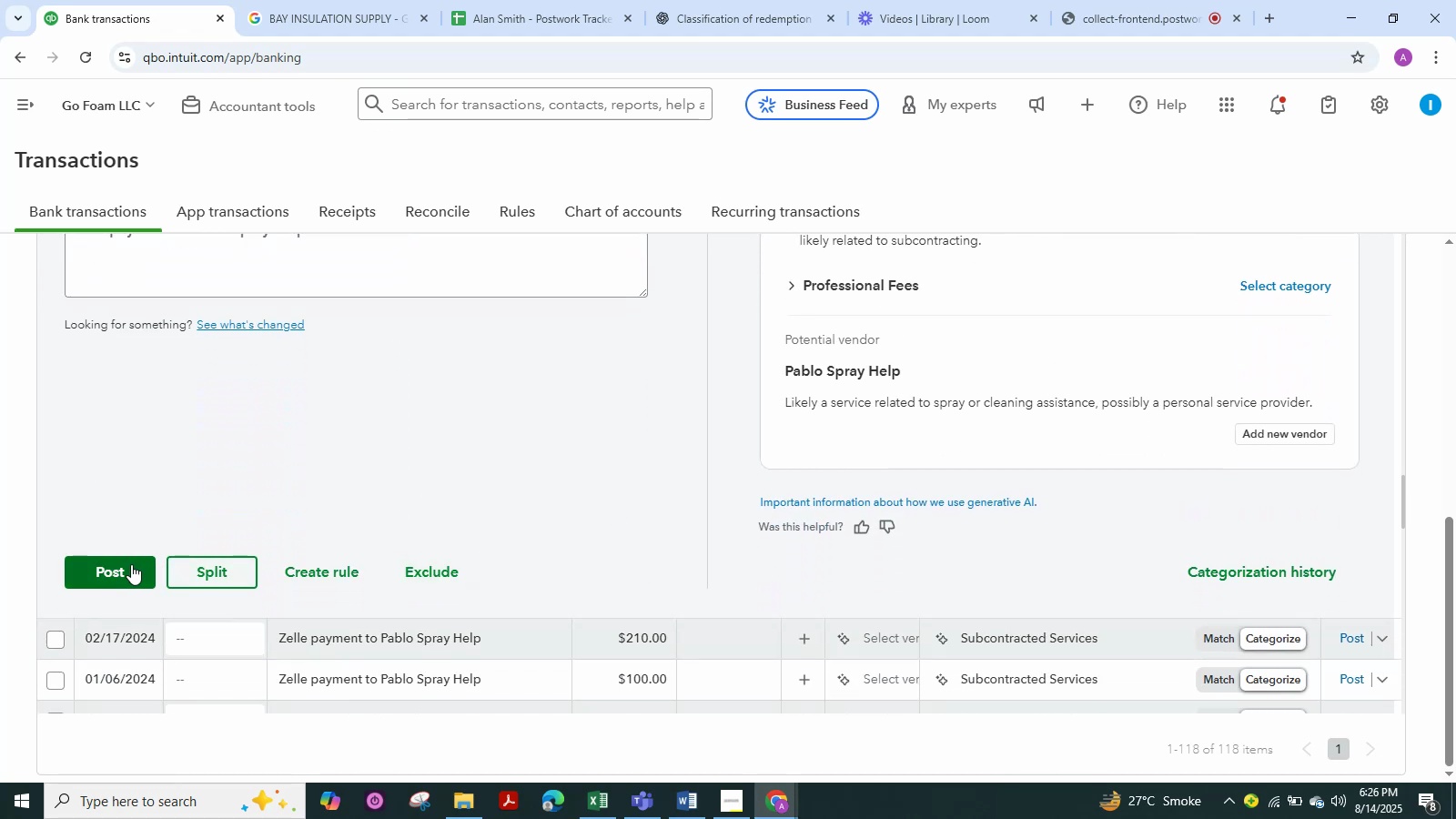 
scroll: coordinate [154, 522], scroll_direction: up, amount: 3.0
 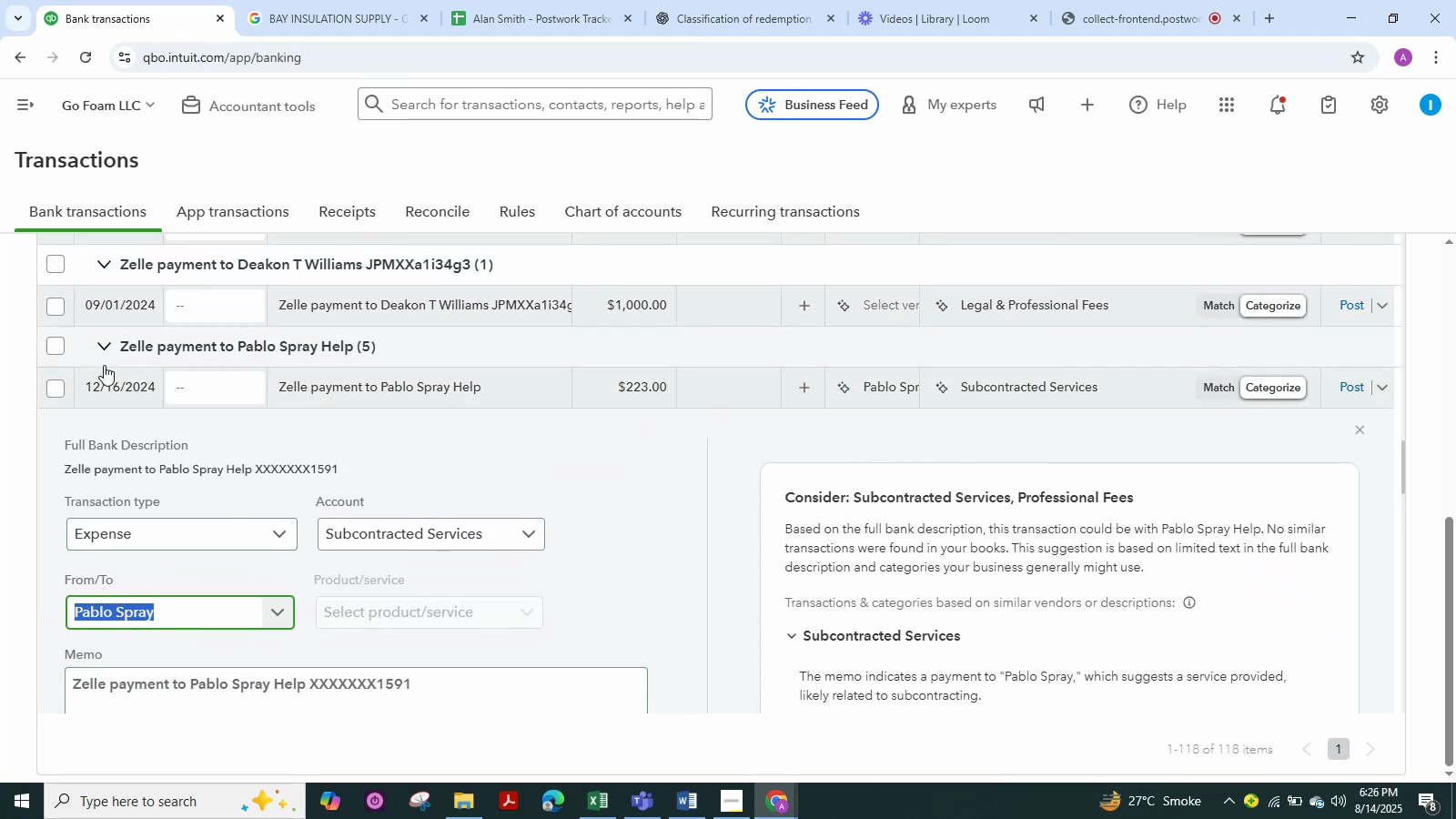 
left_click([55, 347])
 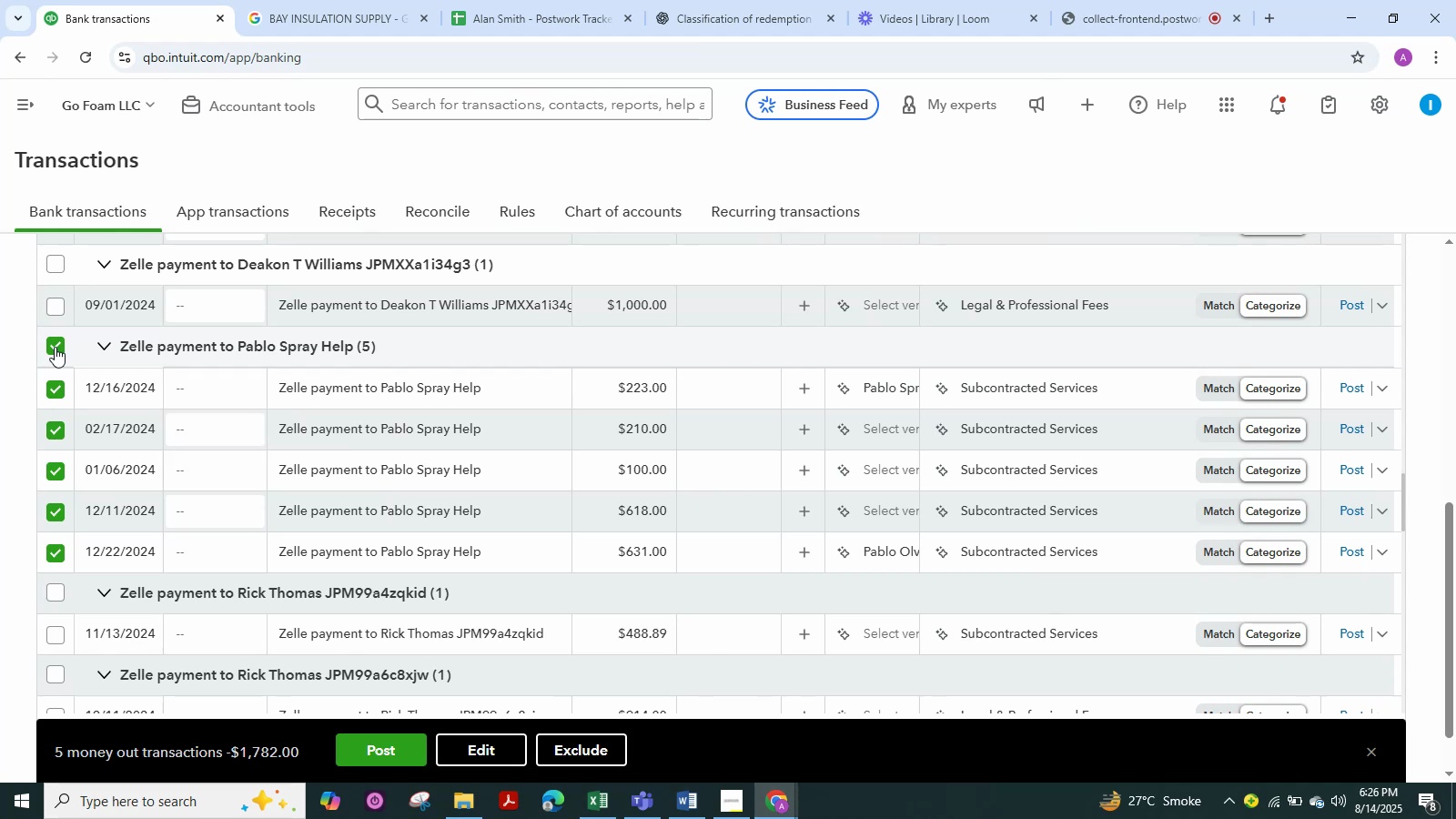 
wait(9.96)
 